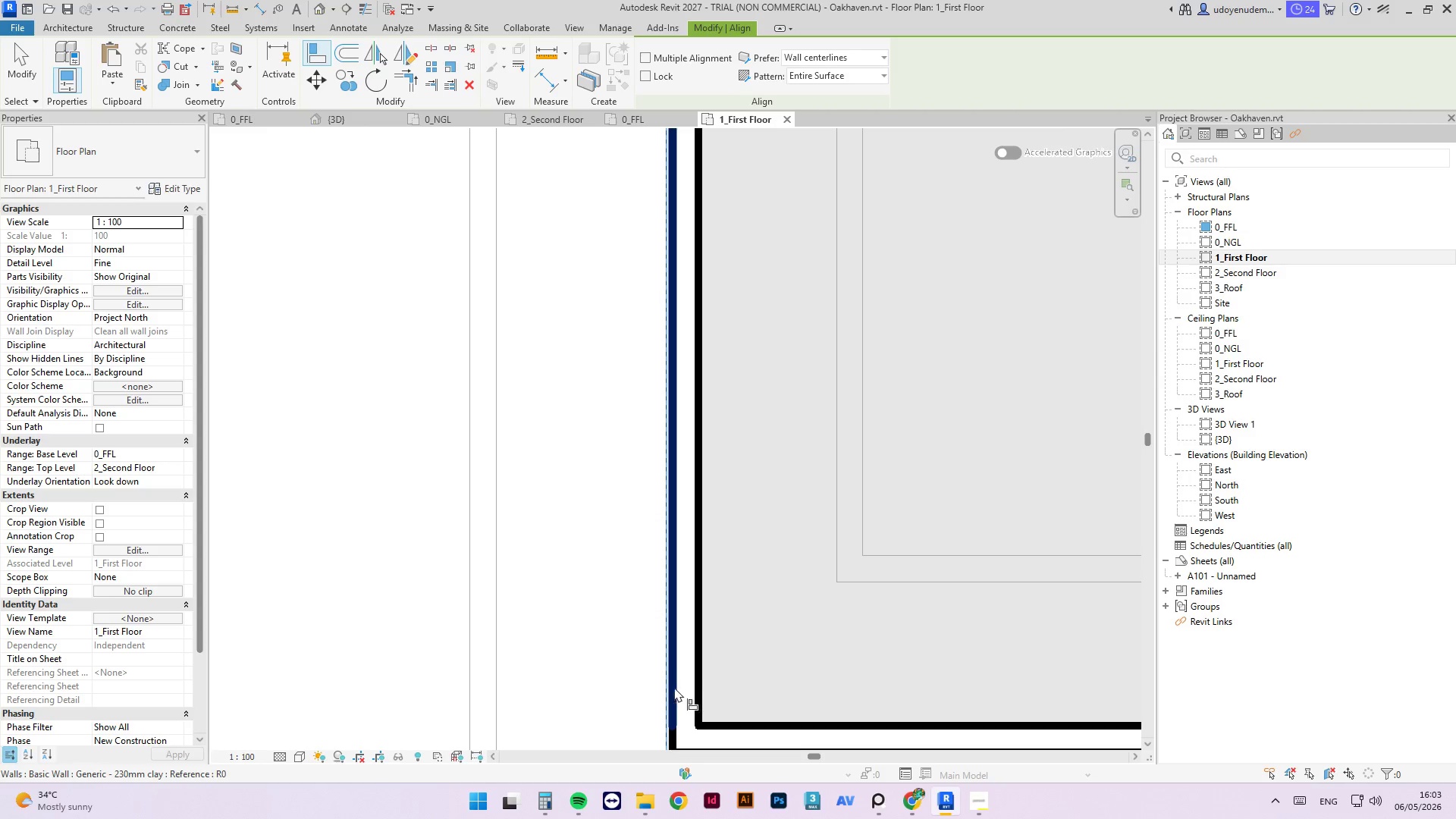 
left_click([673, 687])
 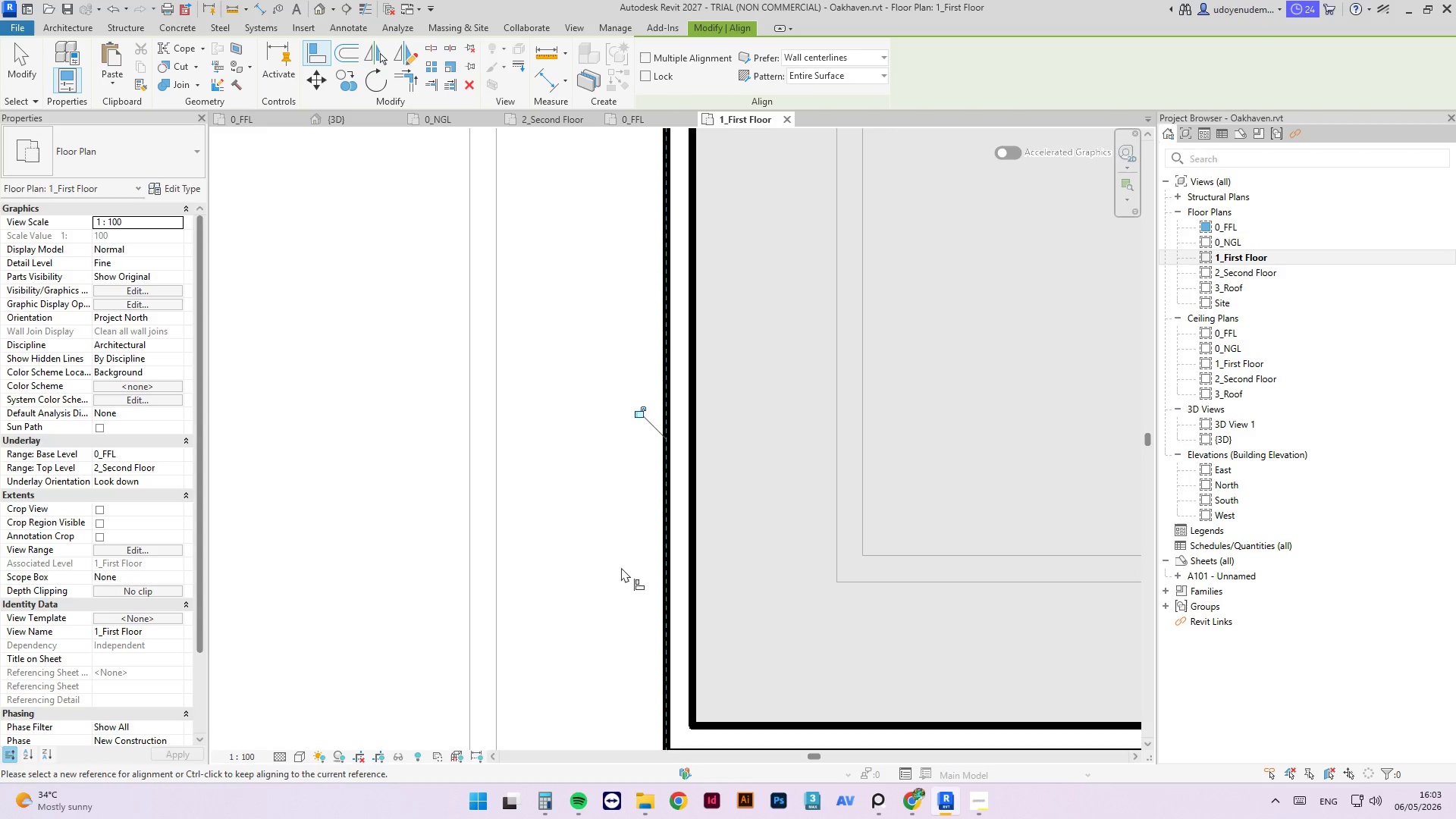 
scroll: coordinate [615, 683], scroll_direction: down, amount: 8.0
 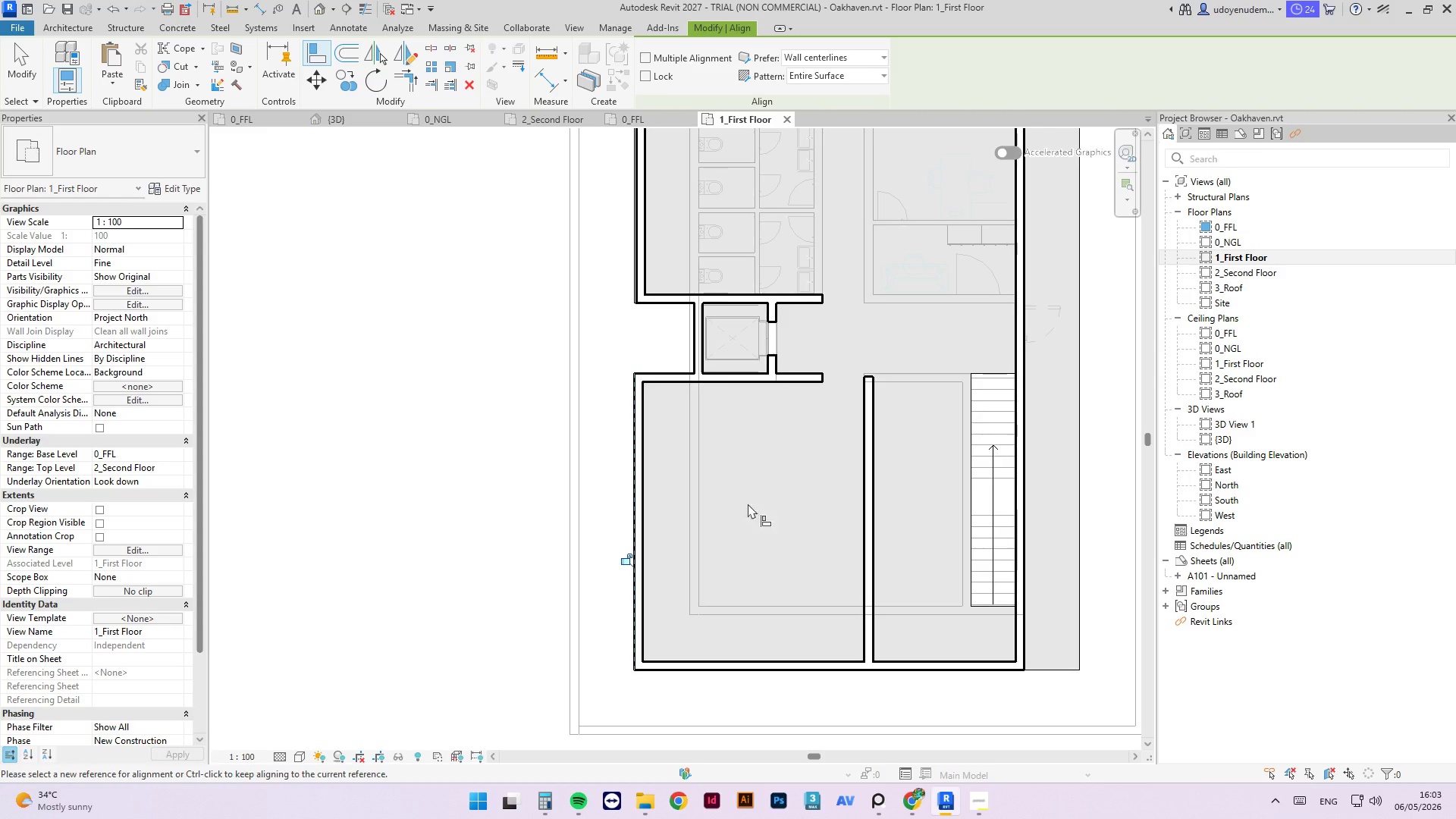 
scroll: coordinate [687, 325], scroll_direction: up, amount: 6.0
 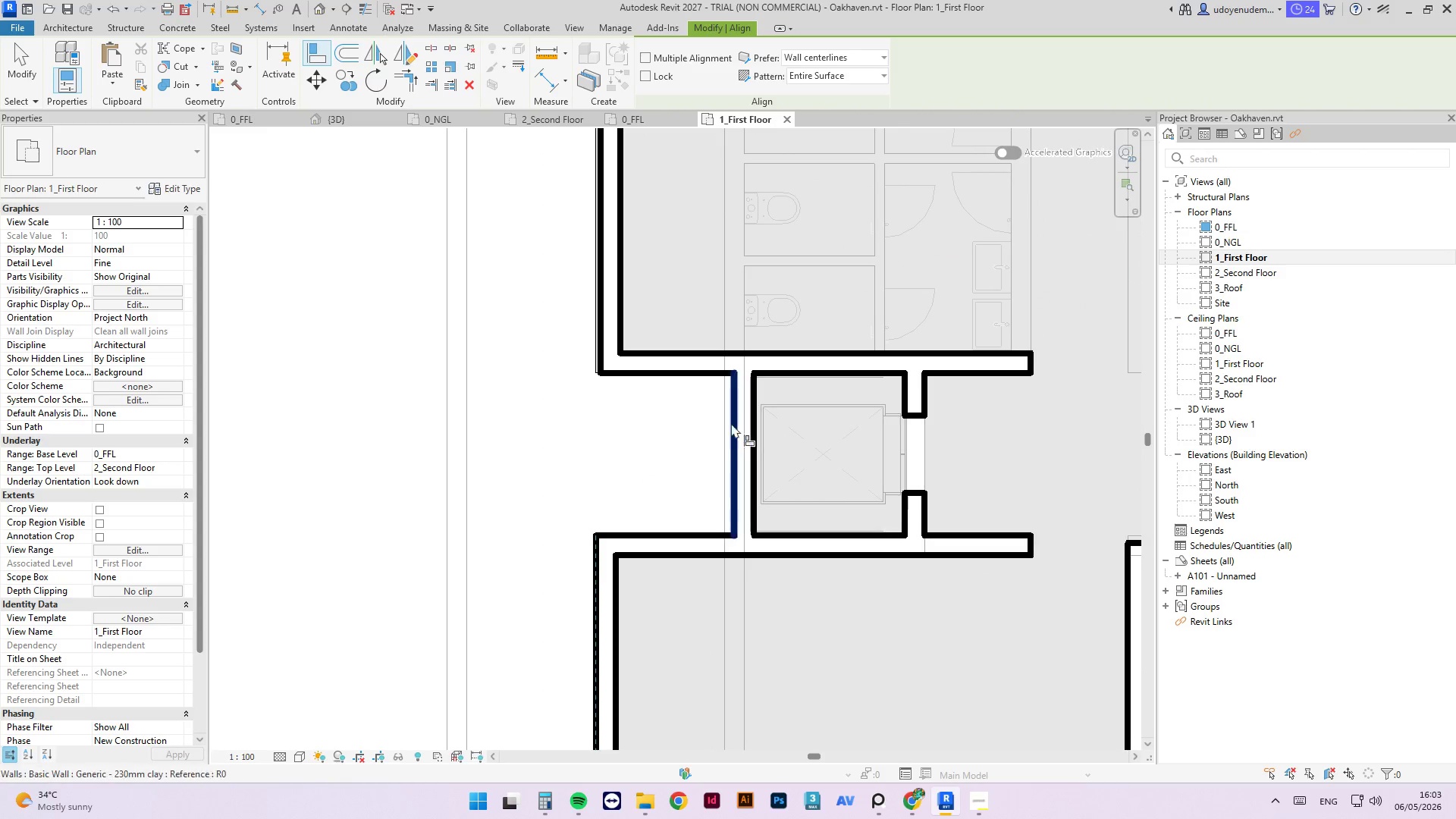 
left_click([720, 426])
 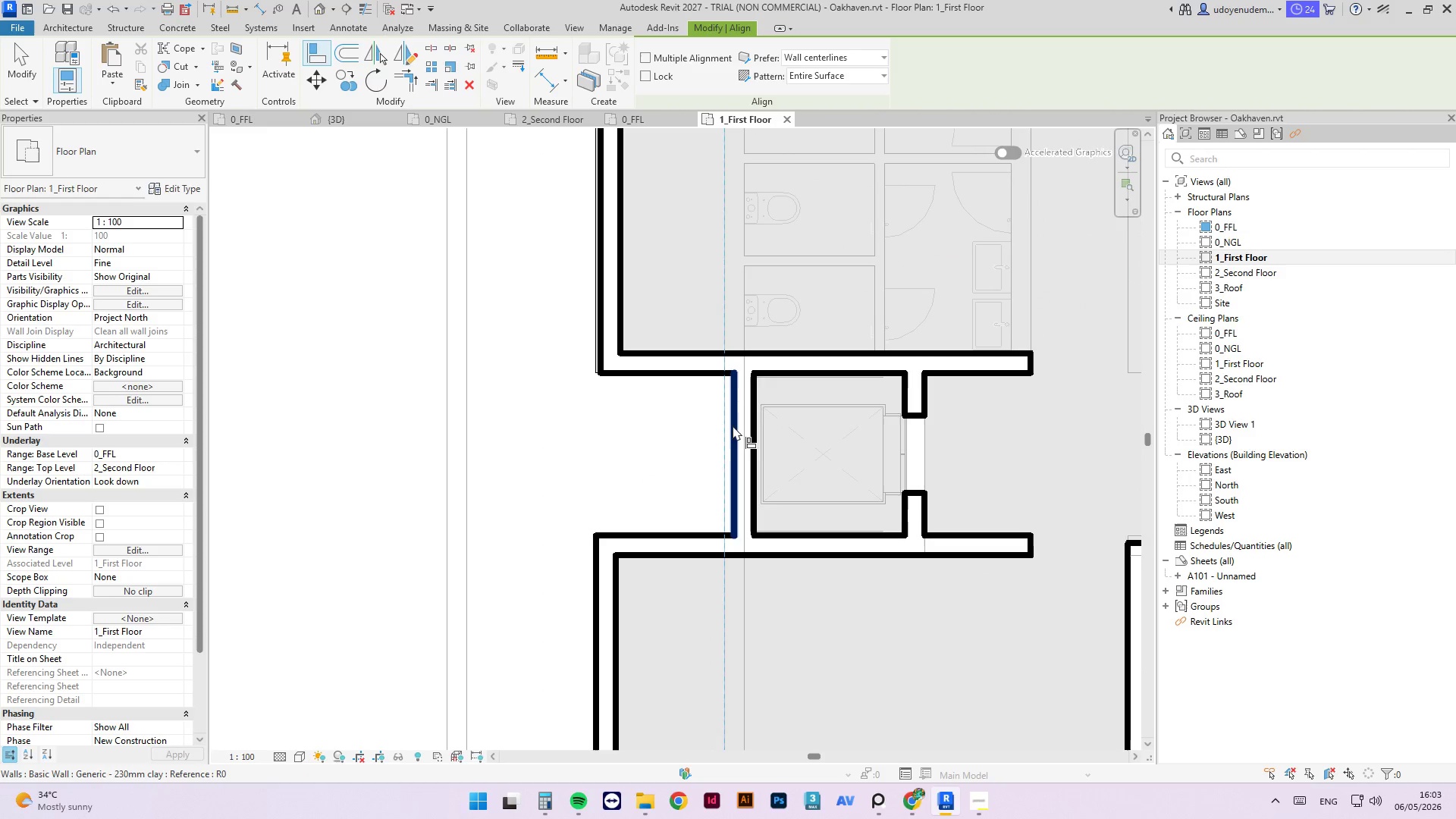 
left_click([733, 425])
 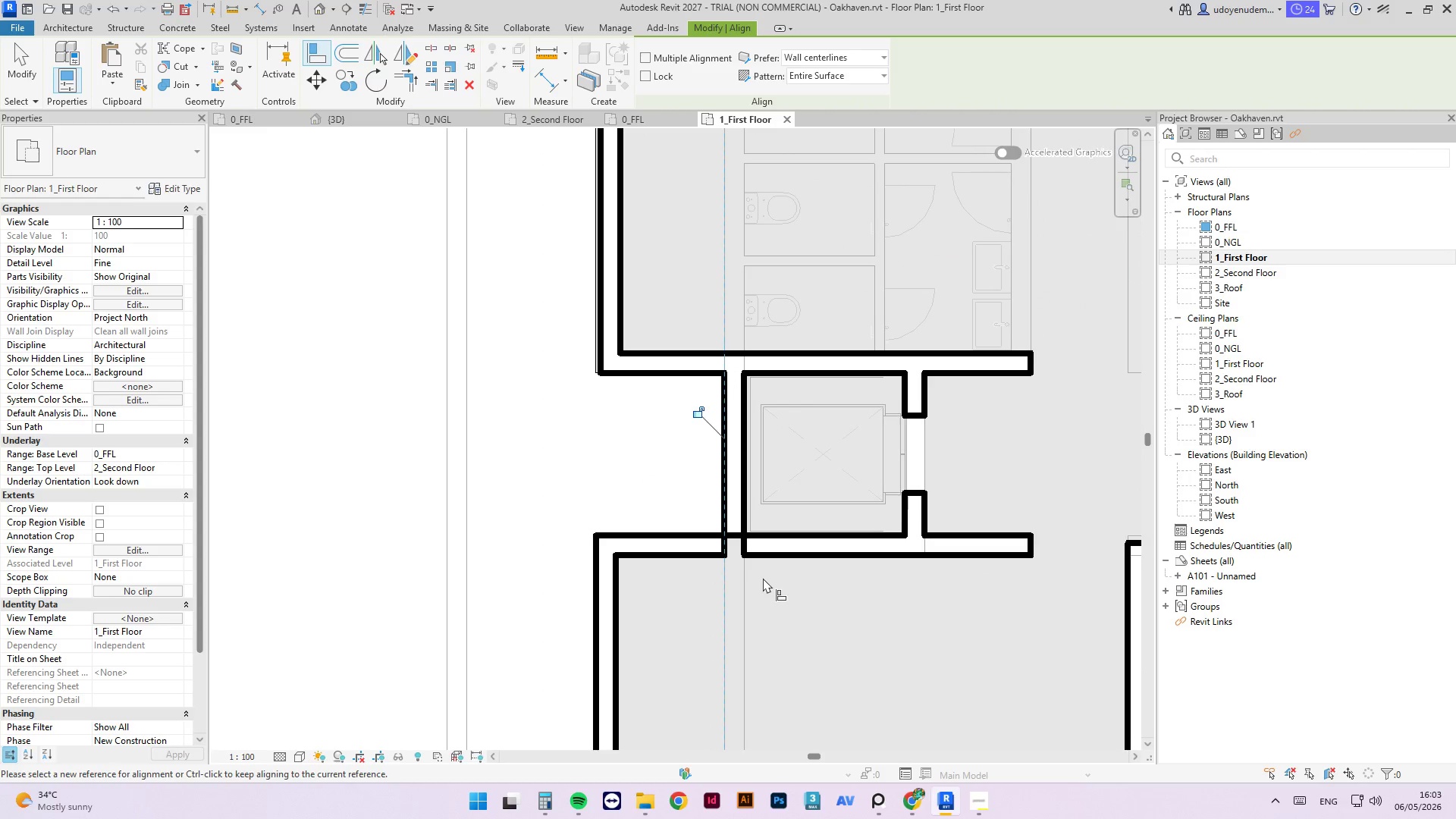 
key(Escape)
 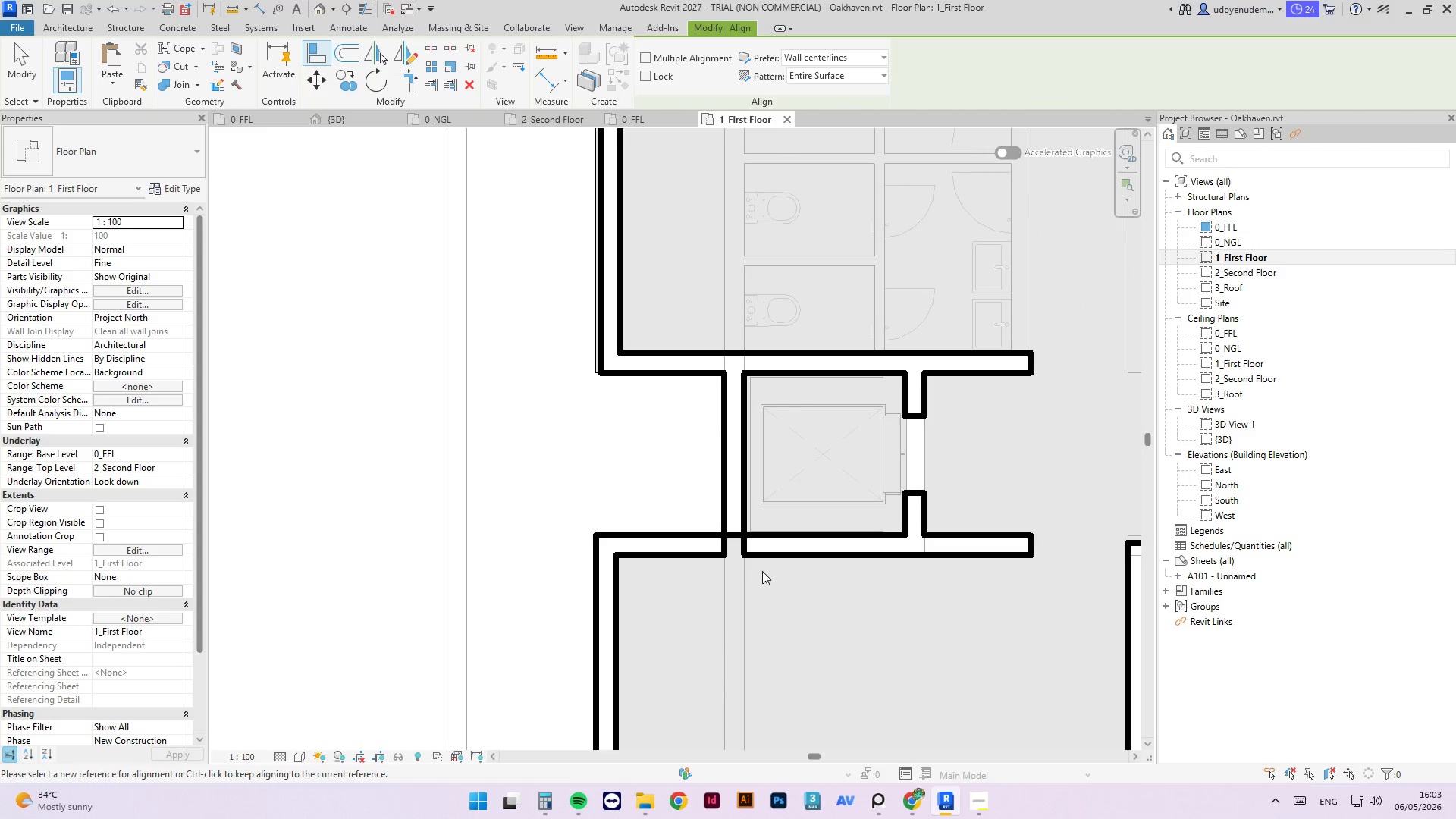 
key(Escape)
 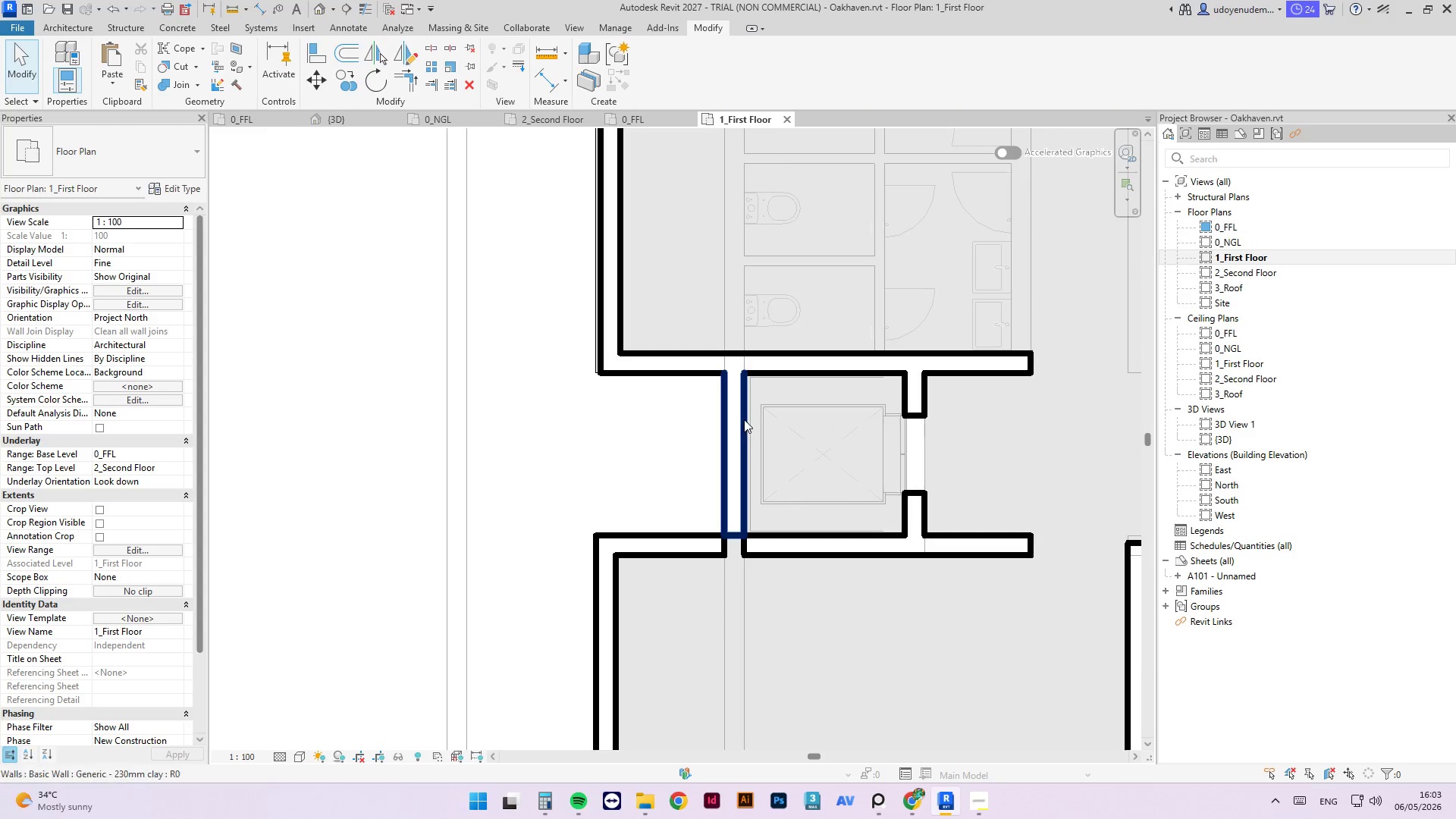 
scroll: coordinate [742, 452], scroll_direction: up, amount: 5.0
 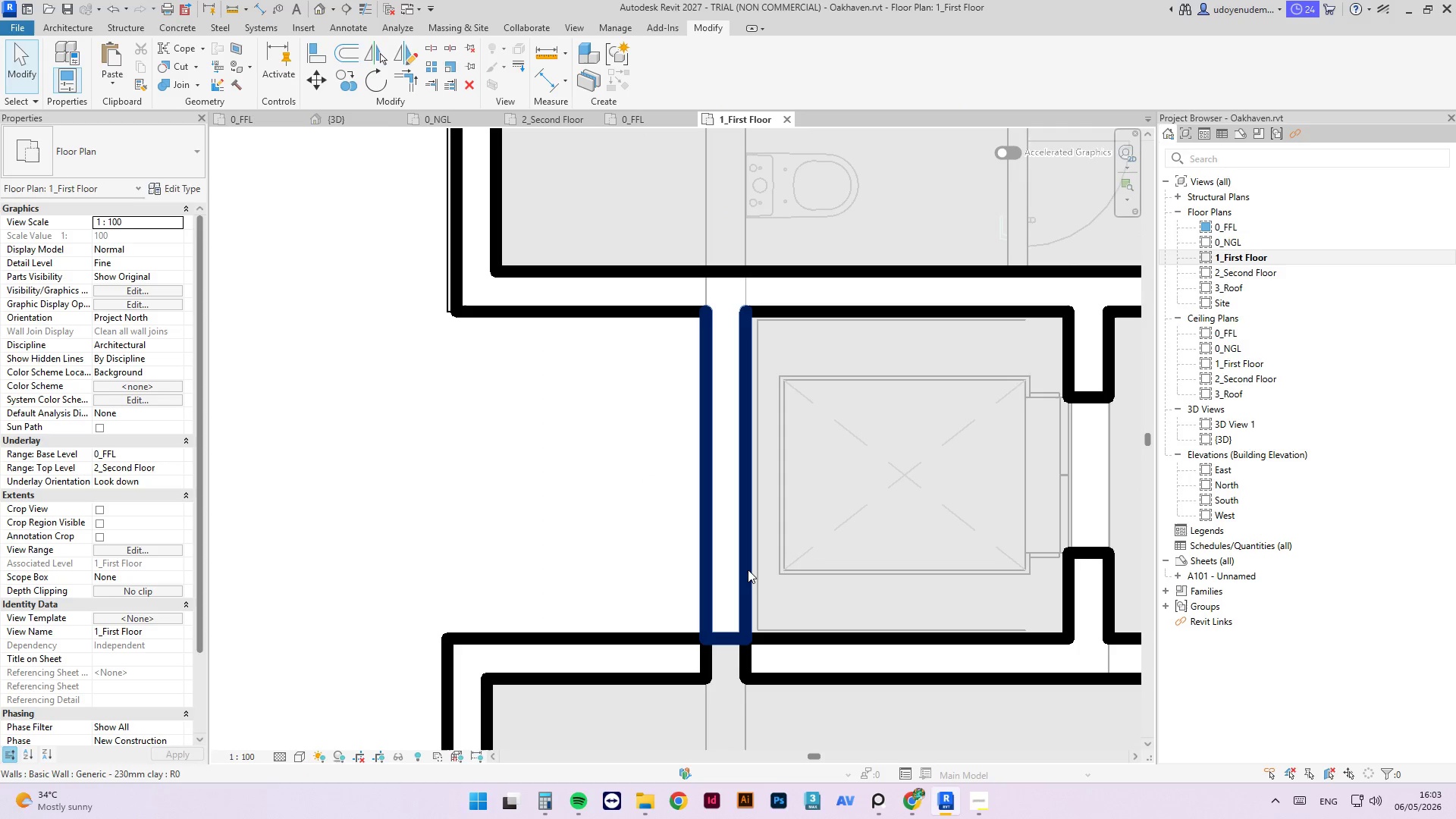 
scroll: coordinate [745, 592], scroll_direction: down, amount: 5.0
 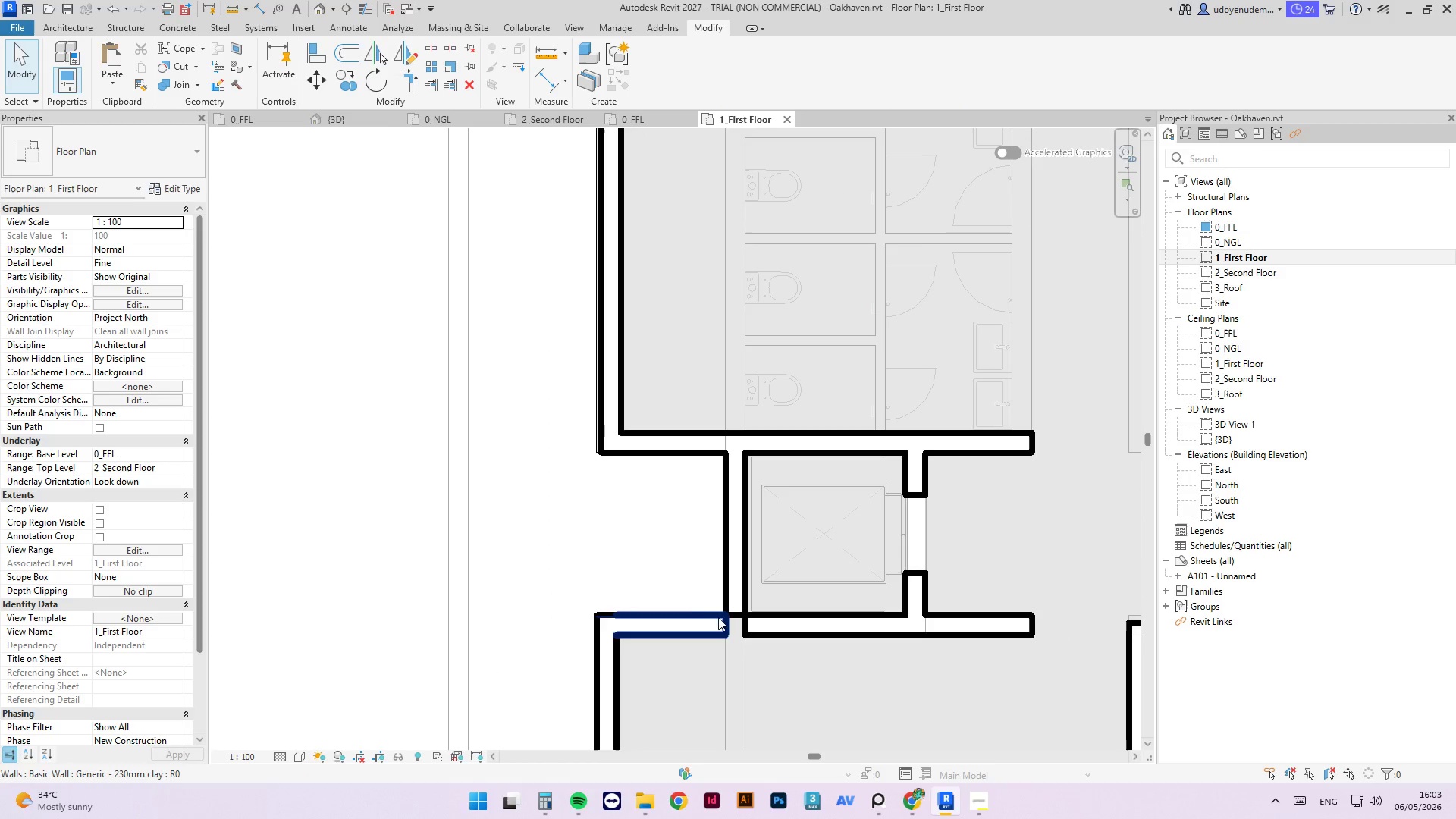 
key(Escape)
 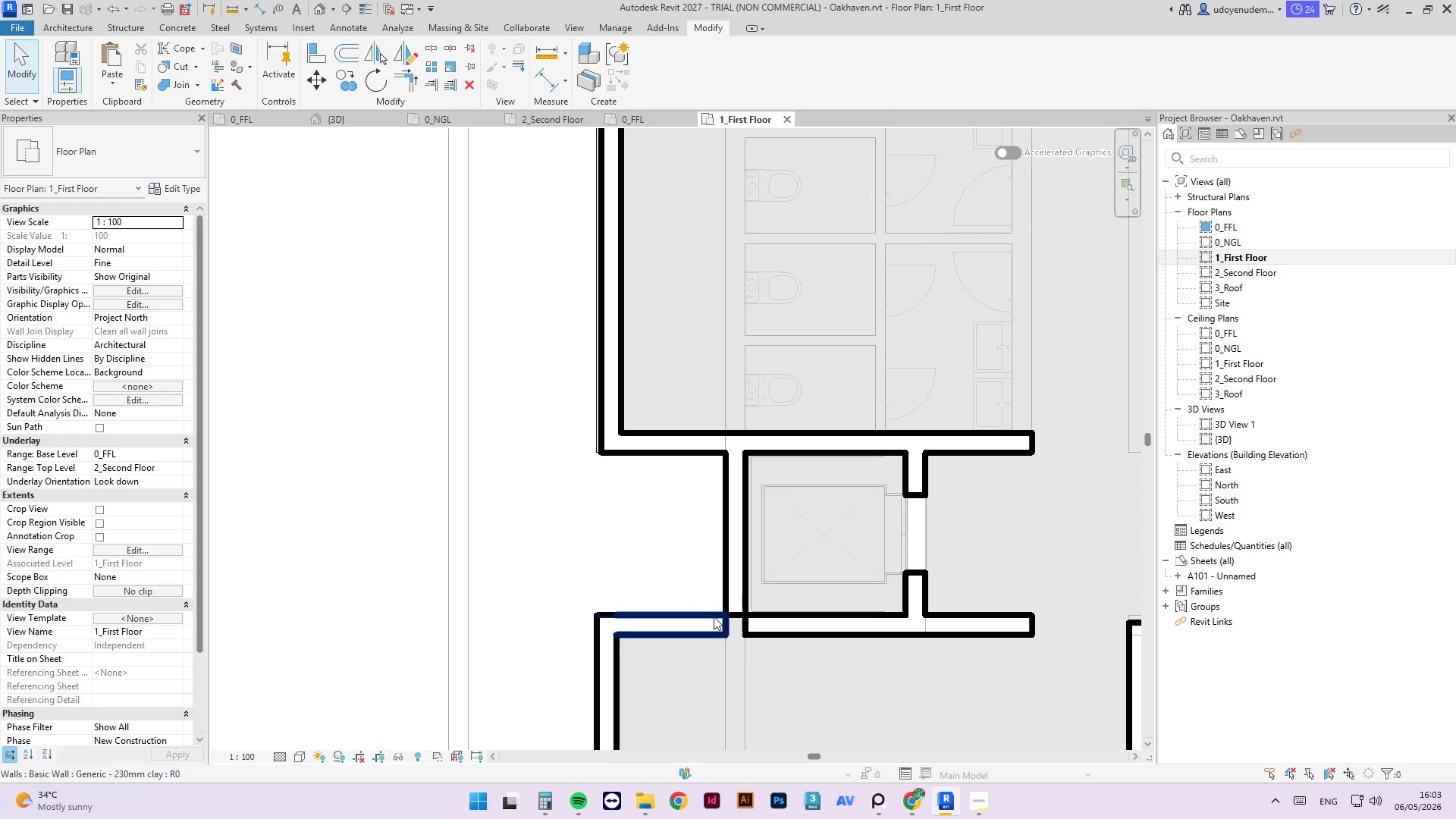 
double_click([714, 623])
 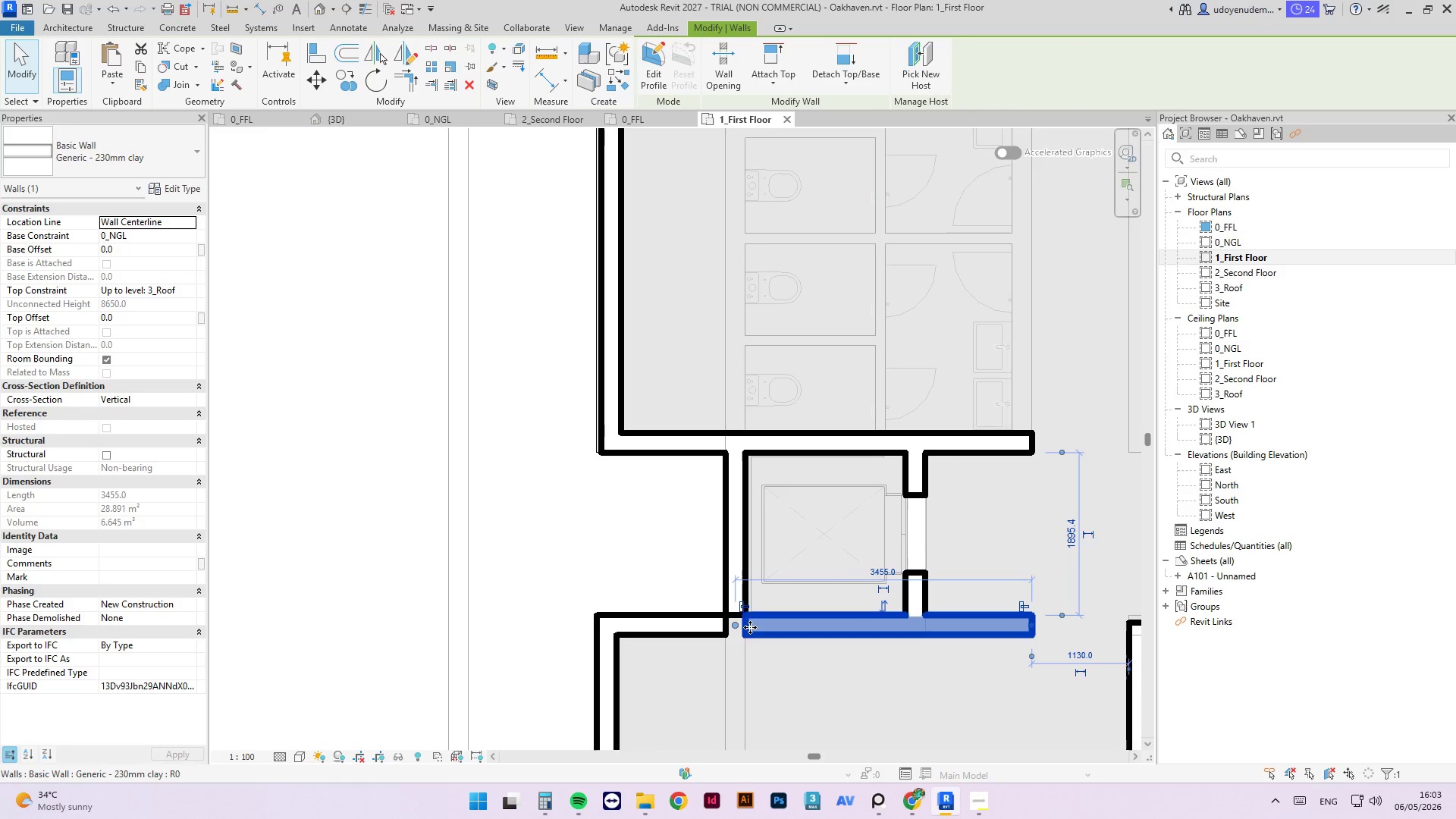 
key(Escape)
 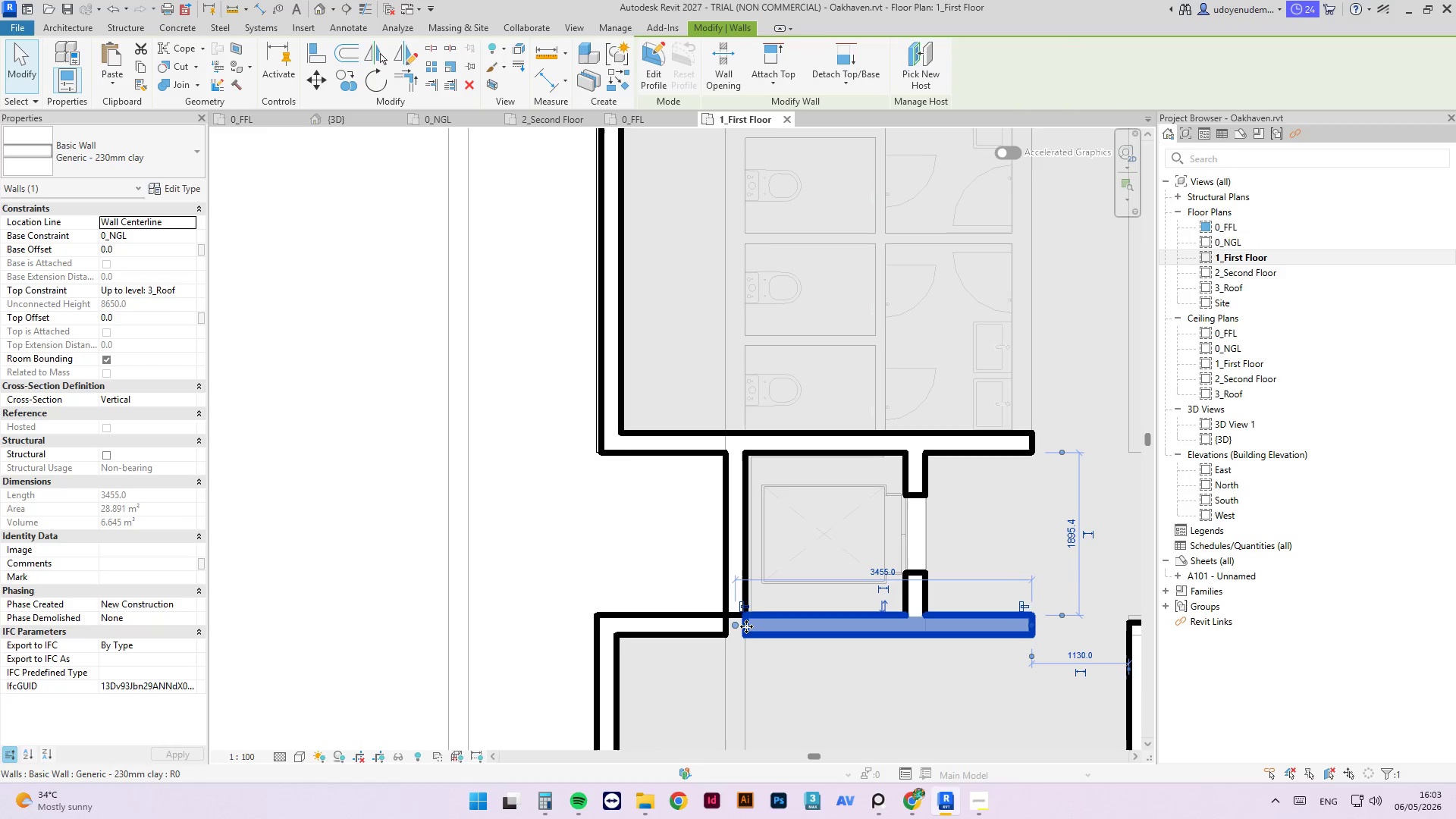 
left_click_drag(start_coordinate=[735, 625], to_coordinate=[724, 624])
 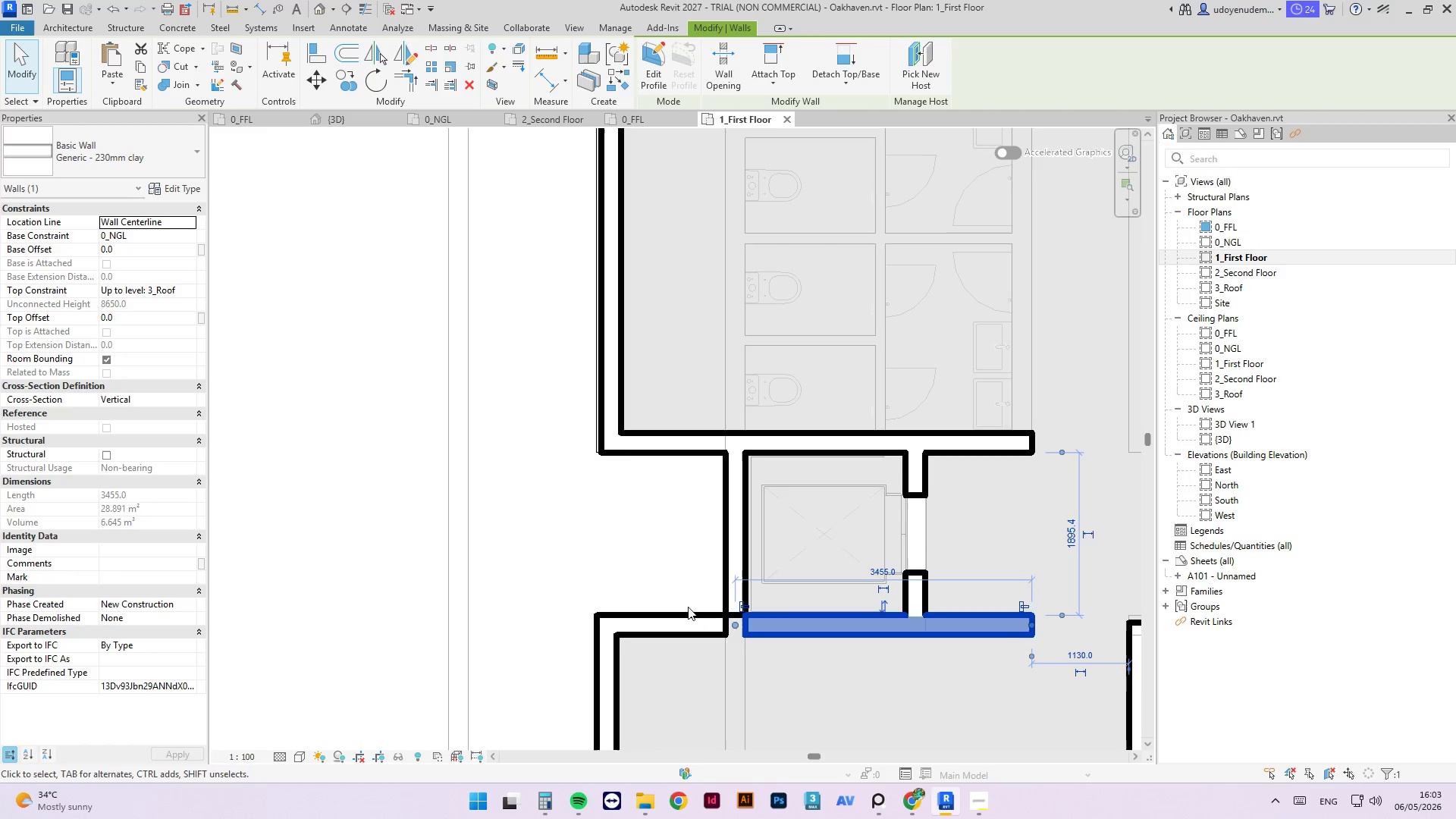 
key(Escape)
 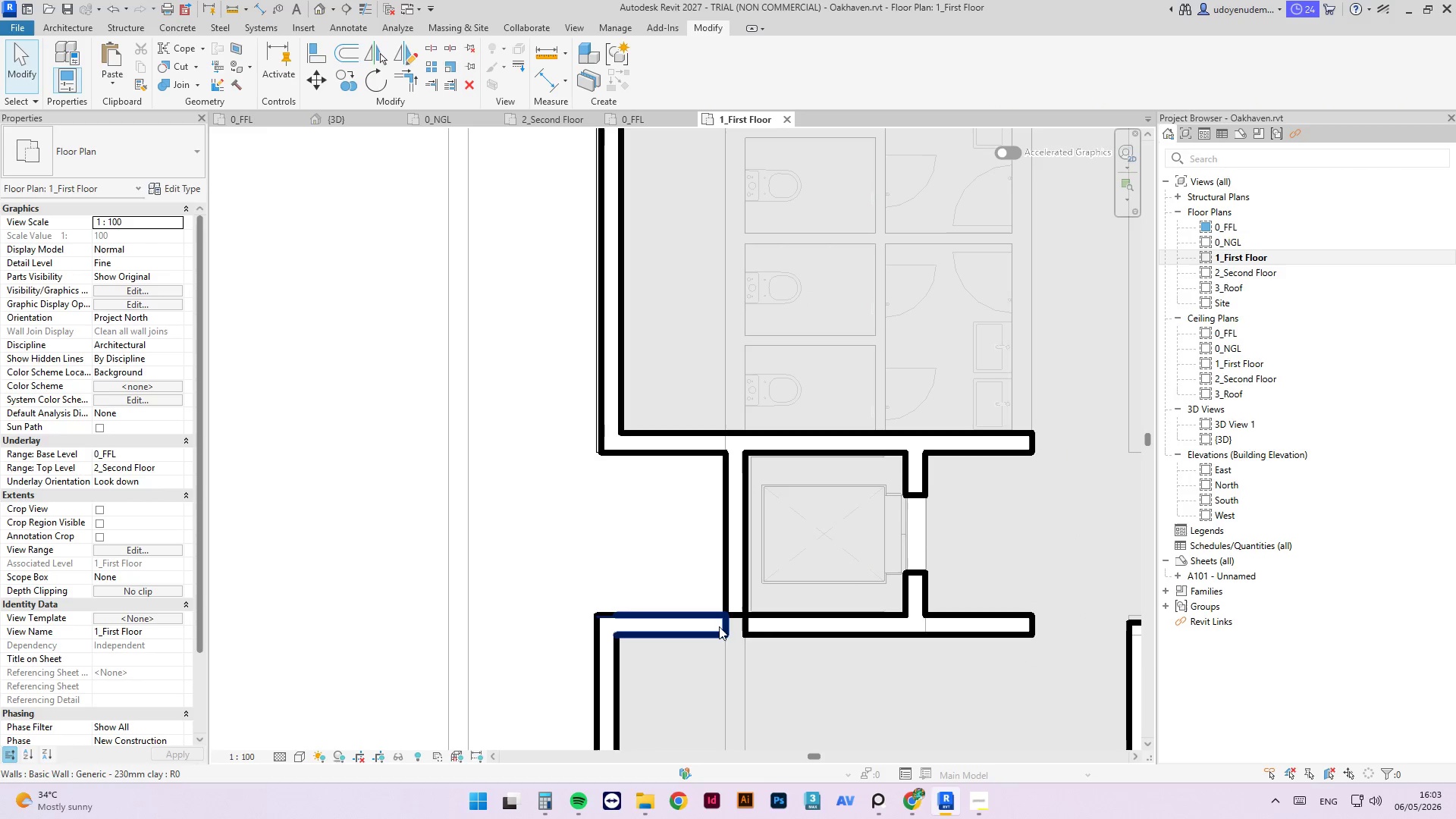 
left_click([716, 627])
 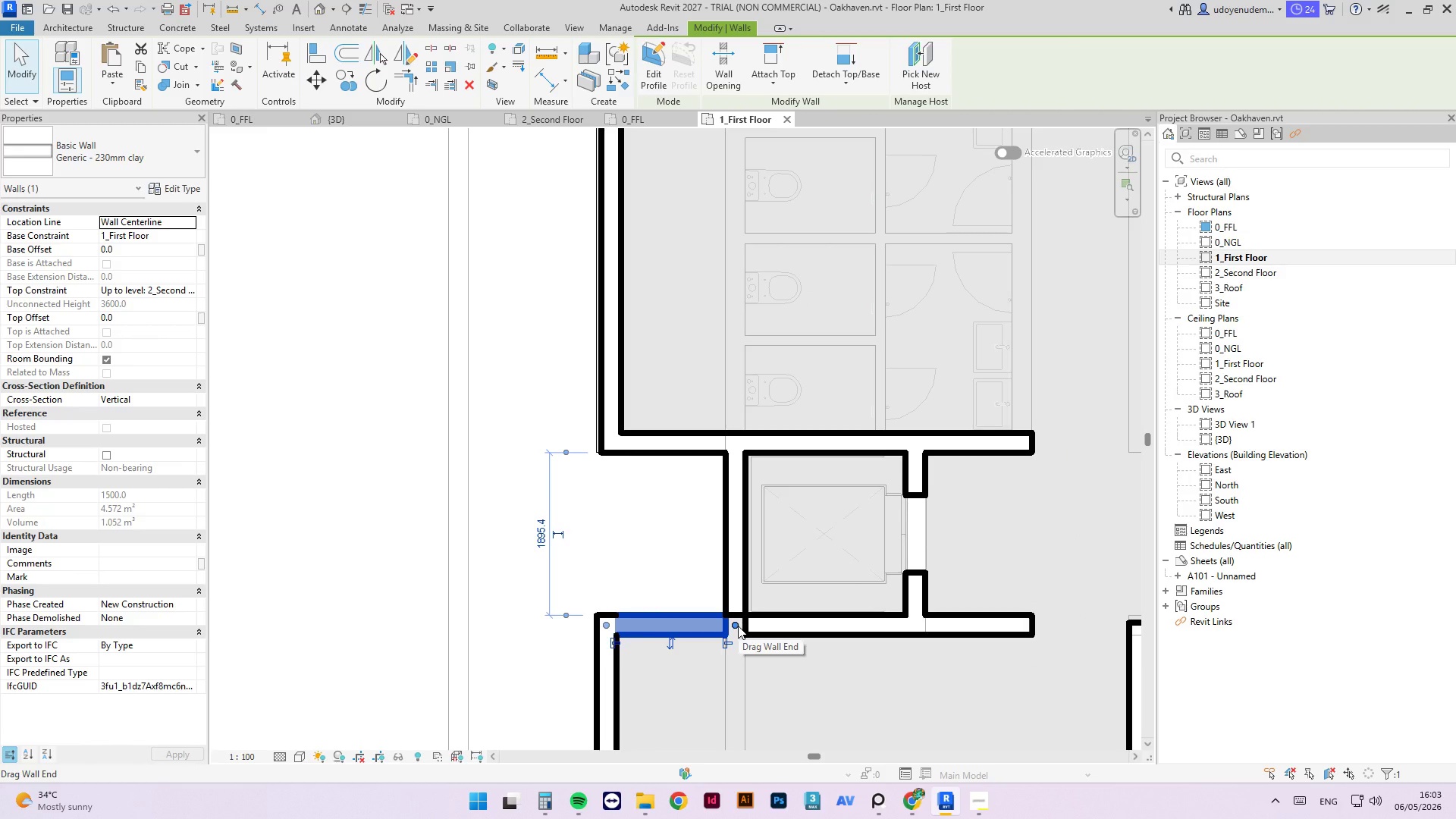 
wait(8.22)
 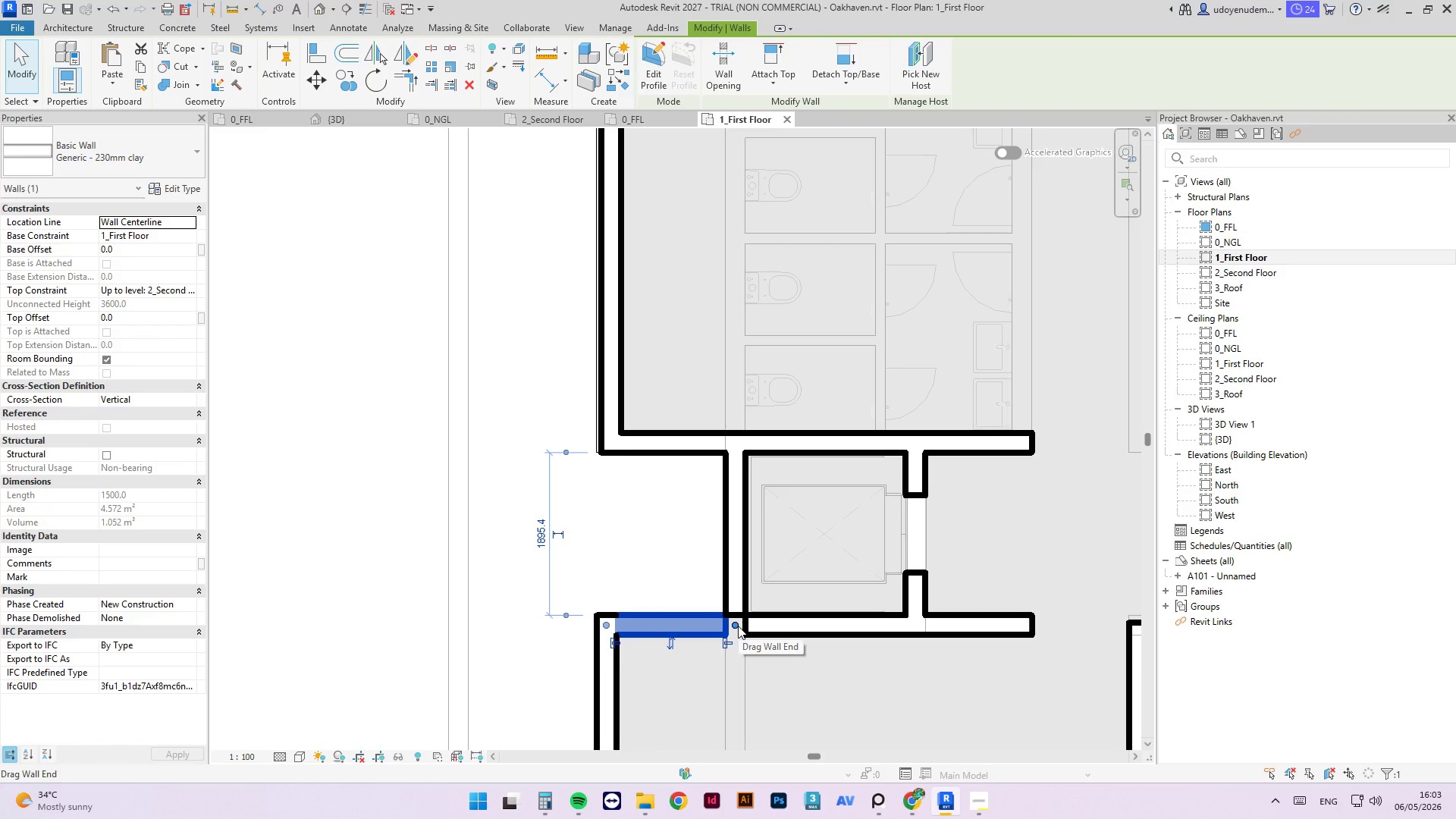 
key(Escape)
 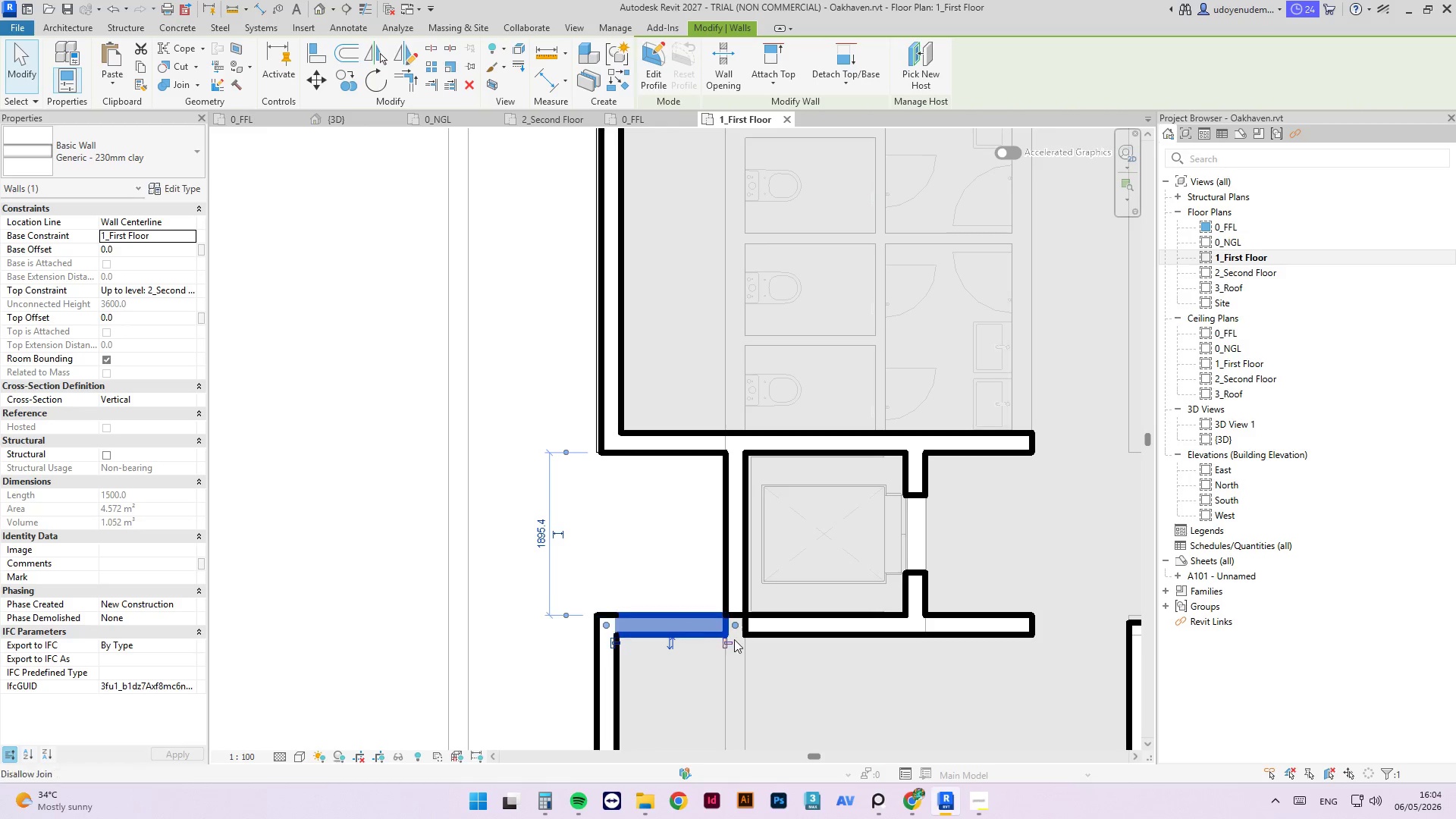 
key(Escape)
 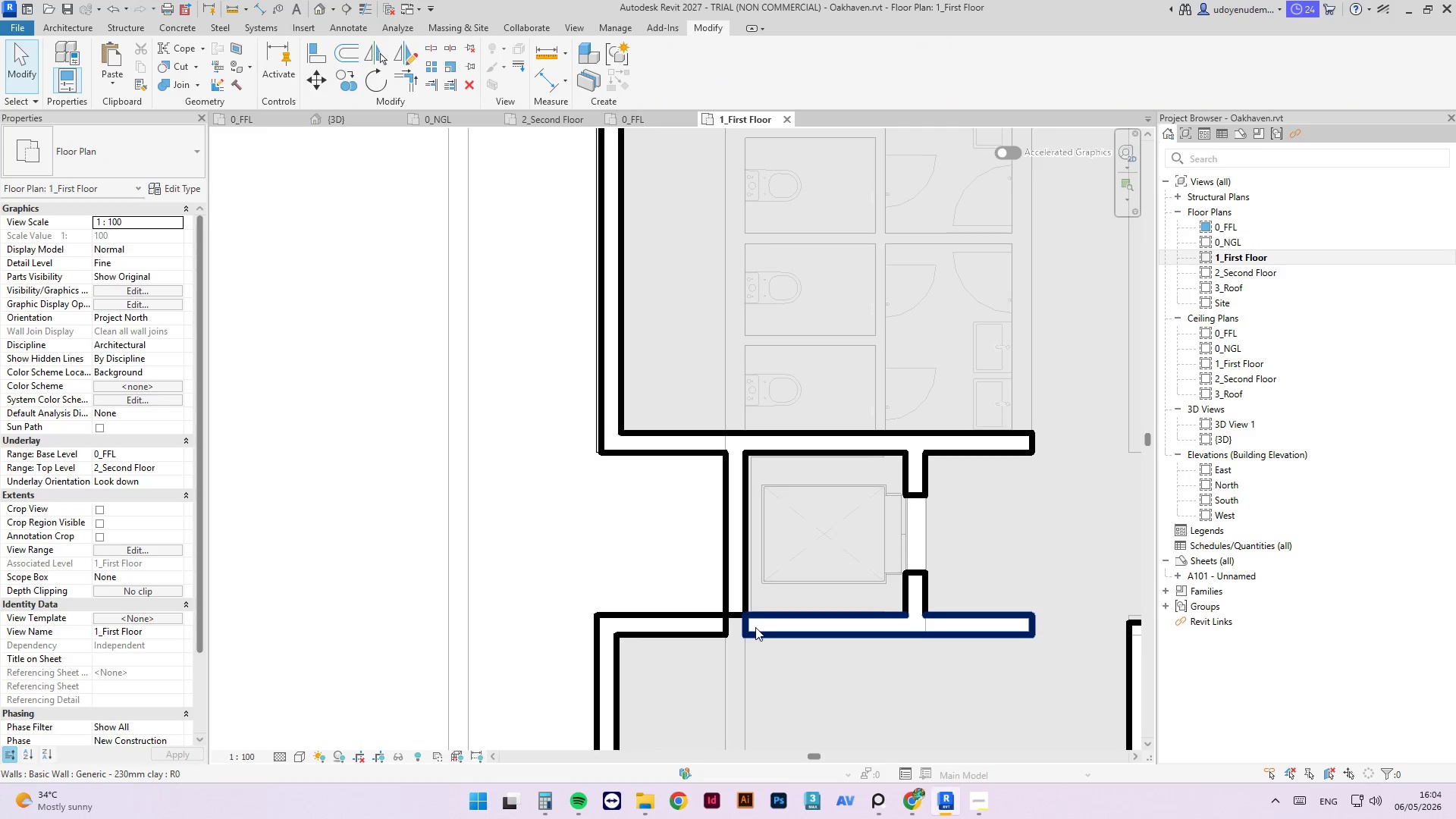 
left_click([755, 627])
 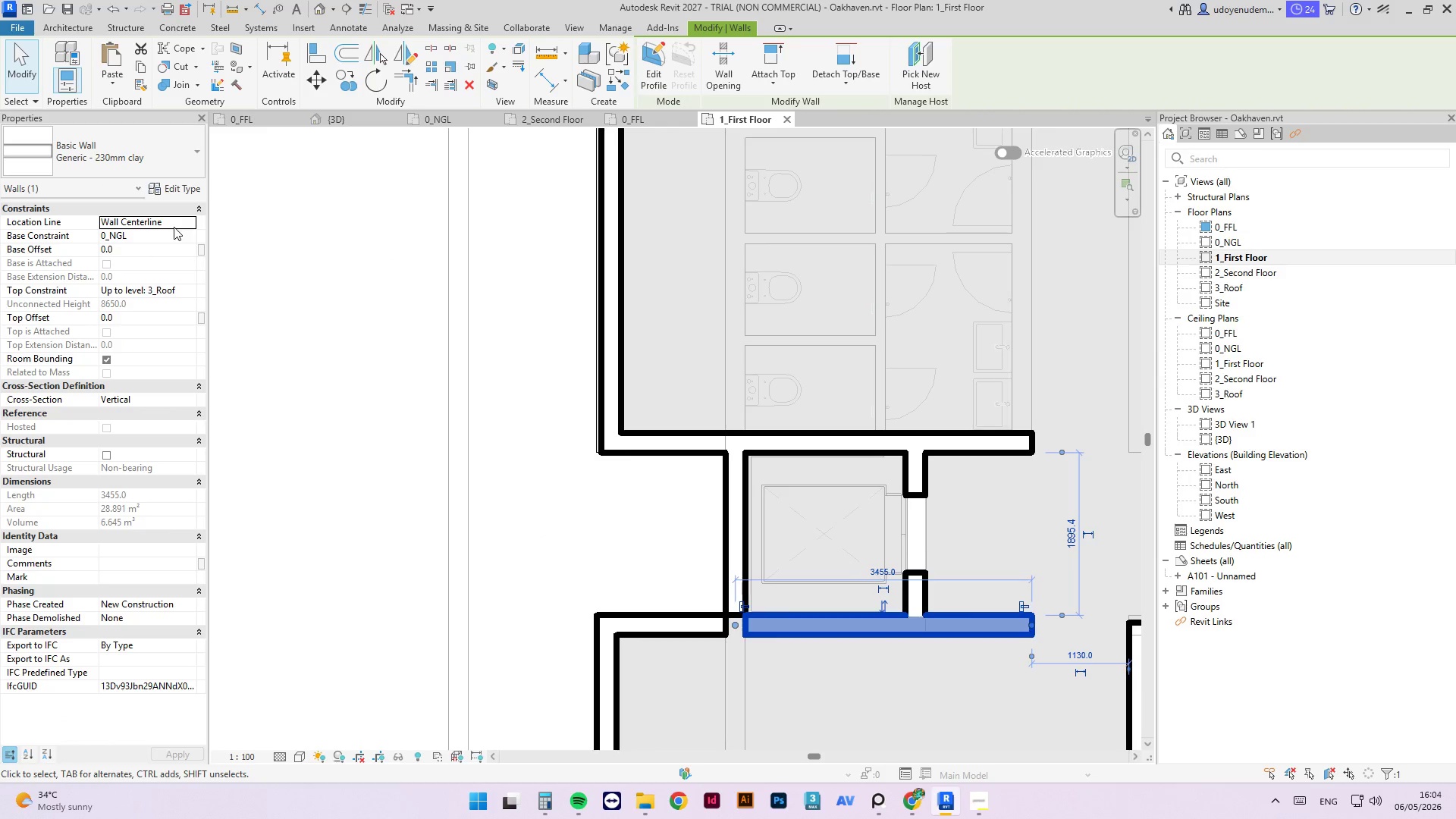 
wait(5.05)
 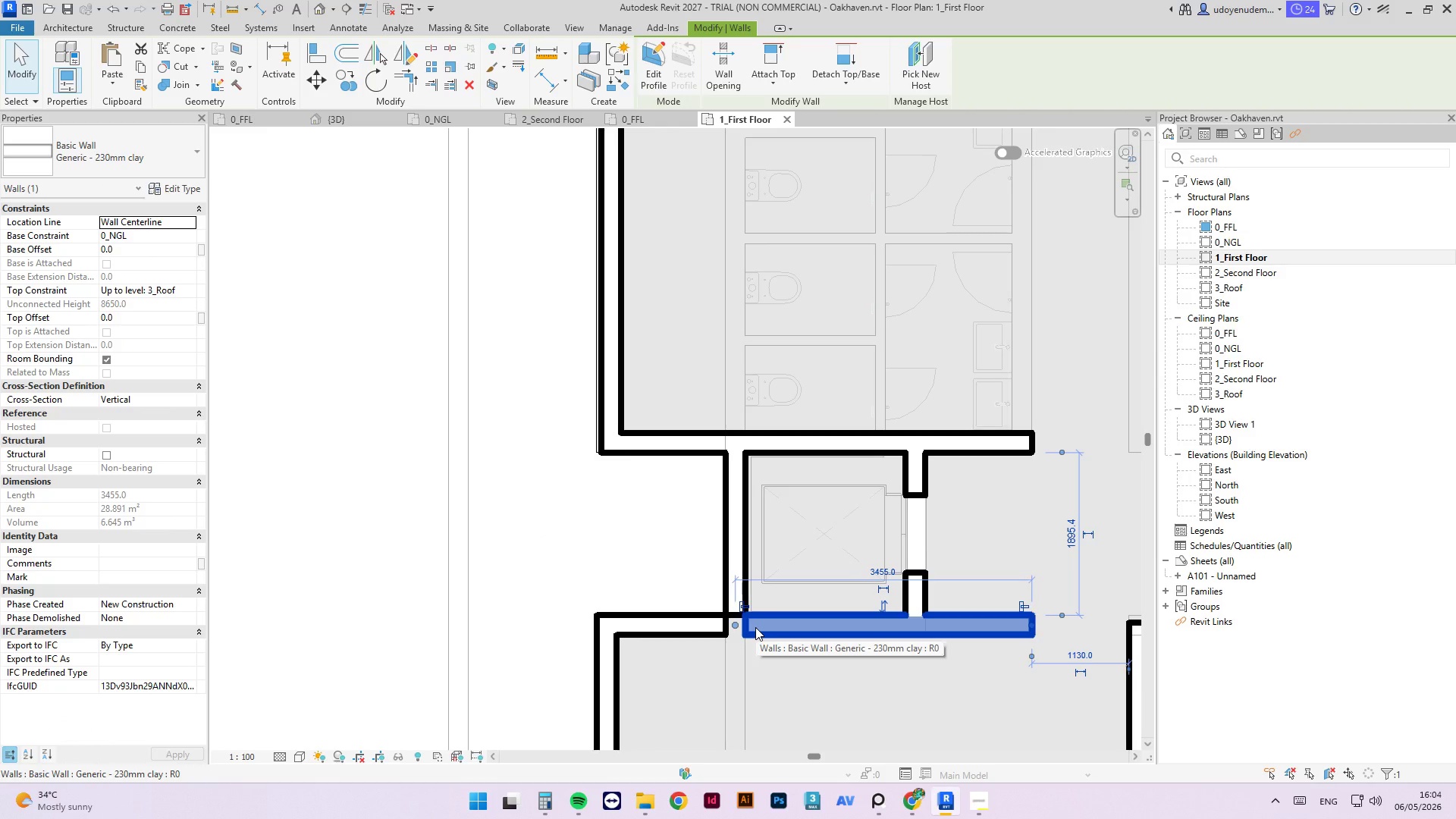 
left_click([187, 290])
 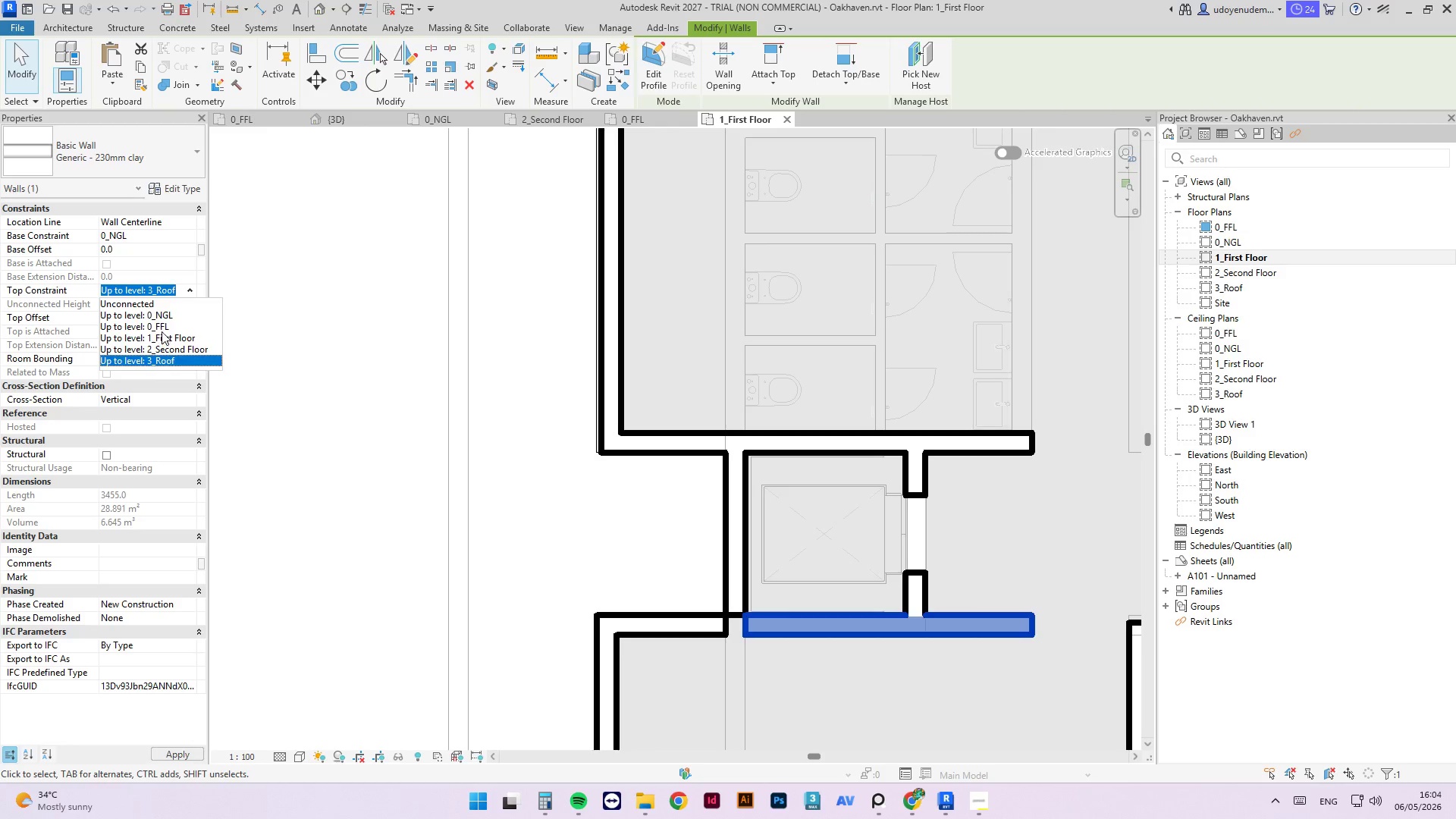 
left_click([171, 337])
 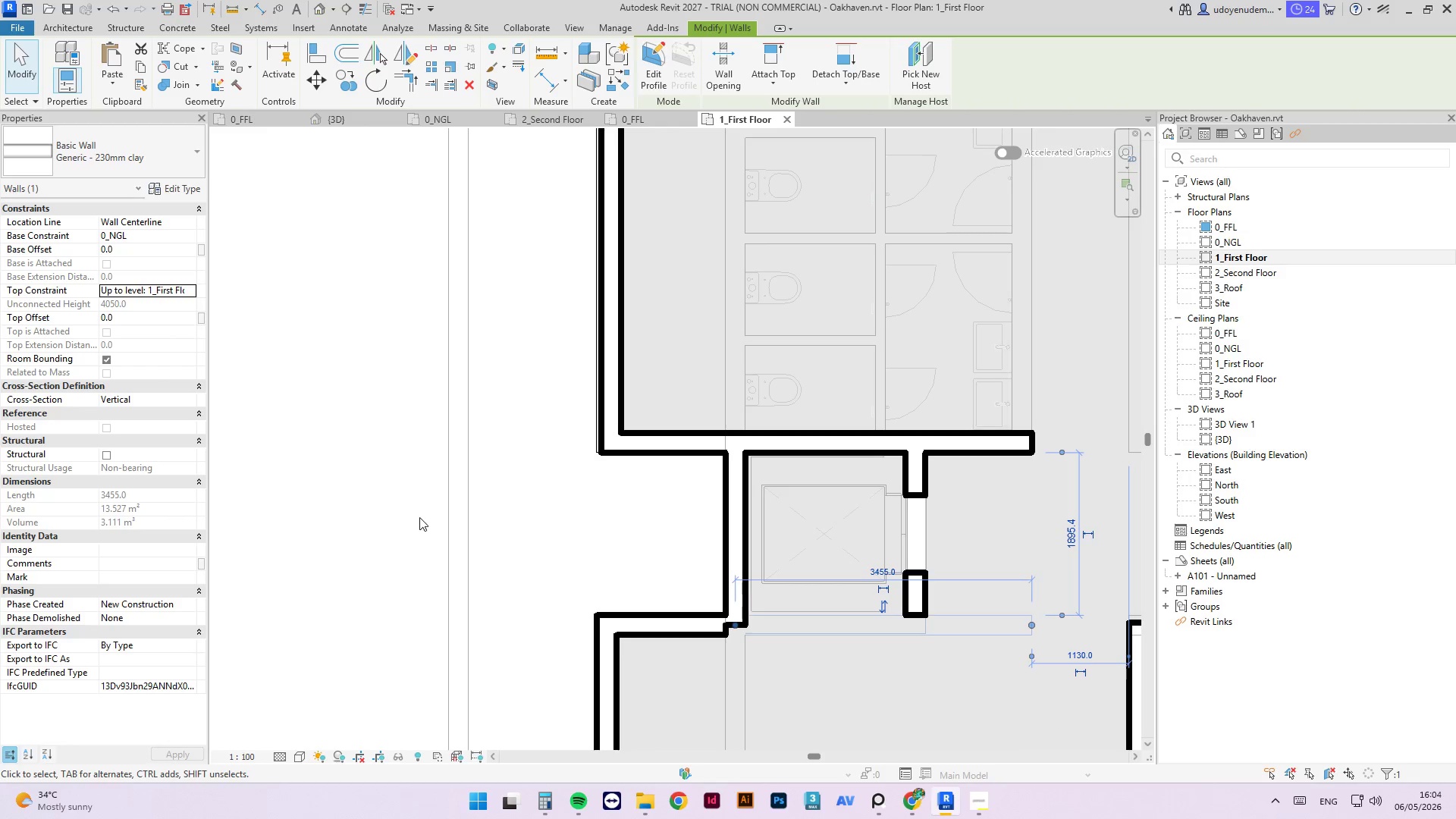 
left_click([479, 530])
 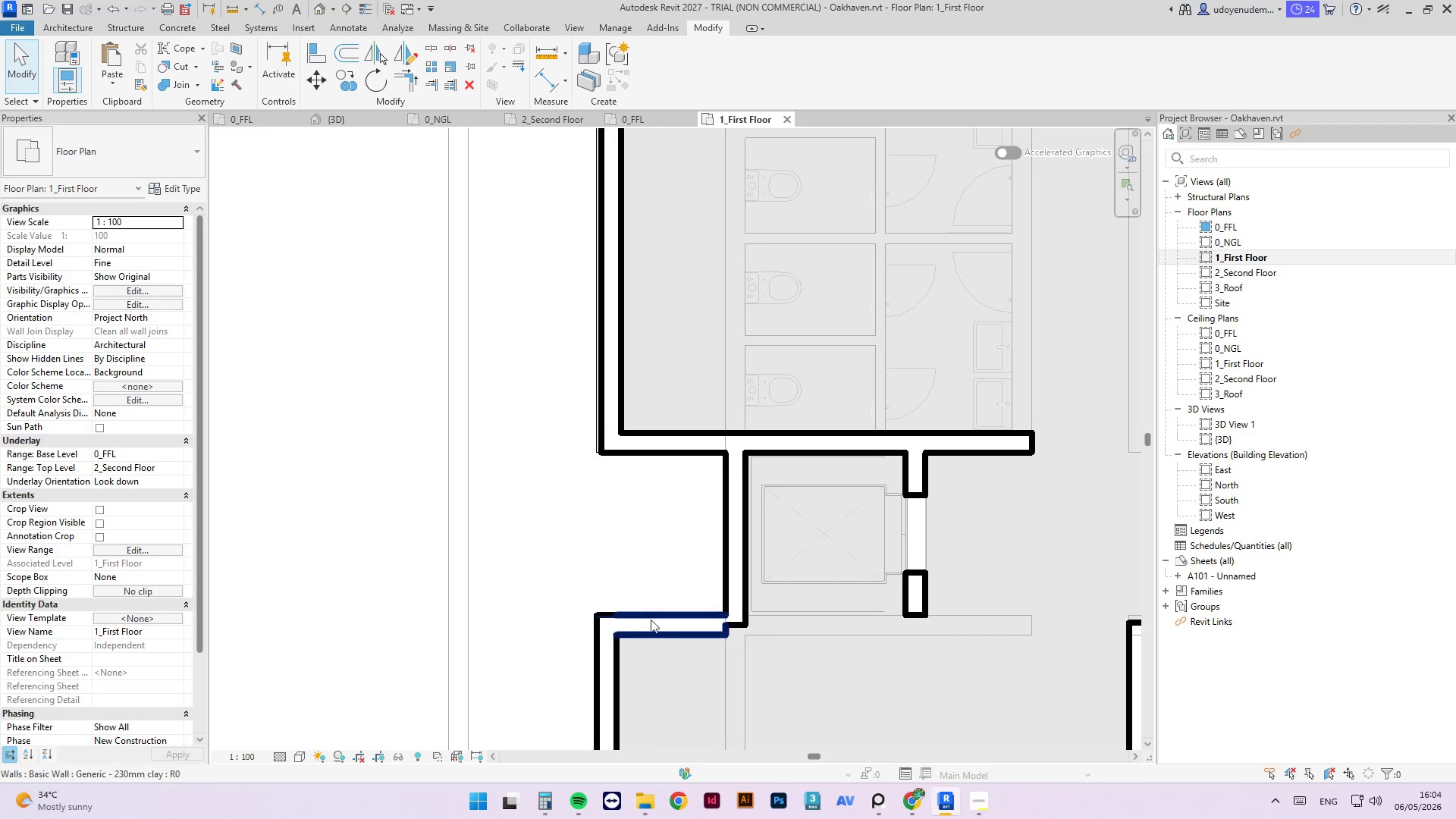 
left_click([665, 630])
 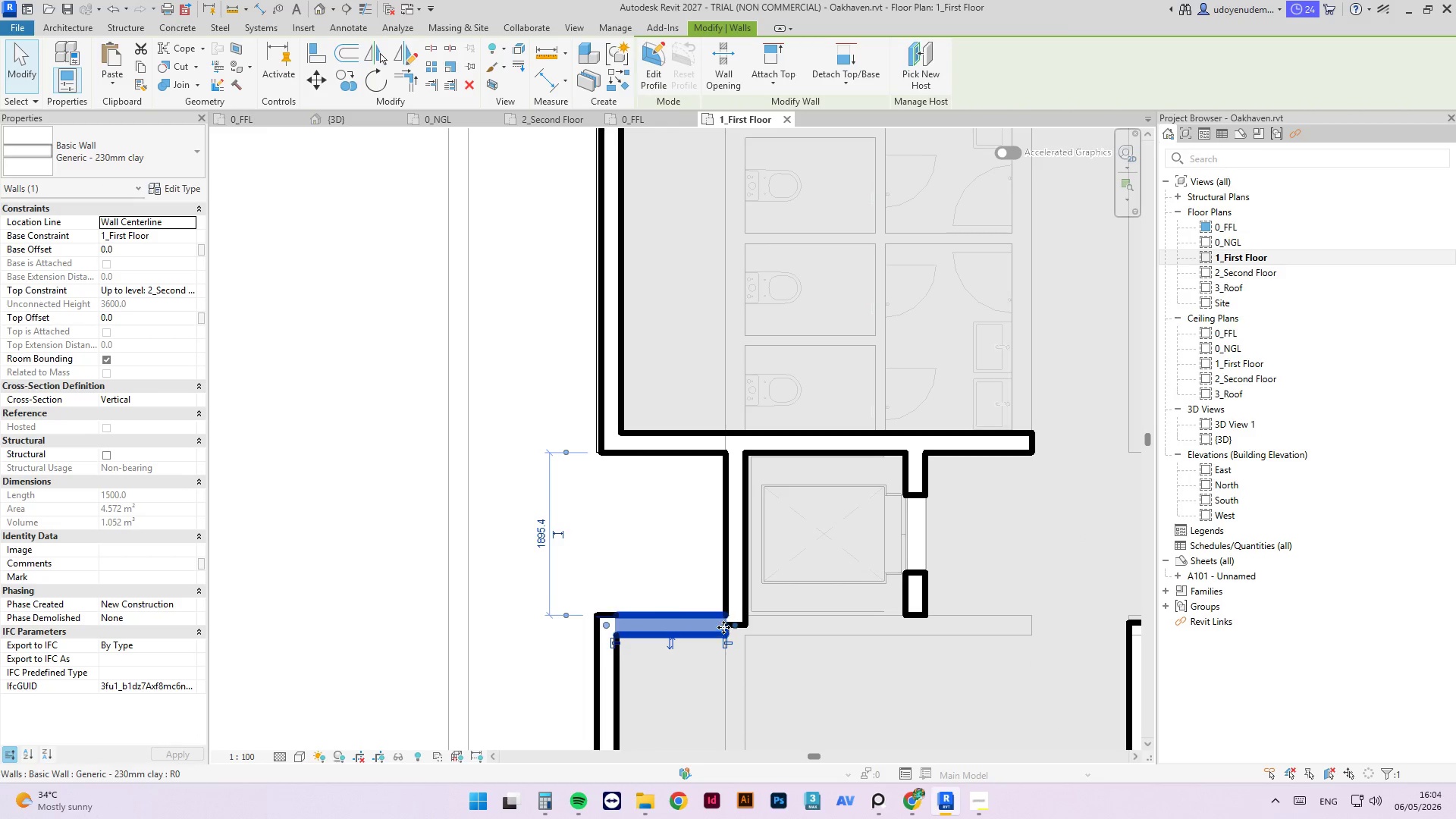 
left_click_drag(start_coordinate=[730, 627], to_coordinate=[918, 621])
 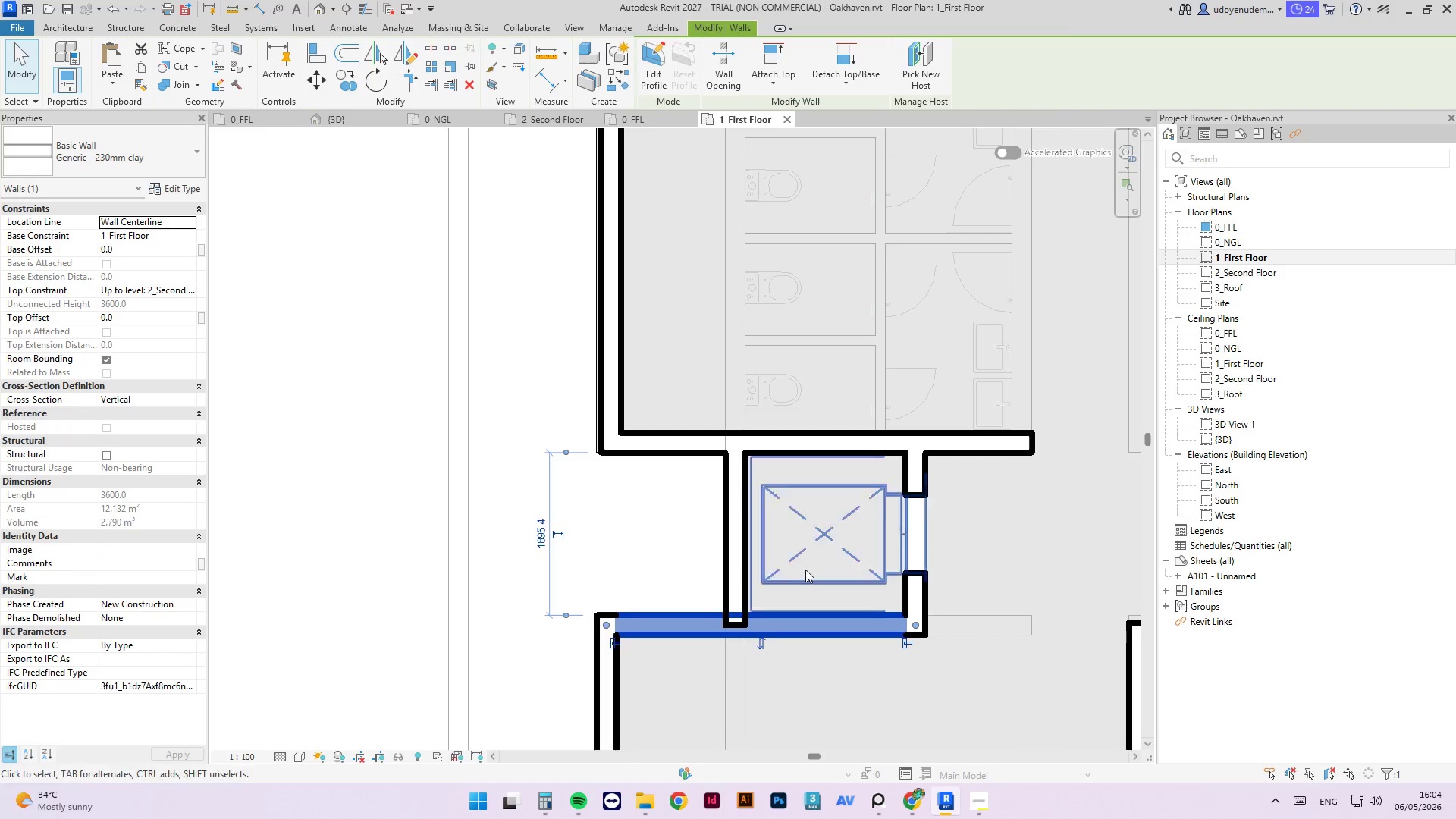 
scroll: coordinate [595, 495], scroll_direction: down, amount: 11.0
 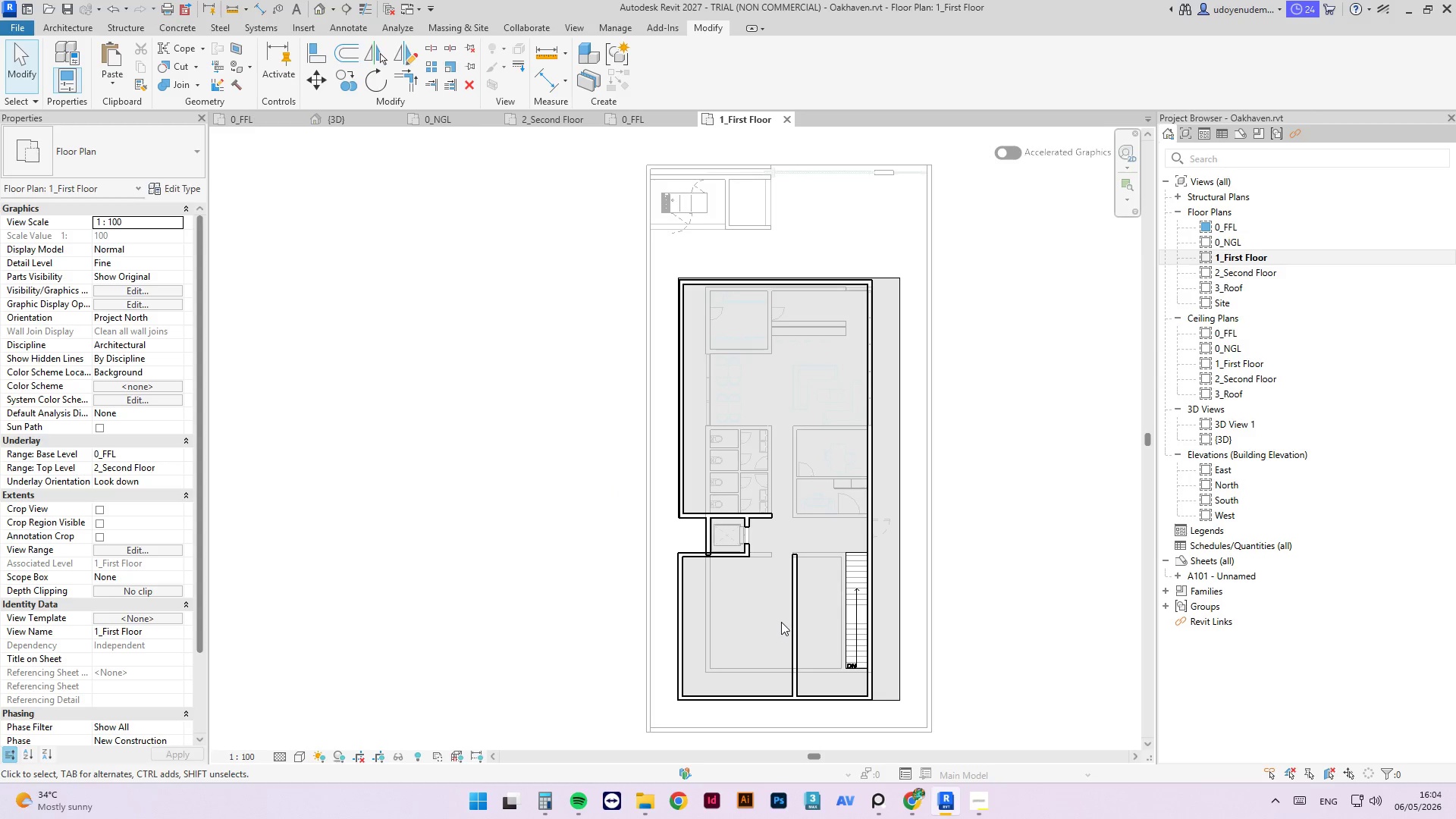 
wait(19.22)
 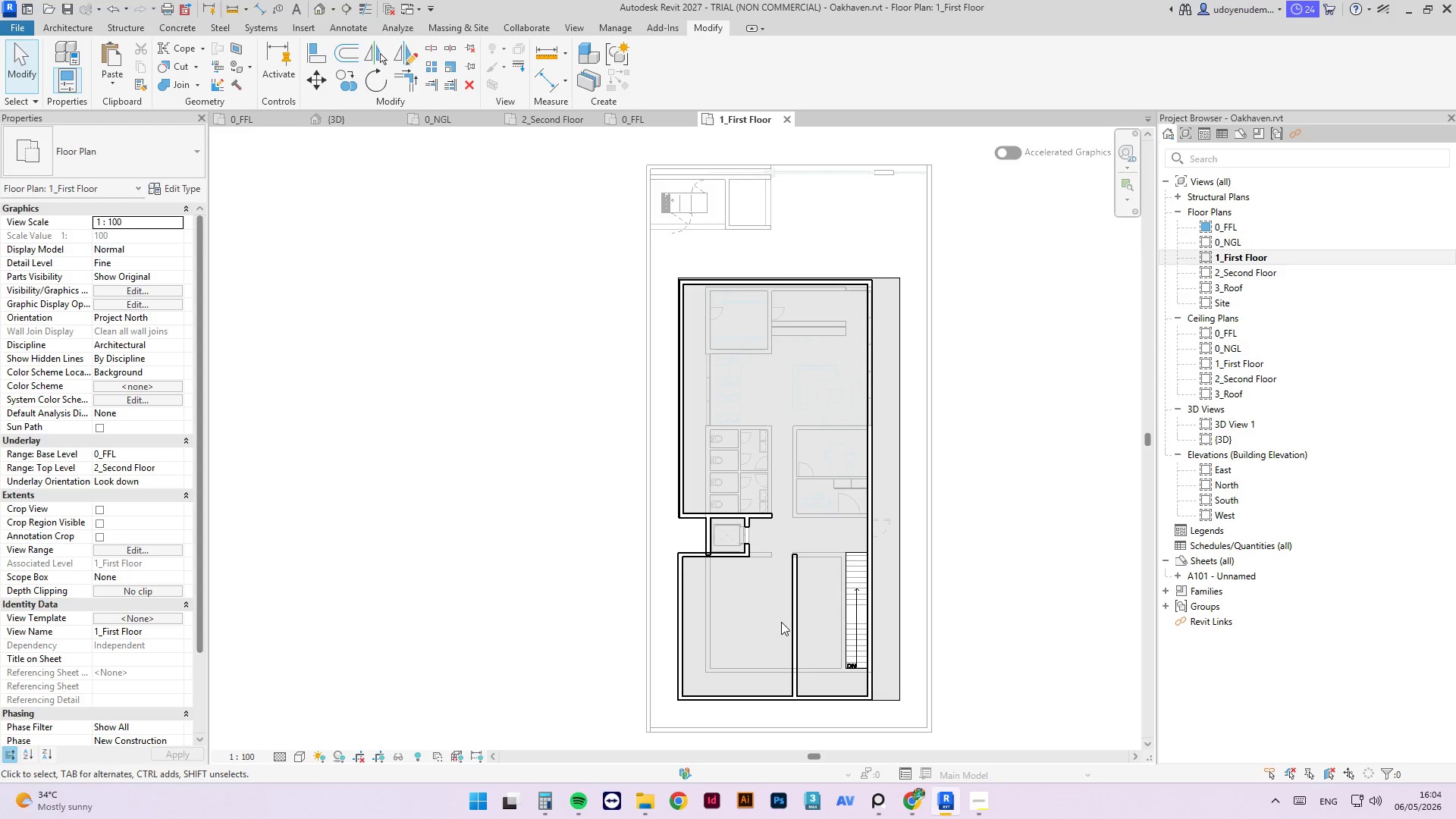 
left_click([833, 698])
 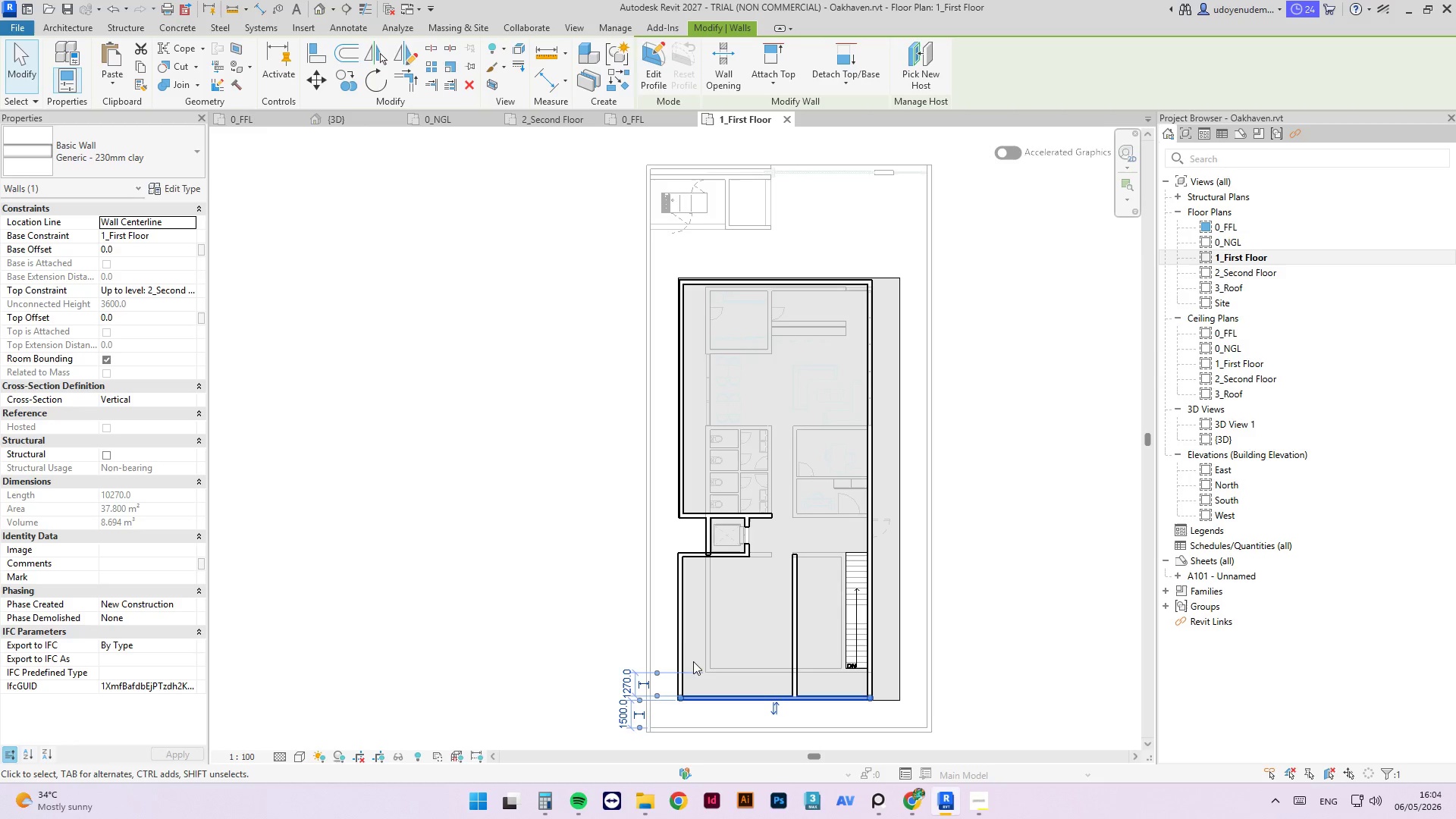 
left_click([684, 498])
 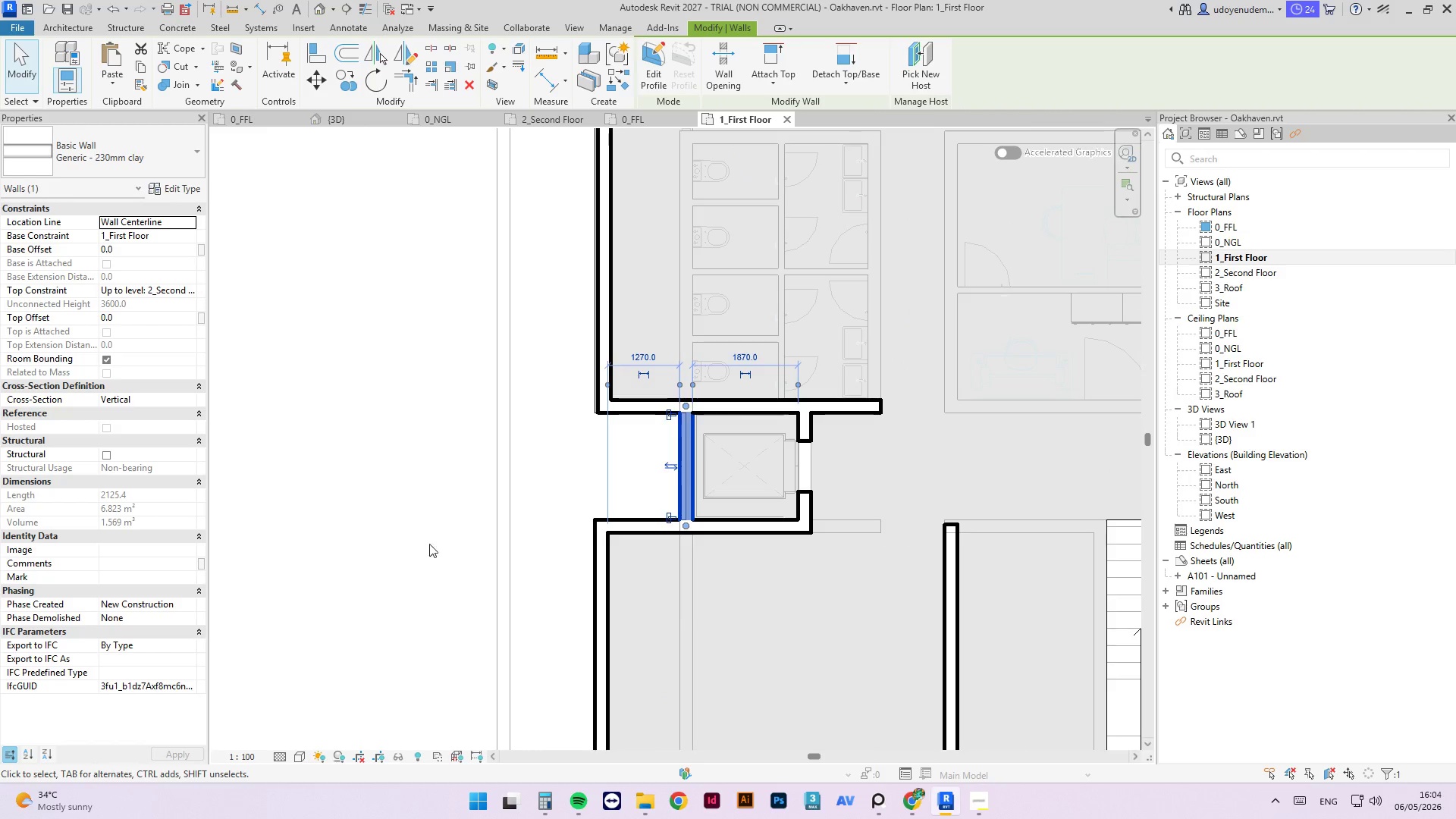 
scroll: coordinate [720, 573], scroll_direction: up, amount: 8.0
 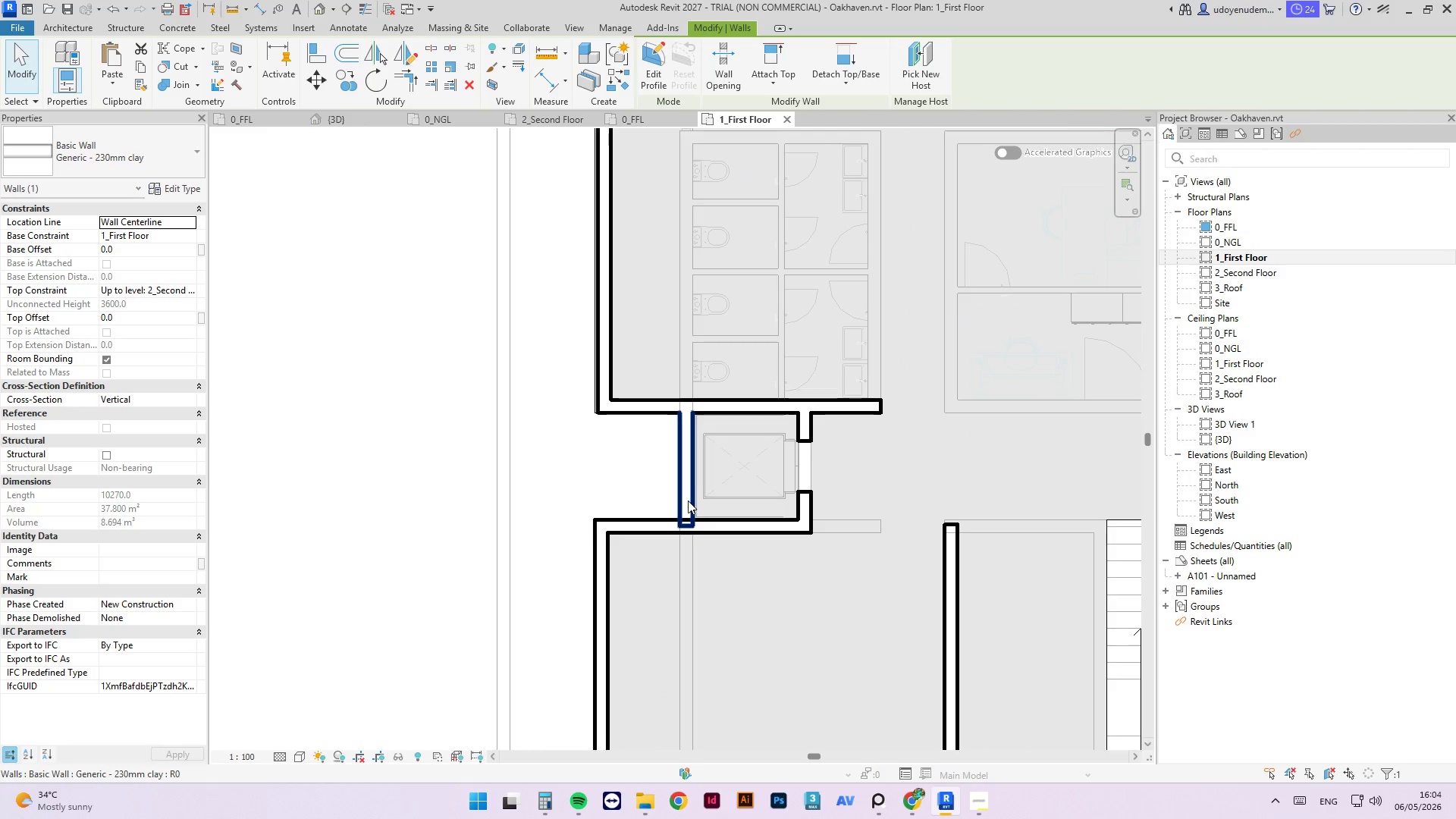 
left_click([441, 531])
 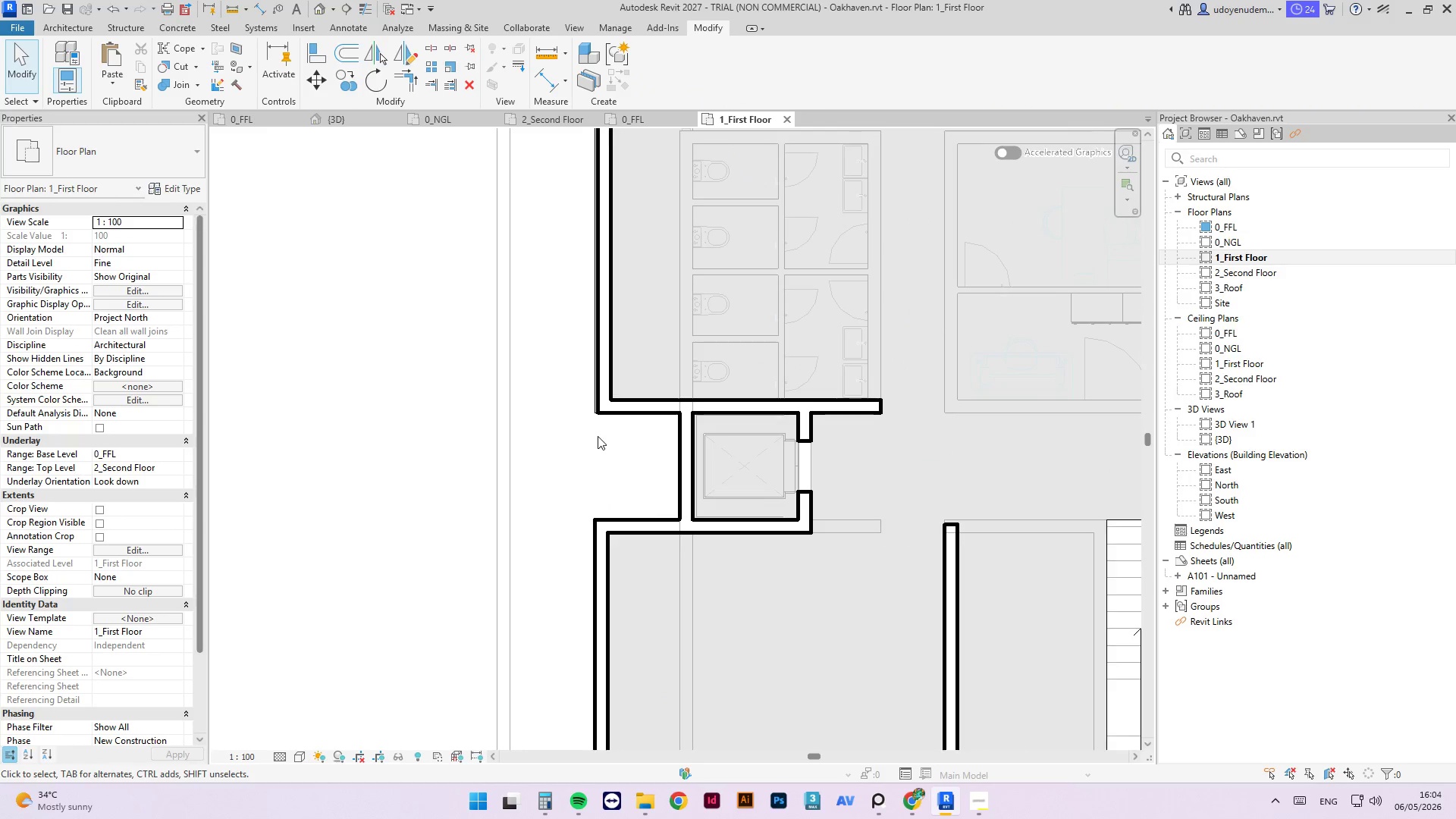 
scroll: coordinate [602, 440], scroll_direction: down, amount: 7.0
 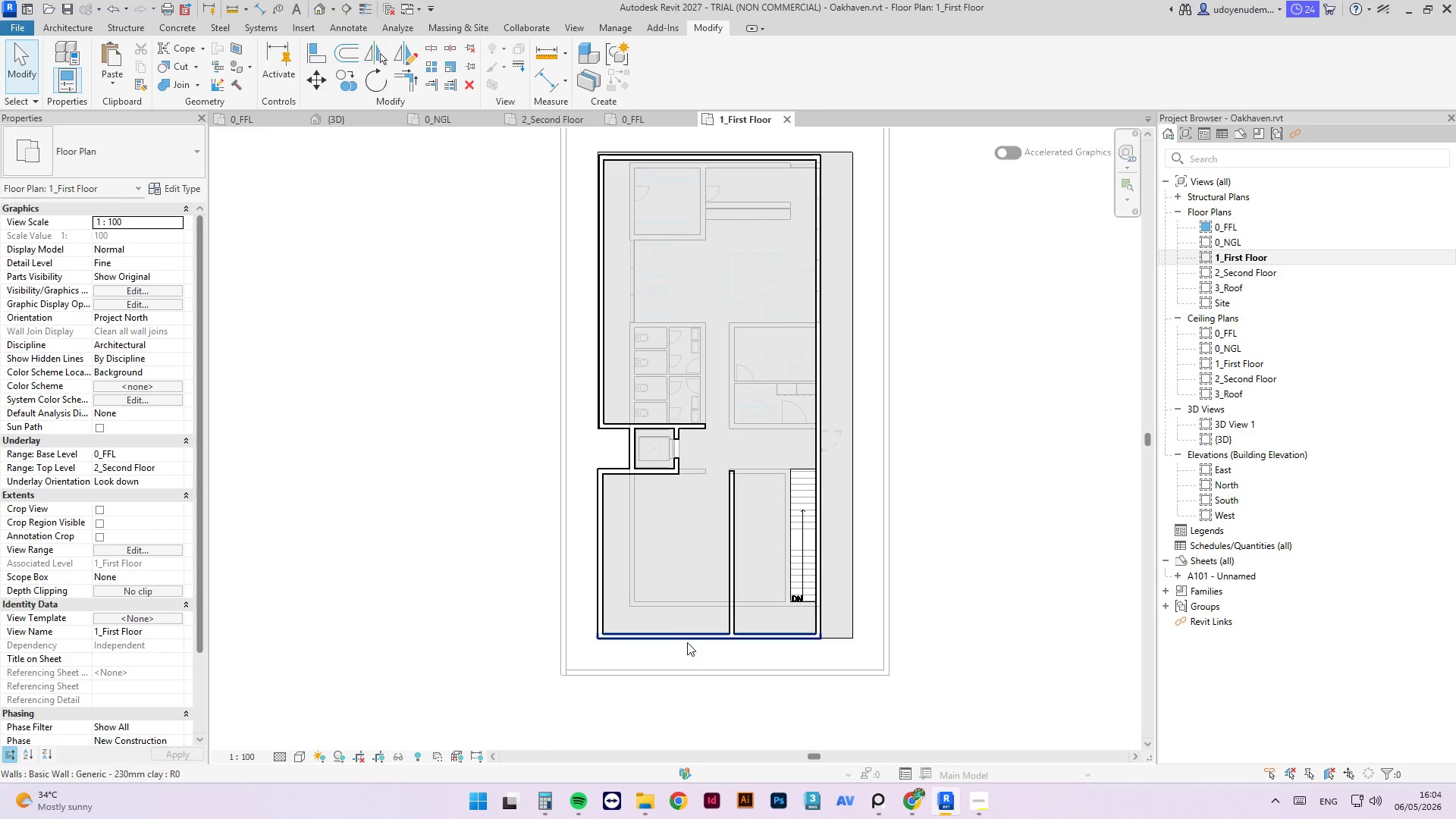 
left_click([689, 640])
 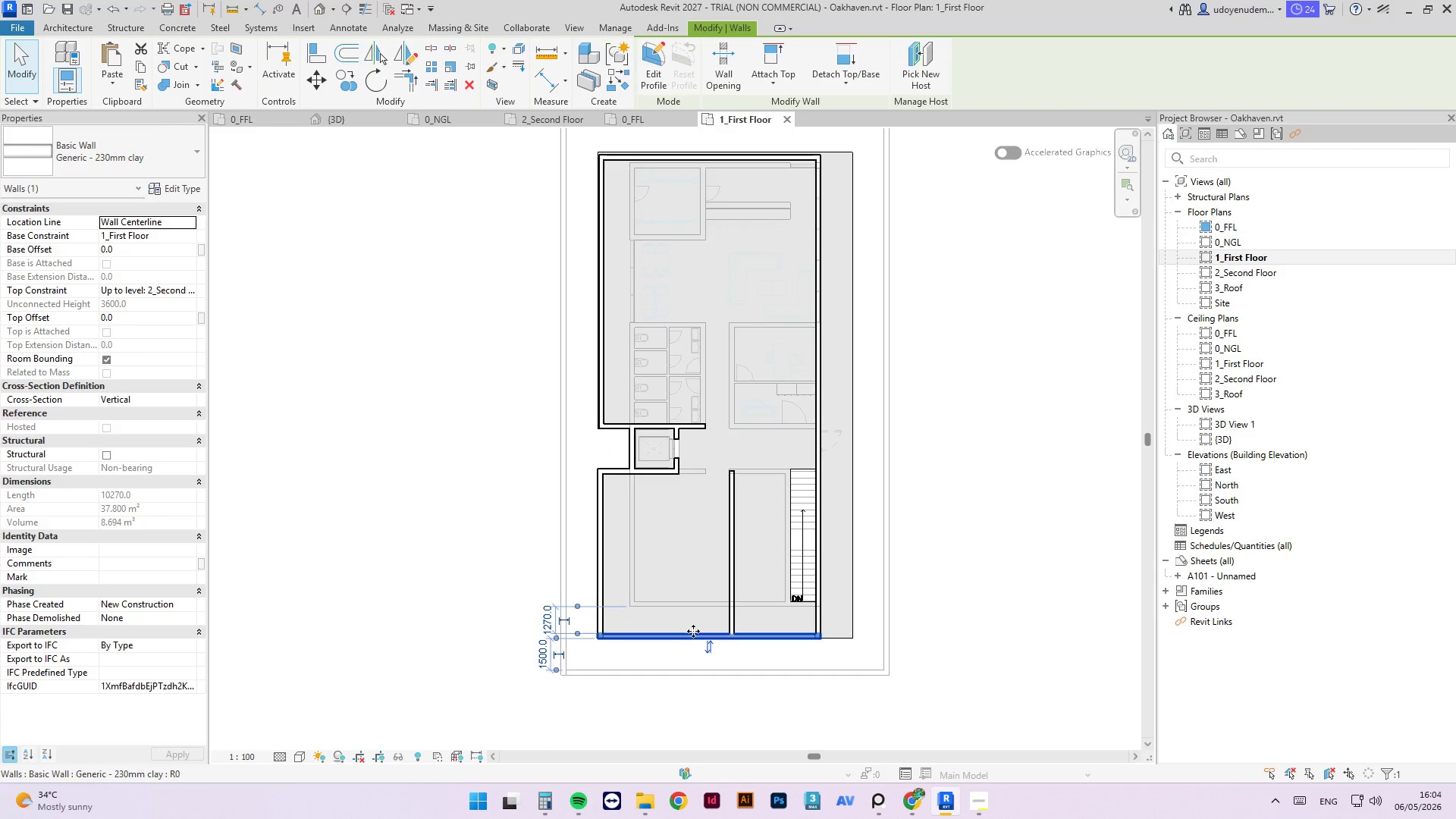 
type(cs)
 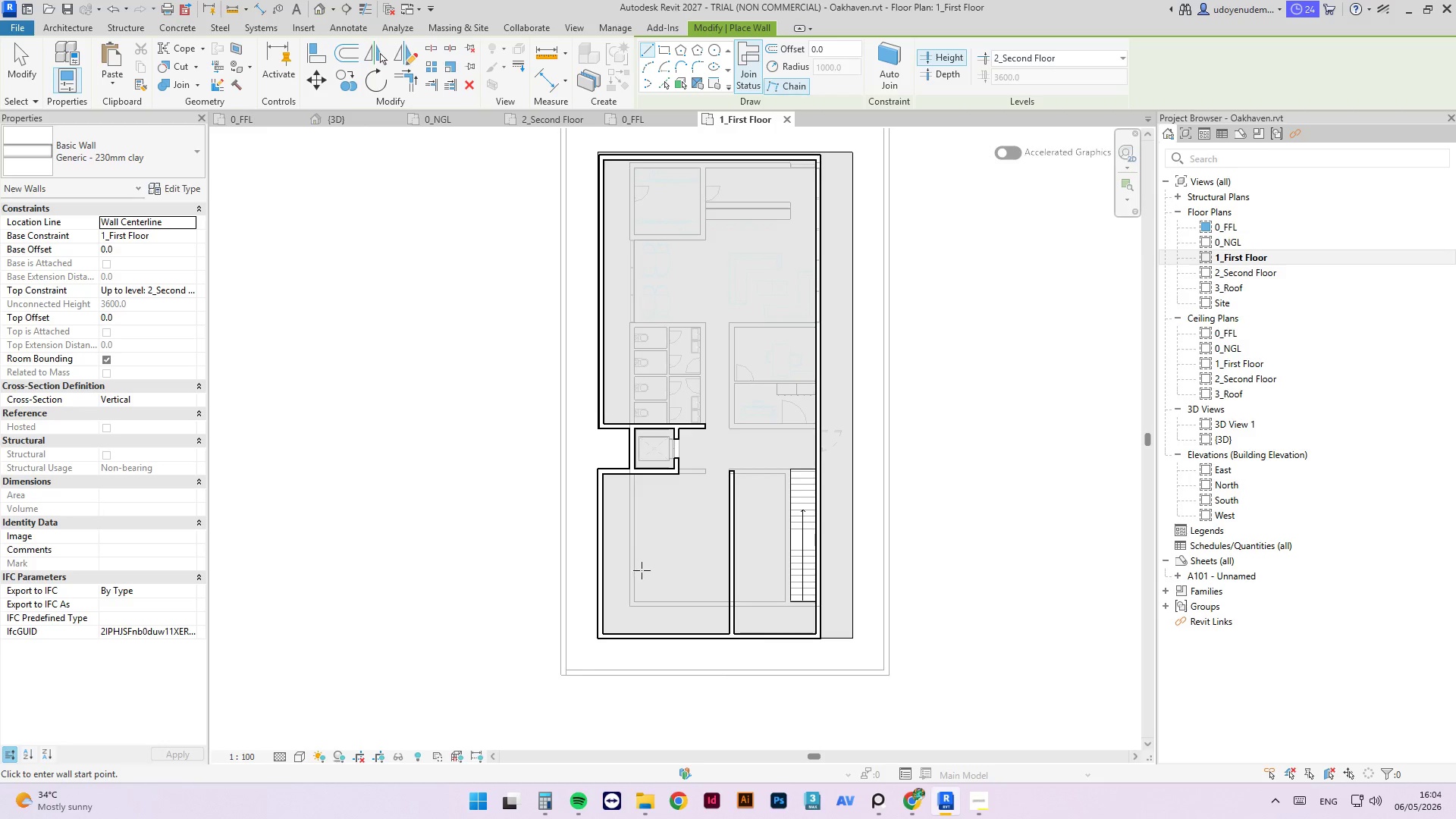 
scroll: coordinate [626, 439], scroll_direction: up, amount: 4.0
 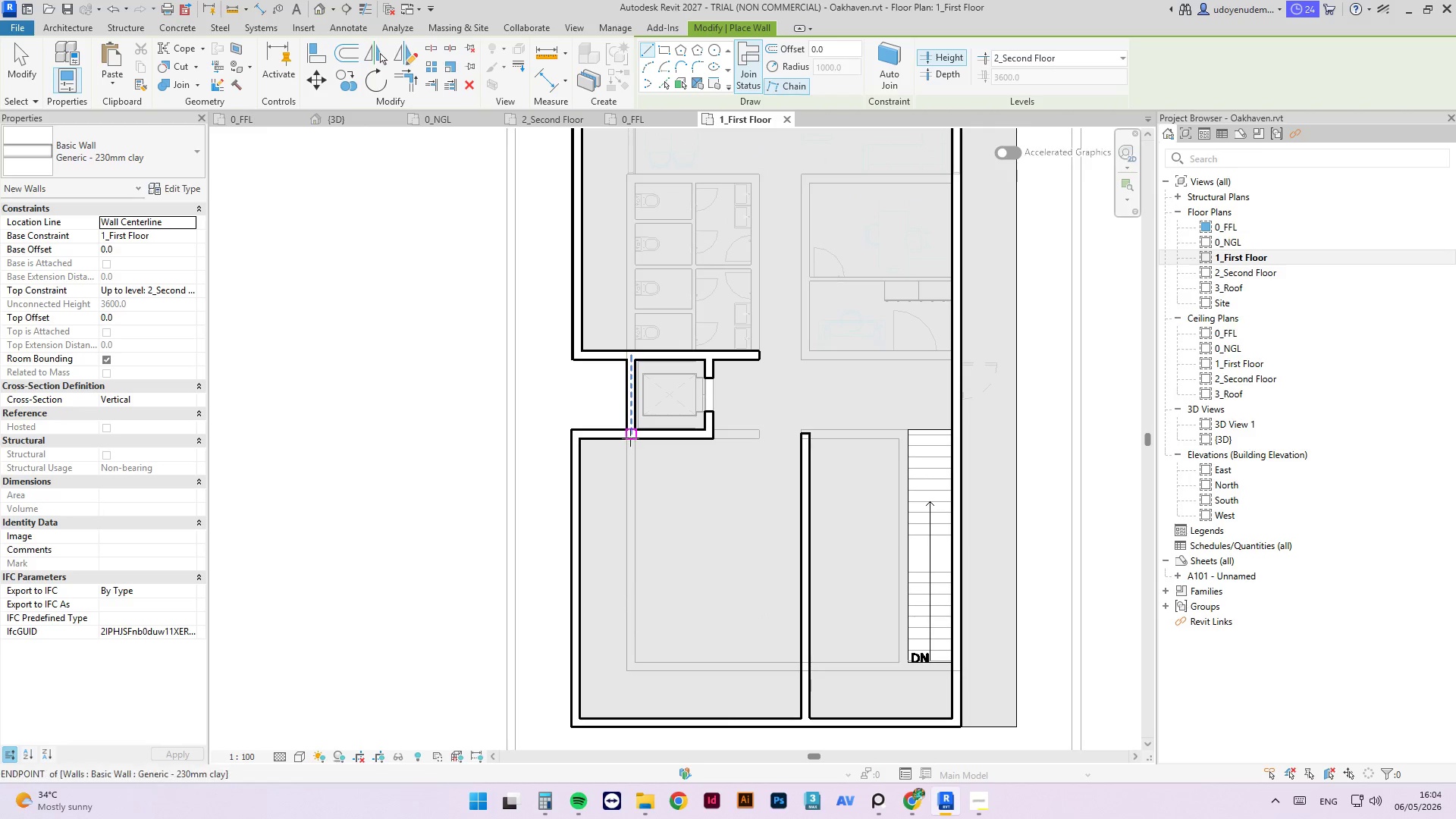 
left_click([630, 438])
 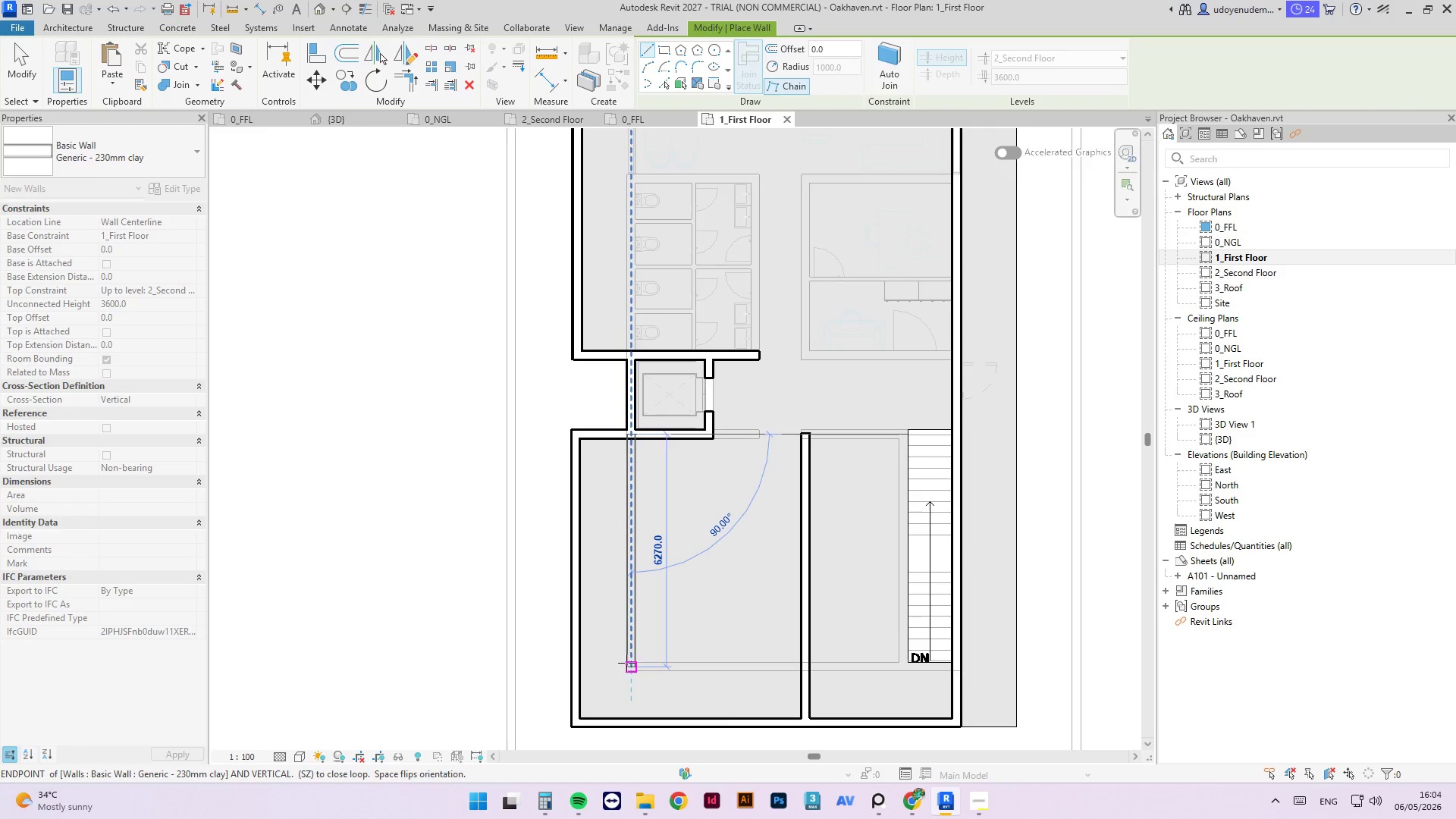 
left_click([626, 663])
 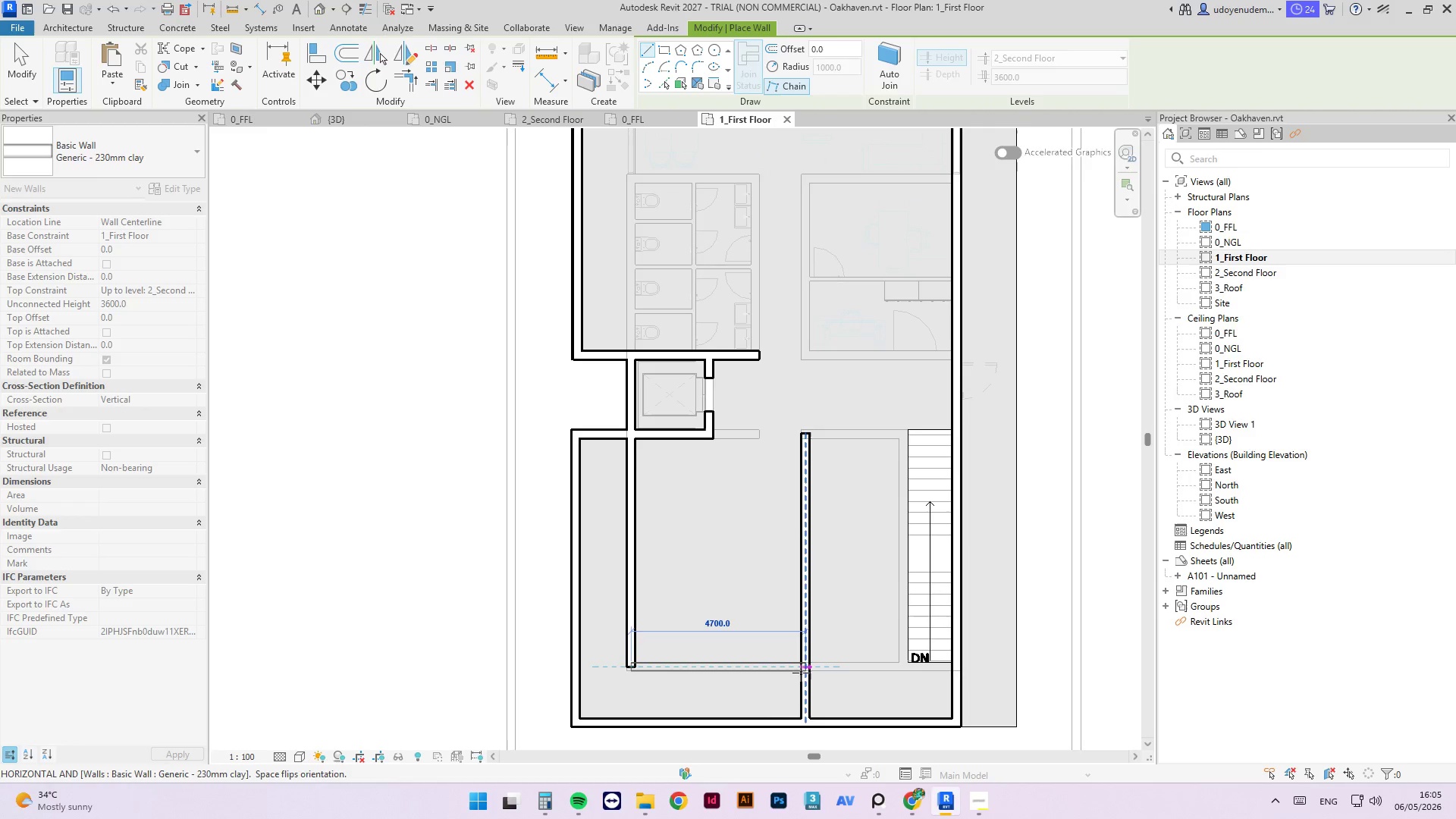 
left_click([800, 671])
 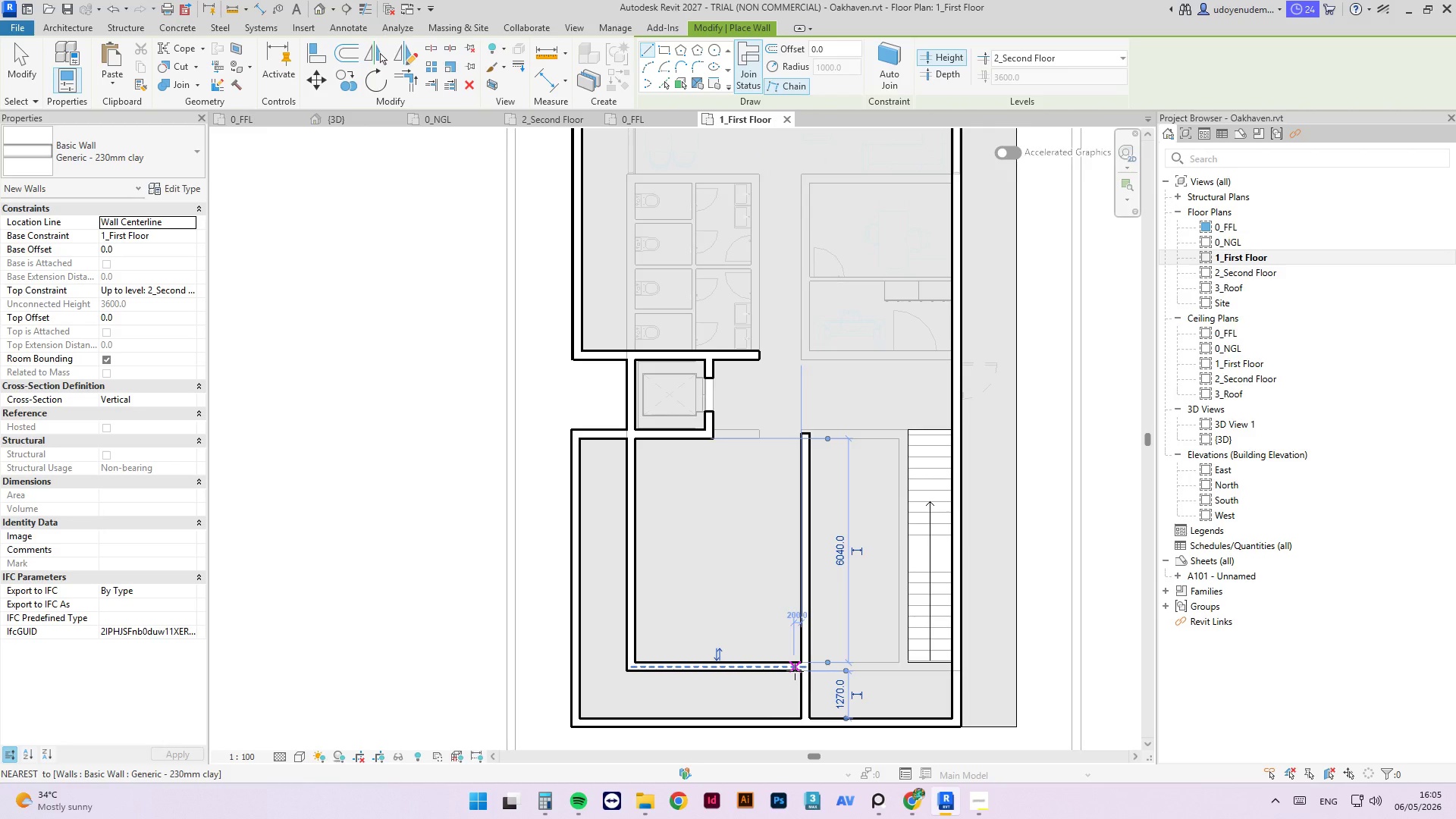 
key(Escape)
 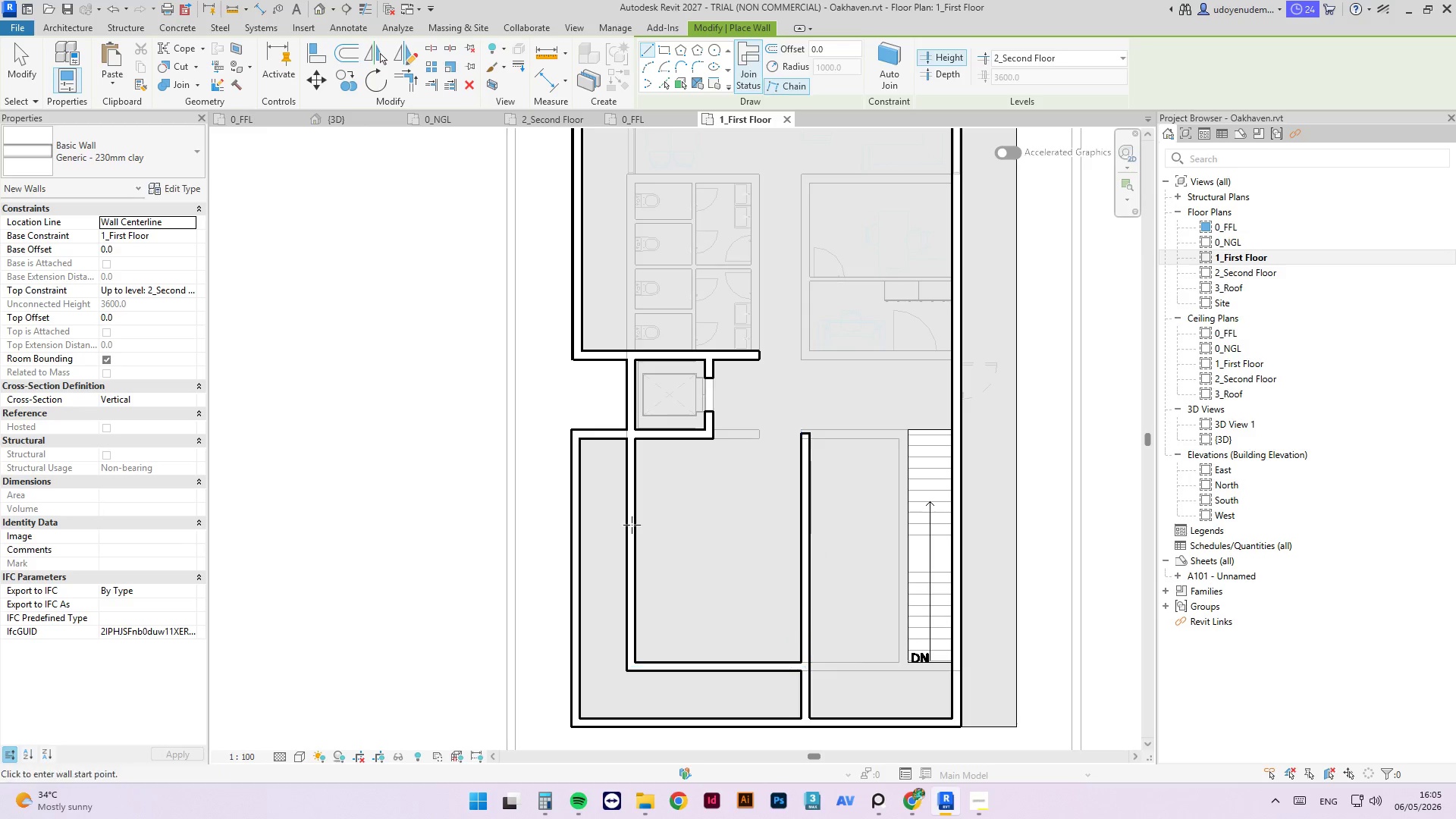 
key(Escape)
 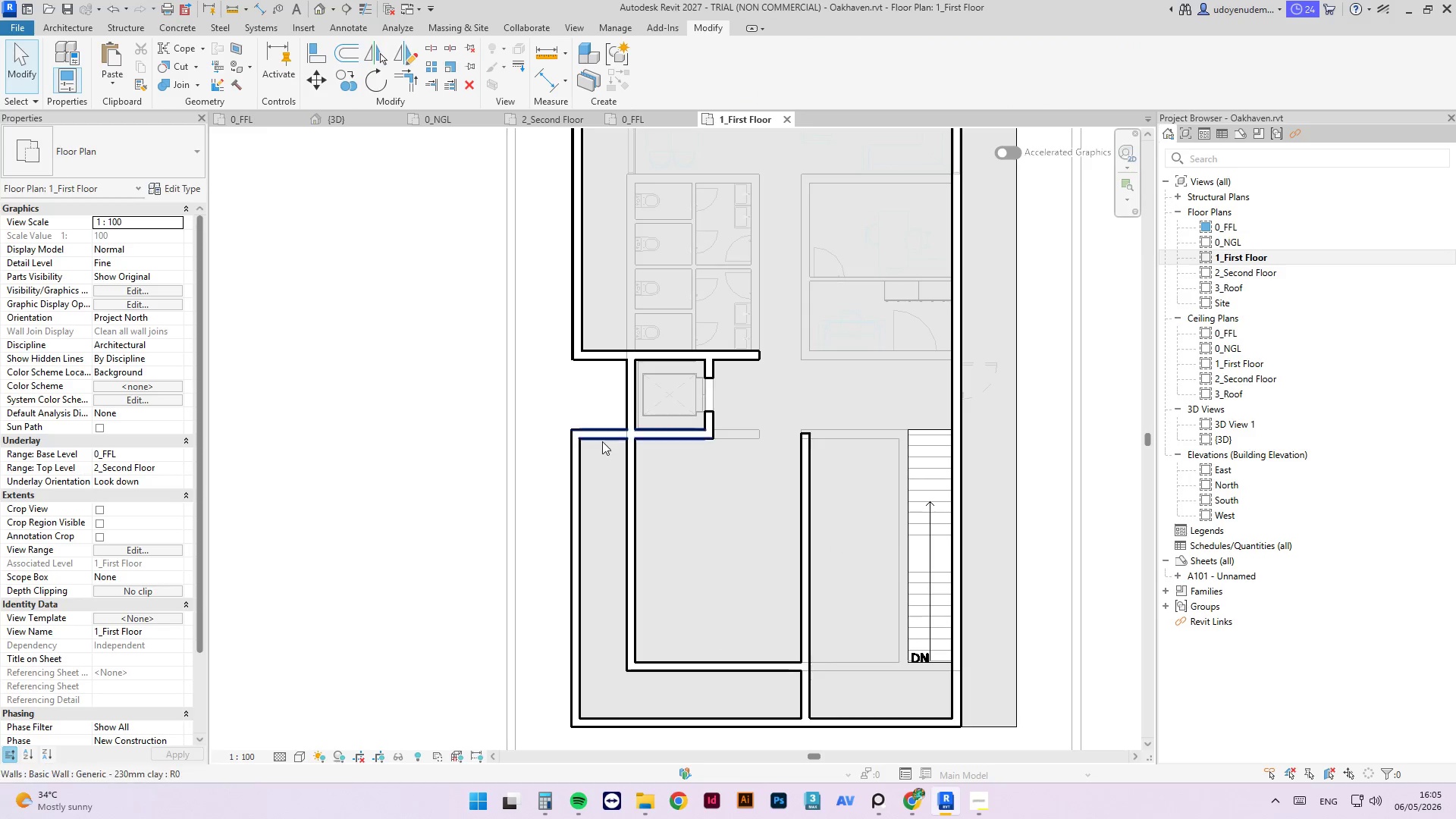 
left_click([602, 440])
 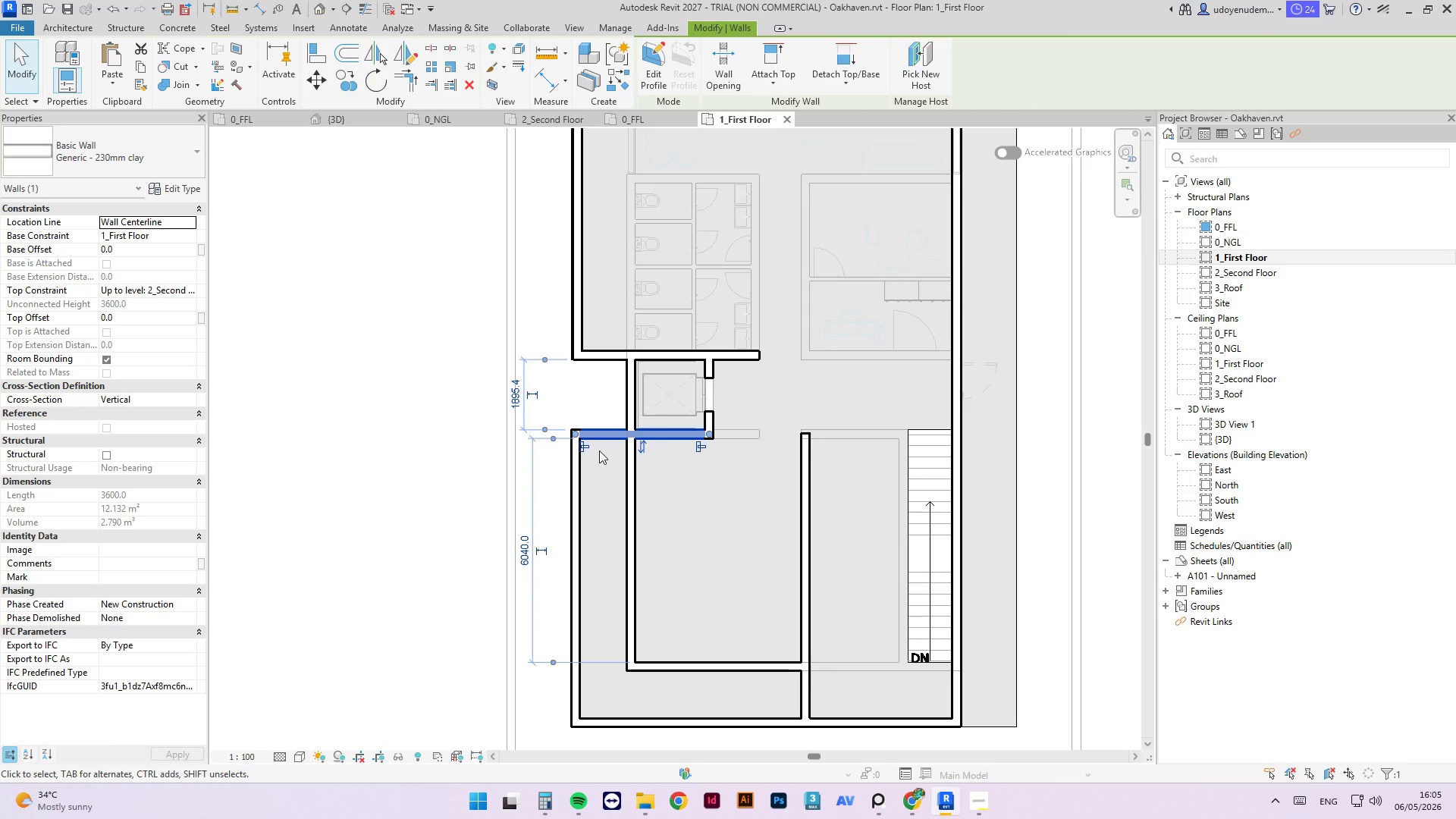 
key(Delete)
 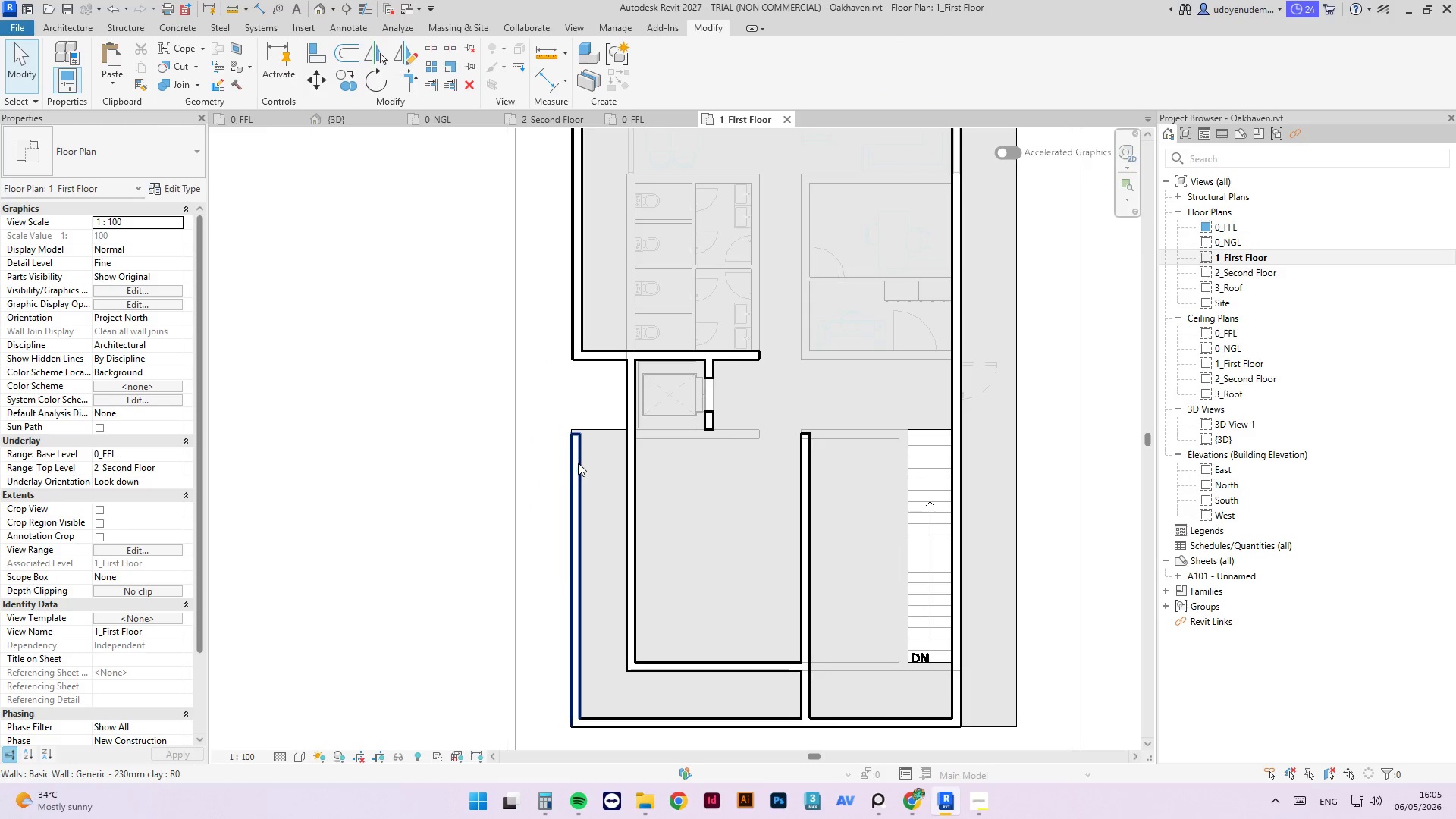 
left_click([577, 463])
 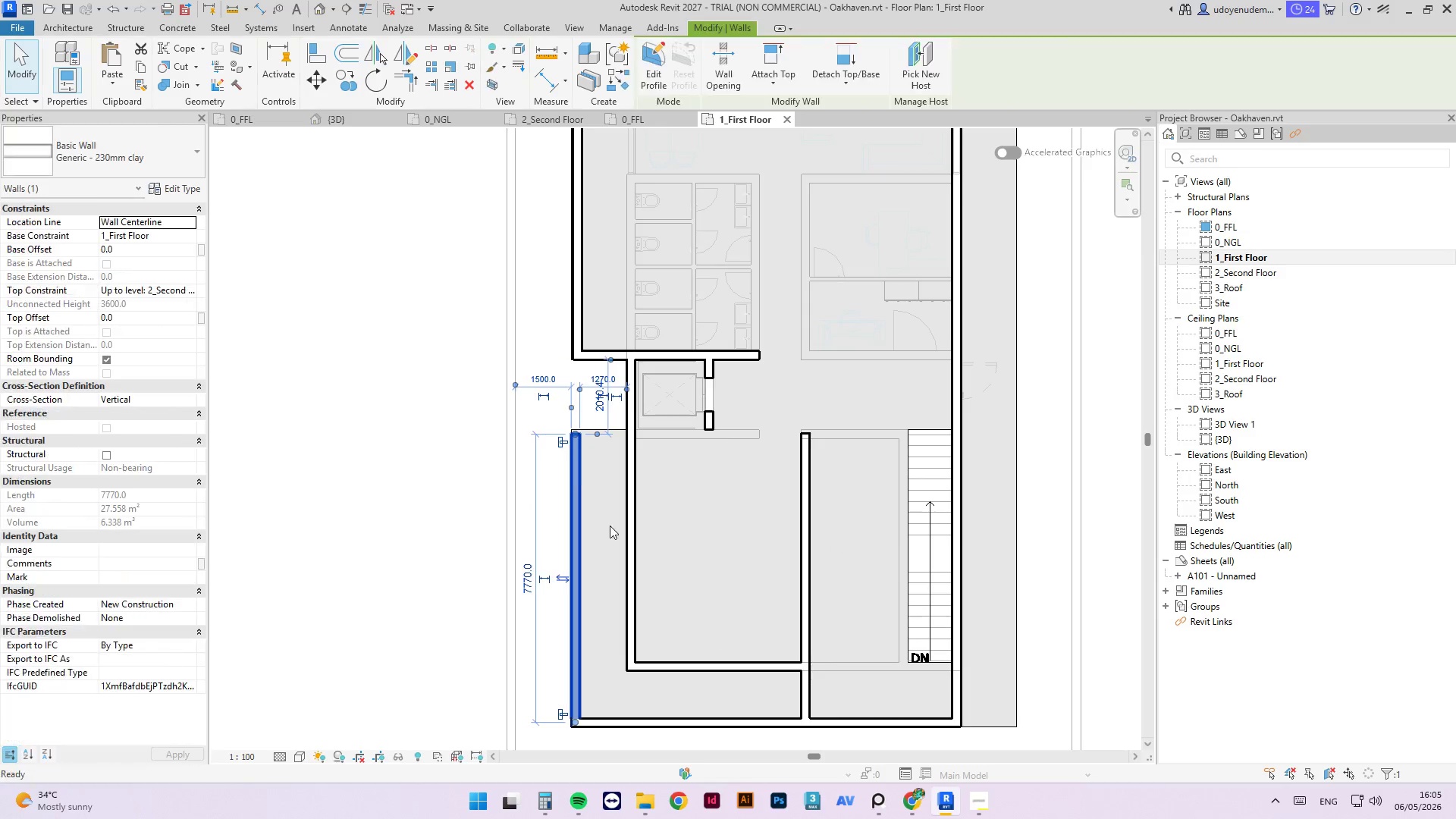 
key(Delete)
 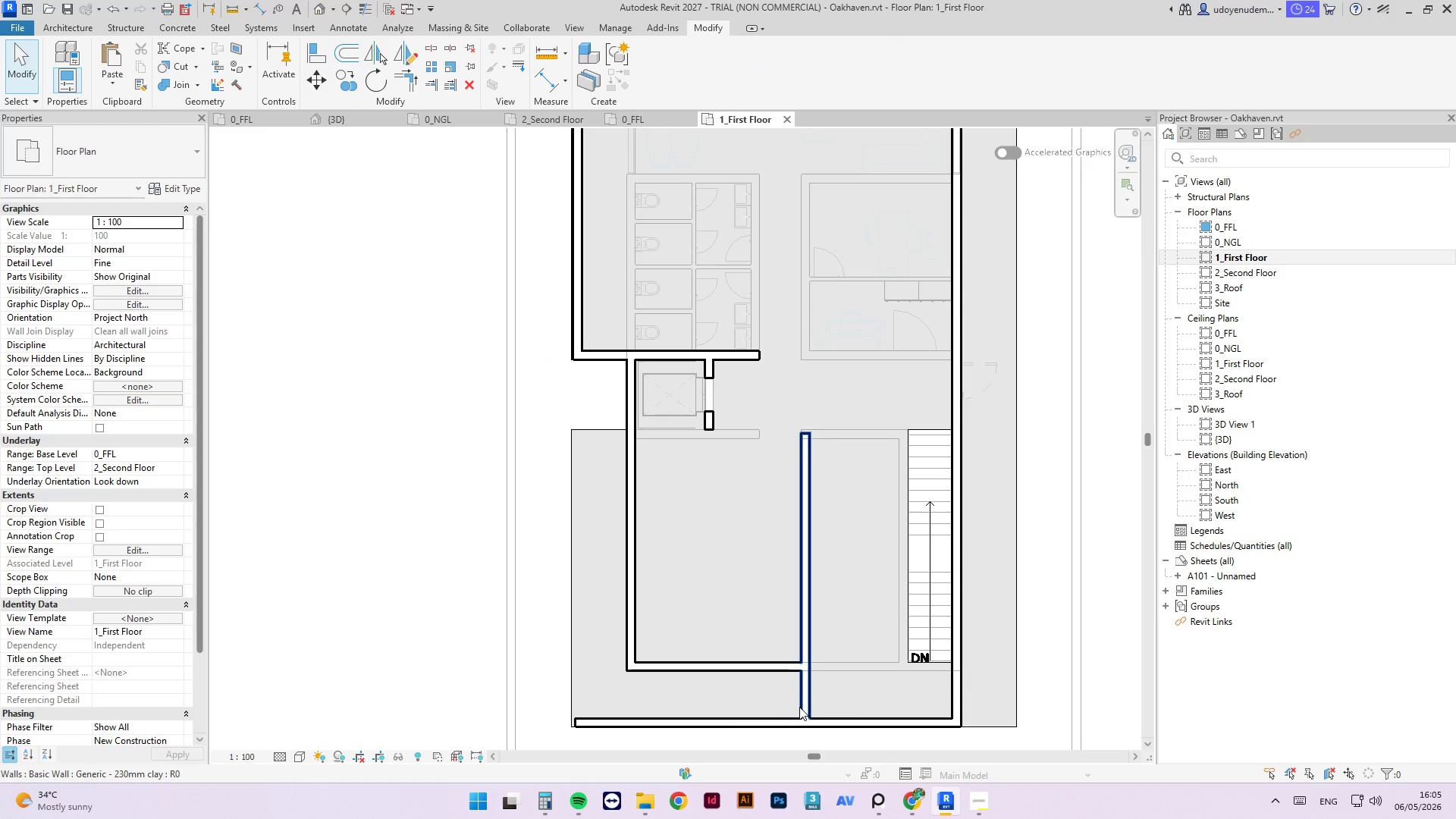 
type(tr)
 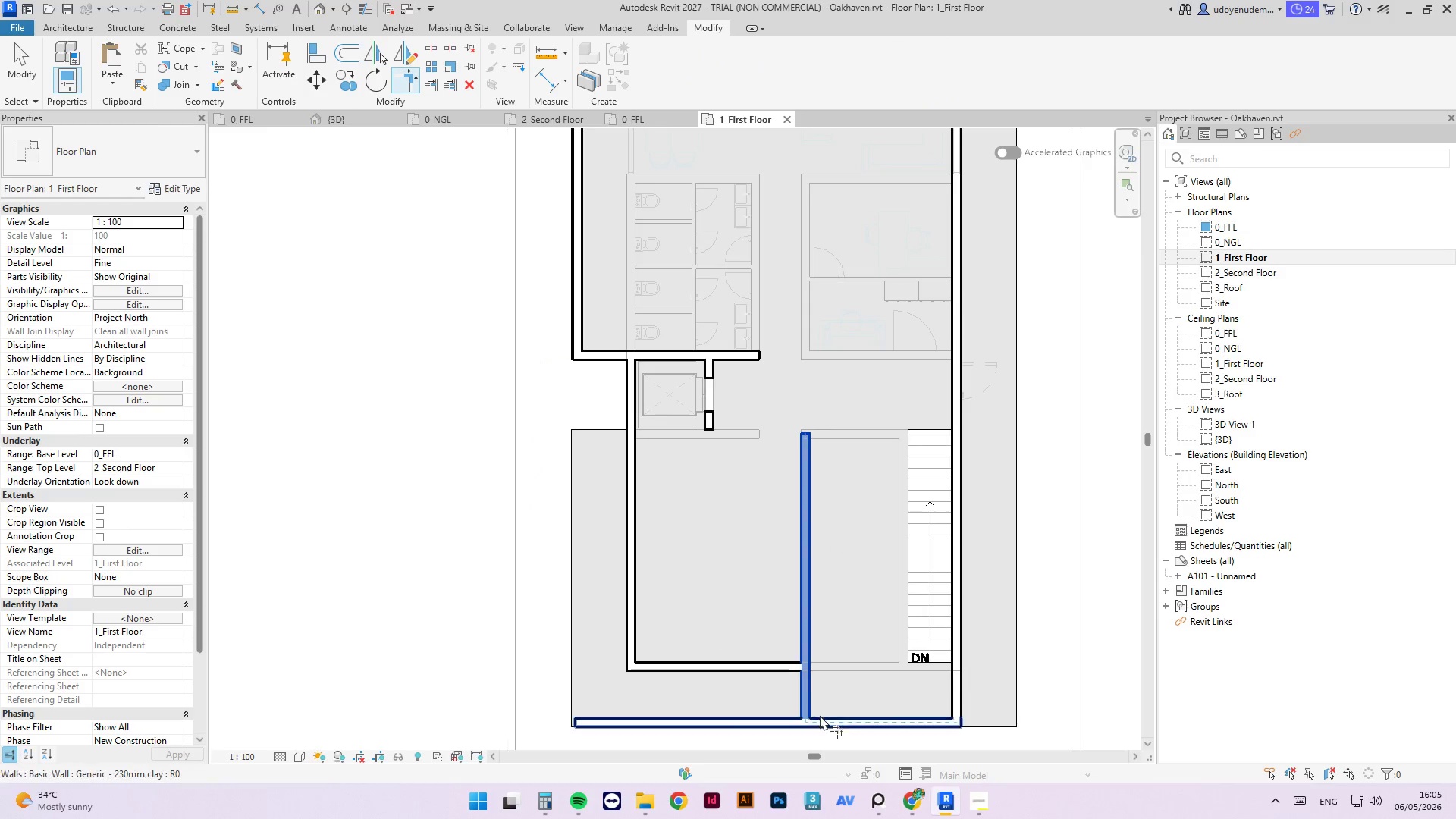 
left_click([820, 716])
 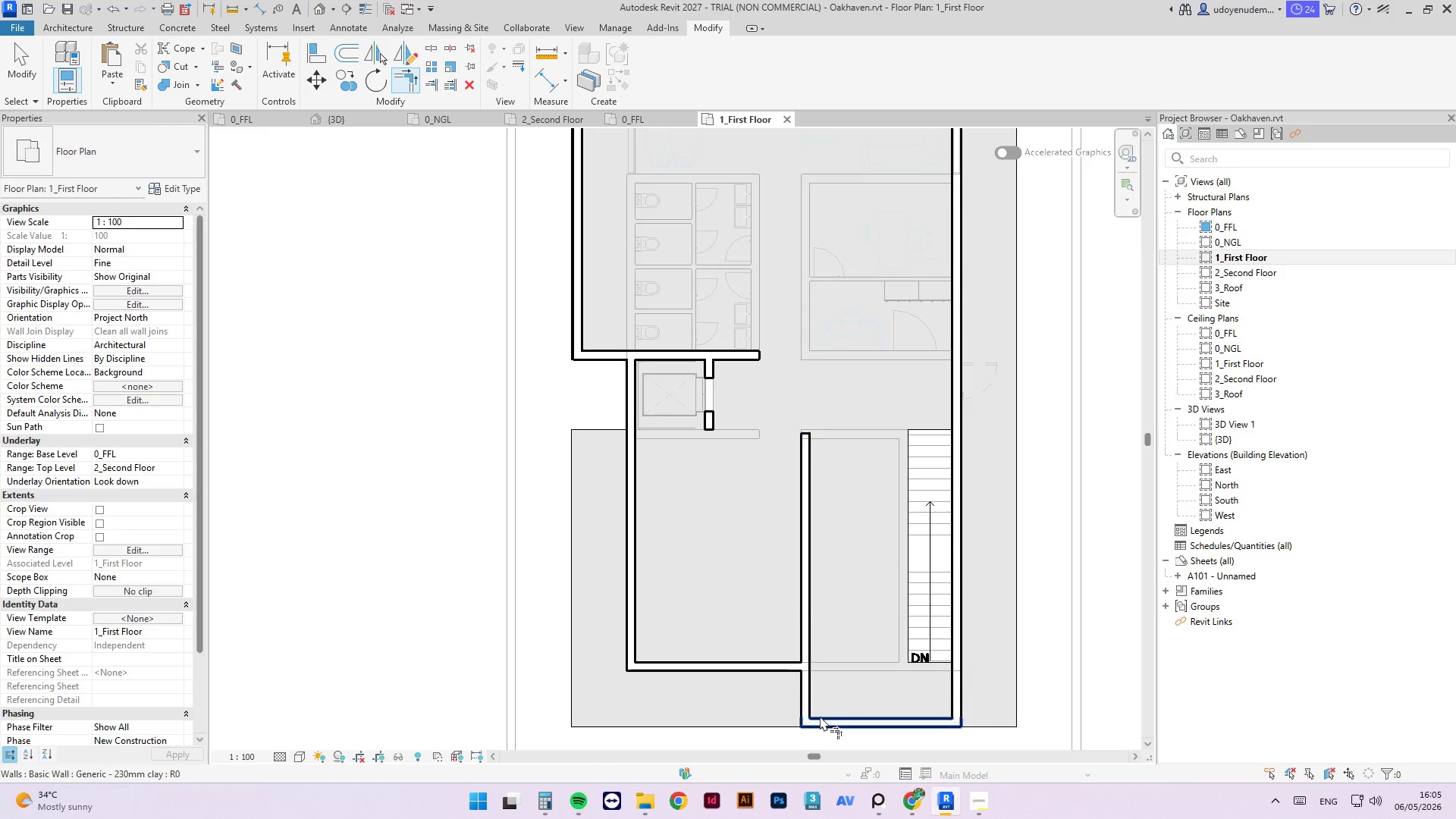 
key(Escape)
 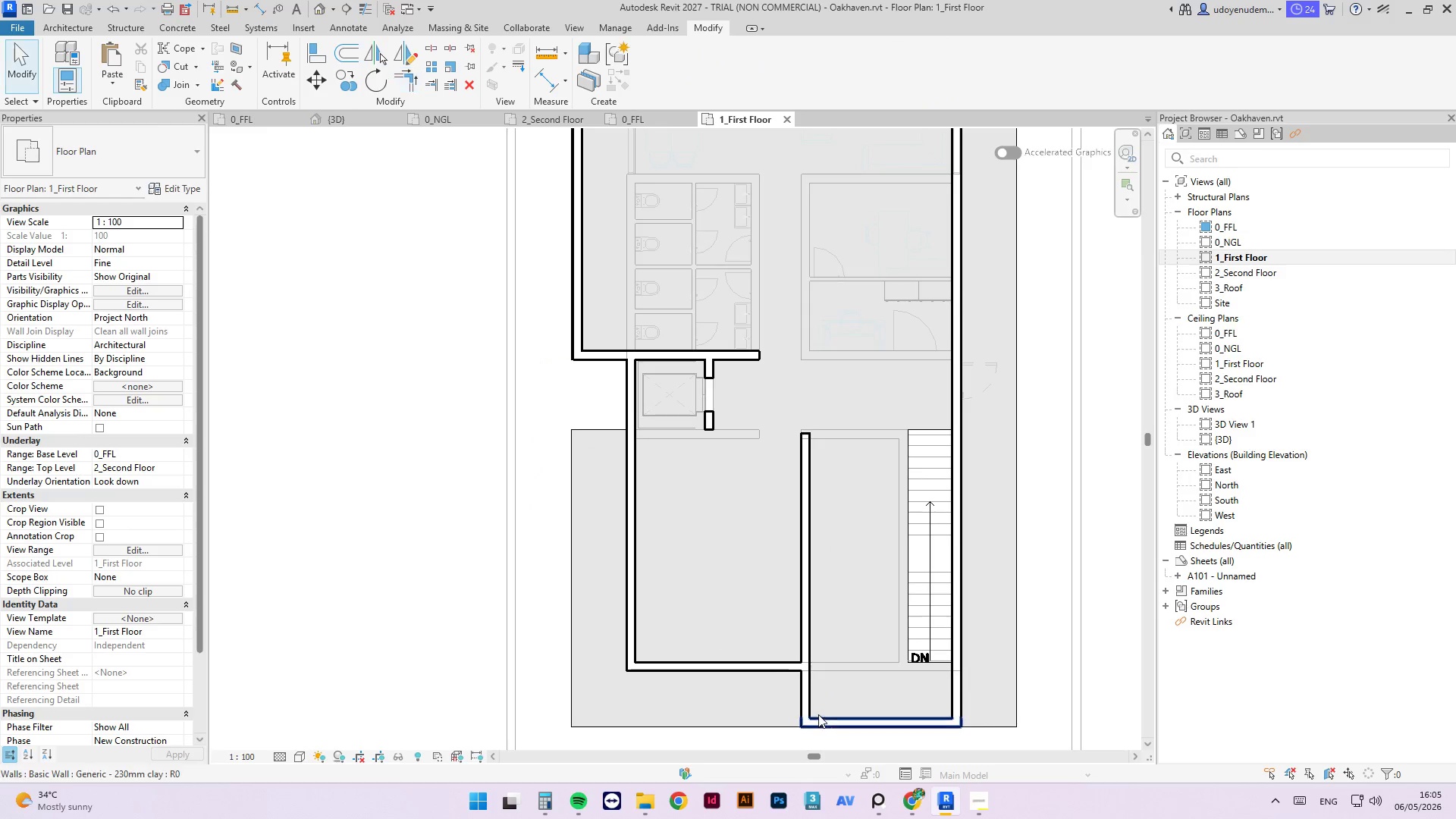 
key(Escape)
 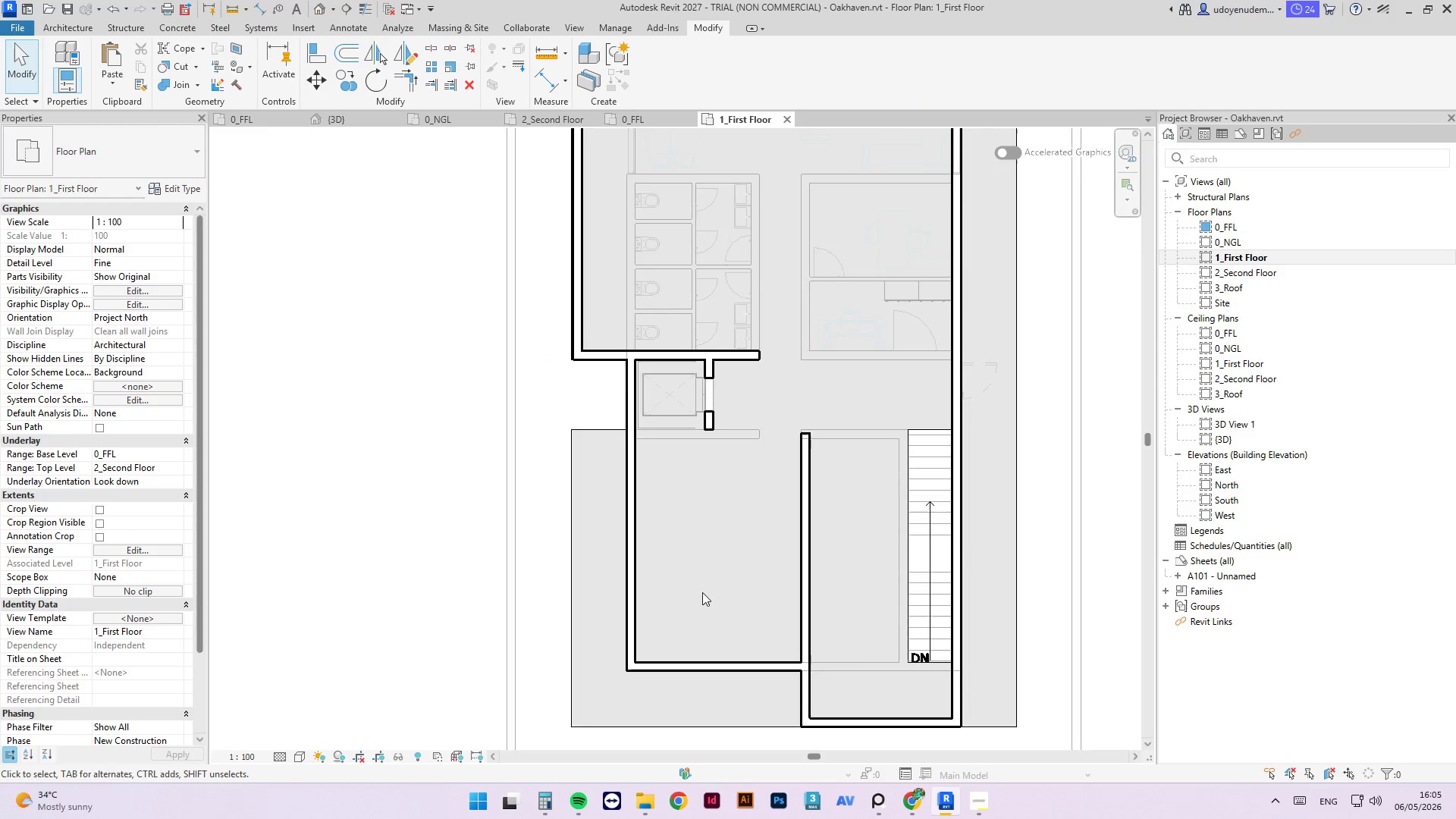 
scroll: coordinate [698, 588], scroll_direction: down, amount: 2.0
 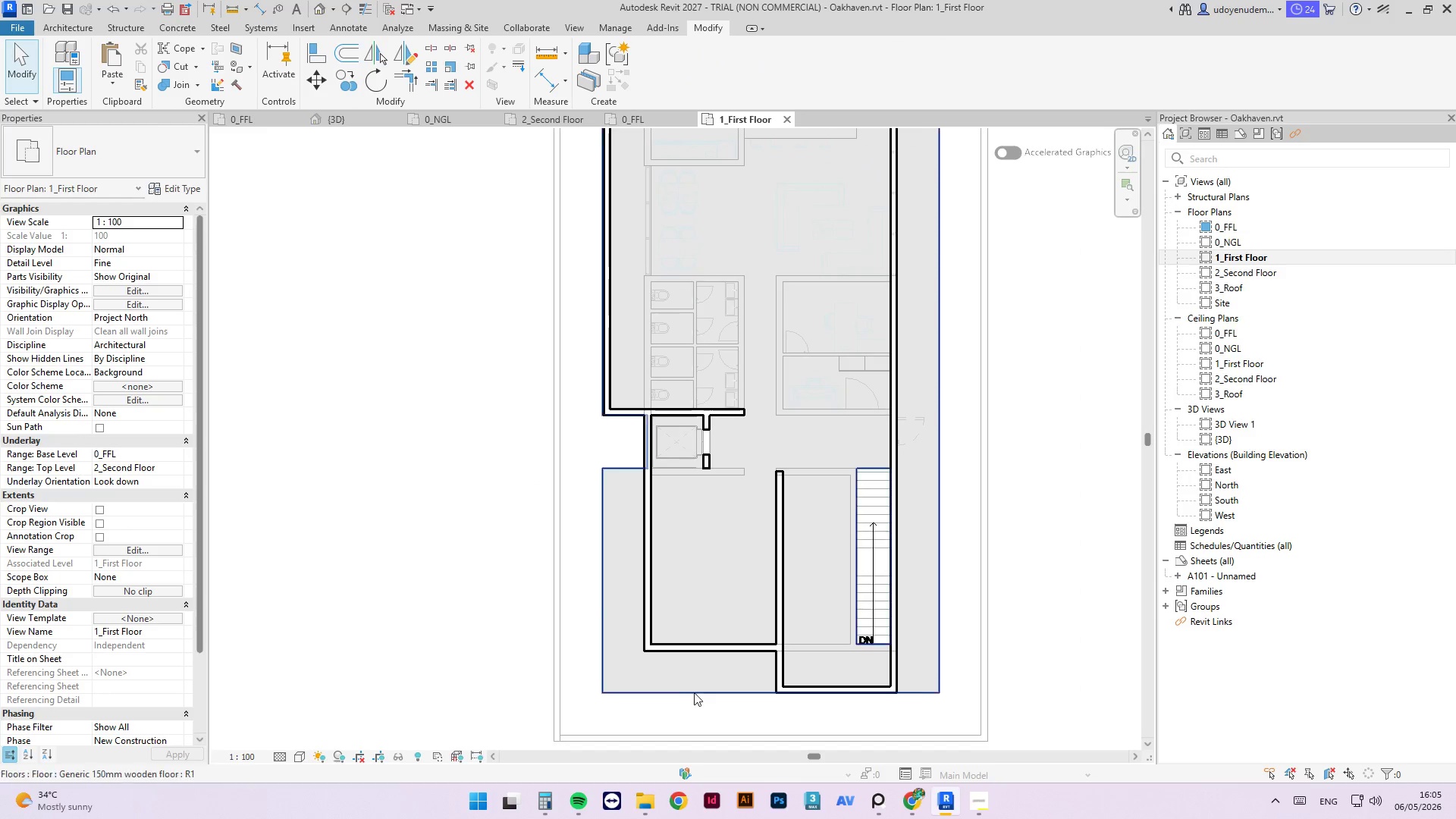 
left_click([698, 695])
 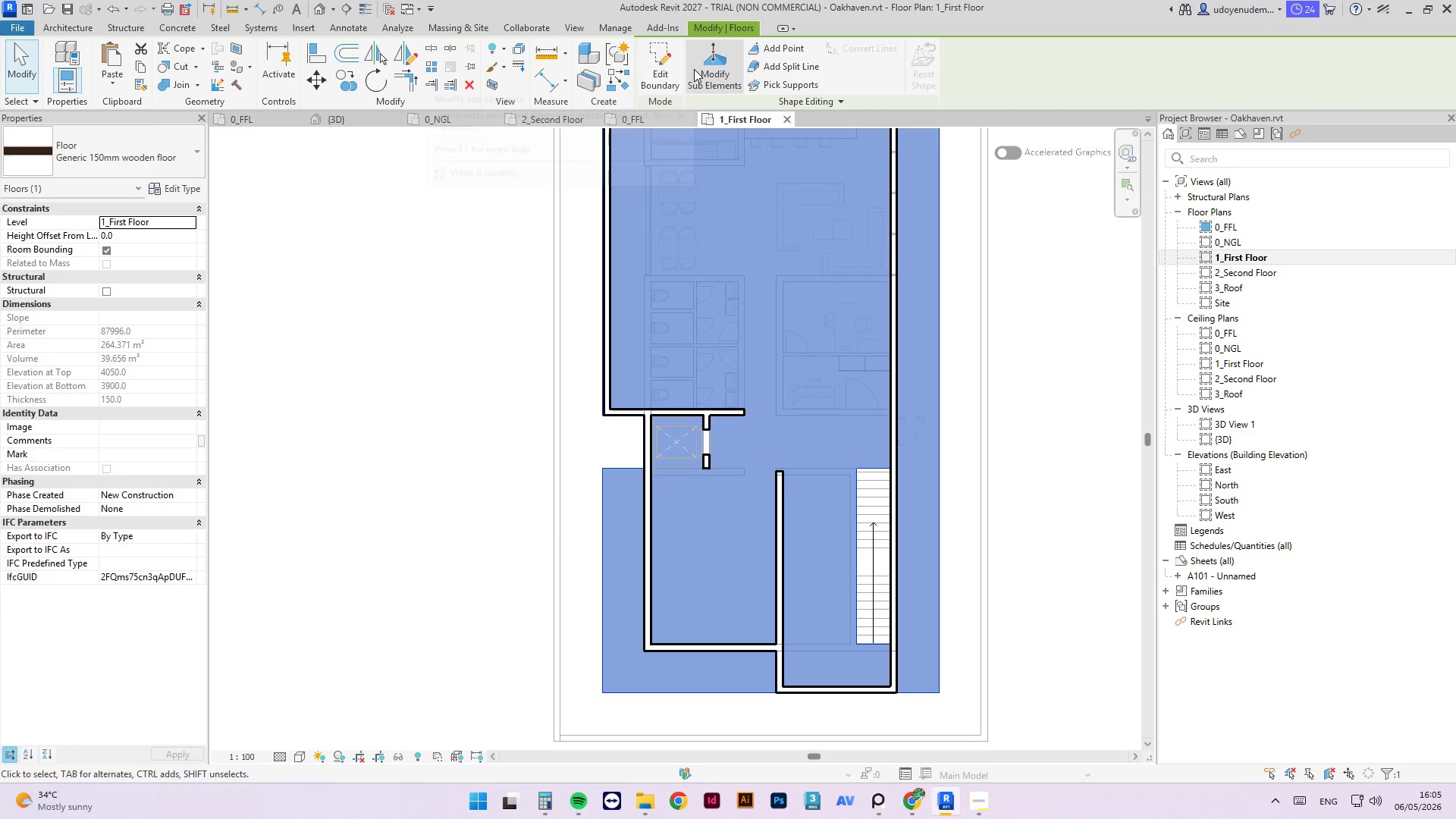 
left_click([657, 71])
 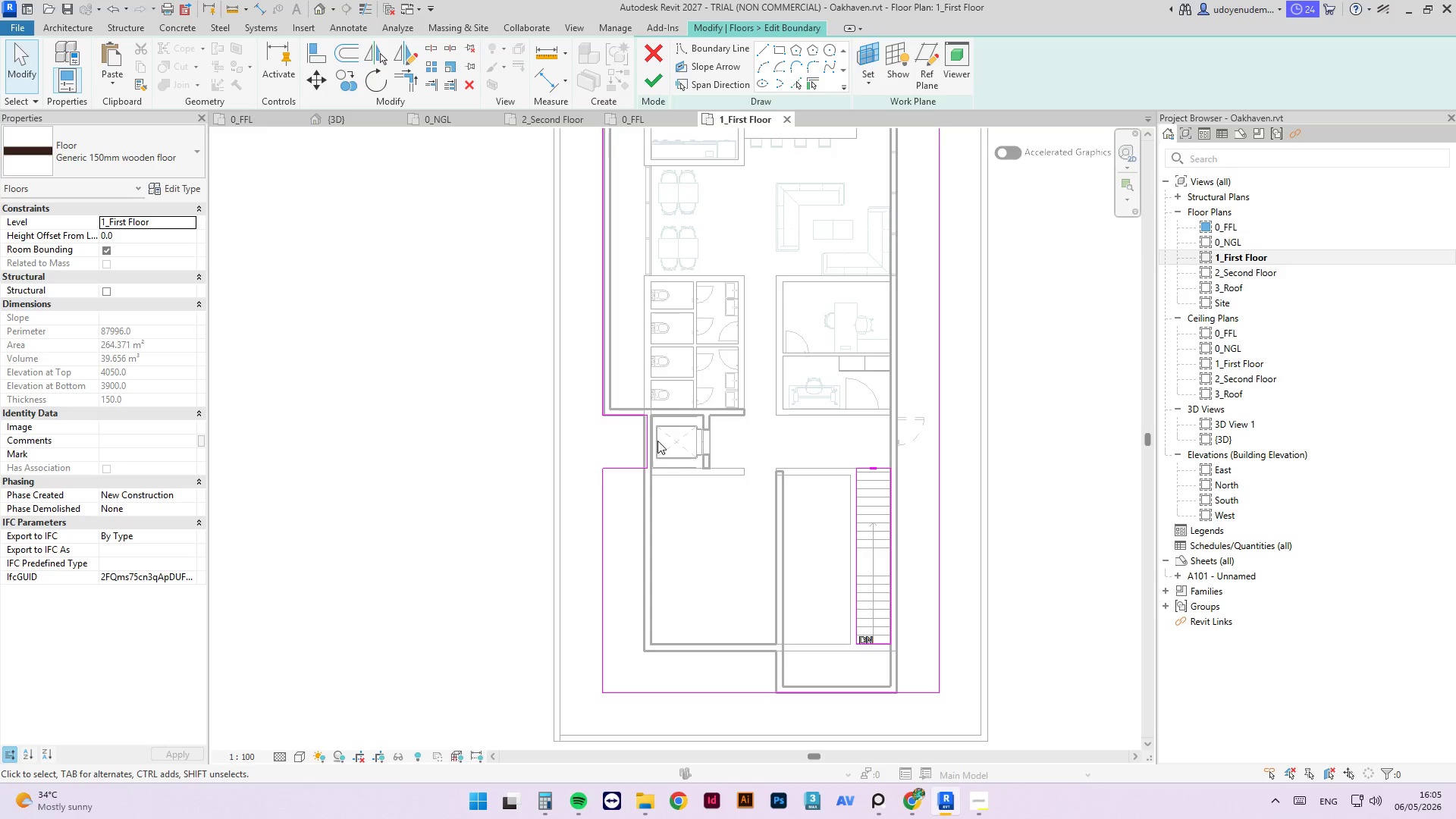 
left_click_drag(start_coordinate=[649, 435], to_coordinate=[703, 432])
 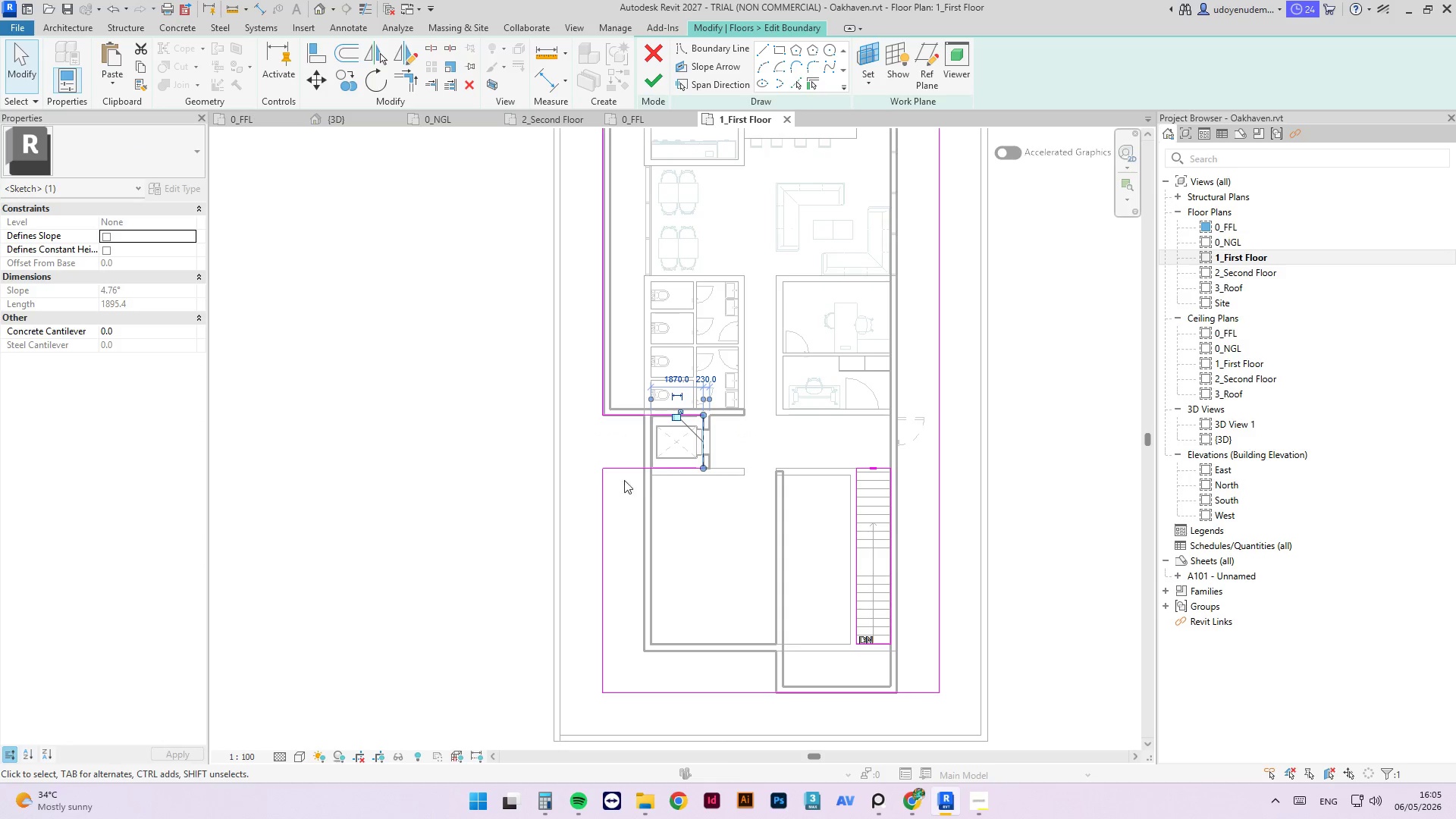 
left_click_drag(start_coordinate=[603, 489], to_coordinate=[651, 495])
 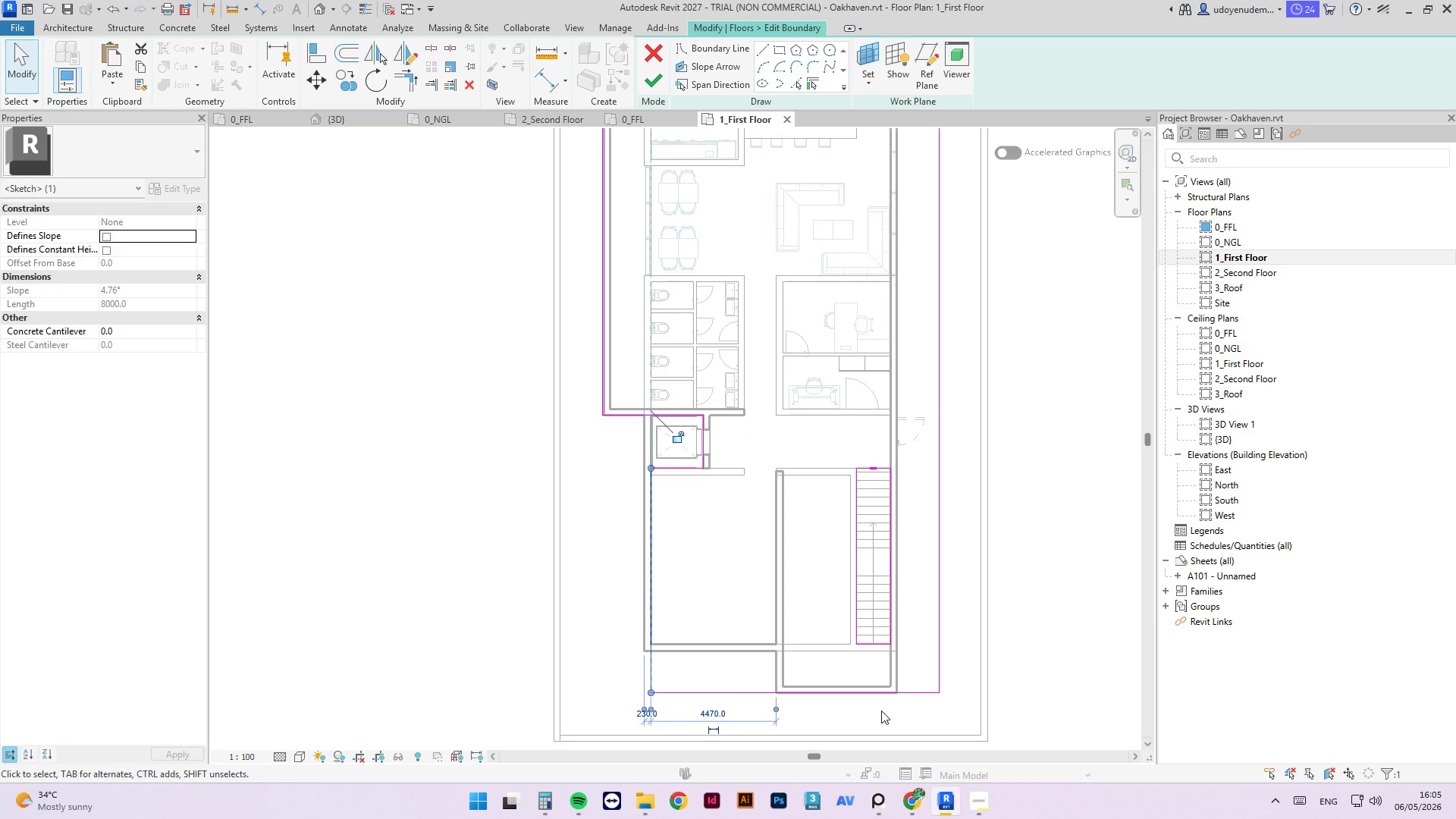 
wait(6.03)
 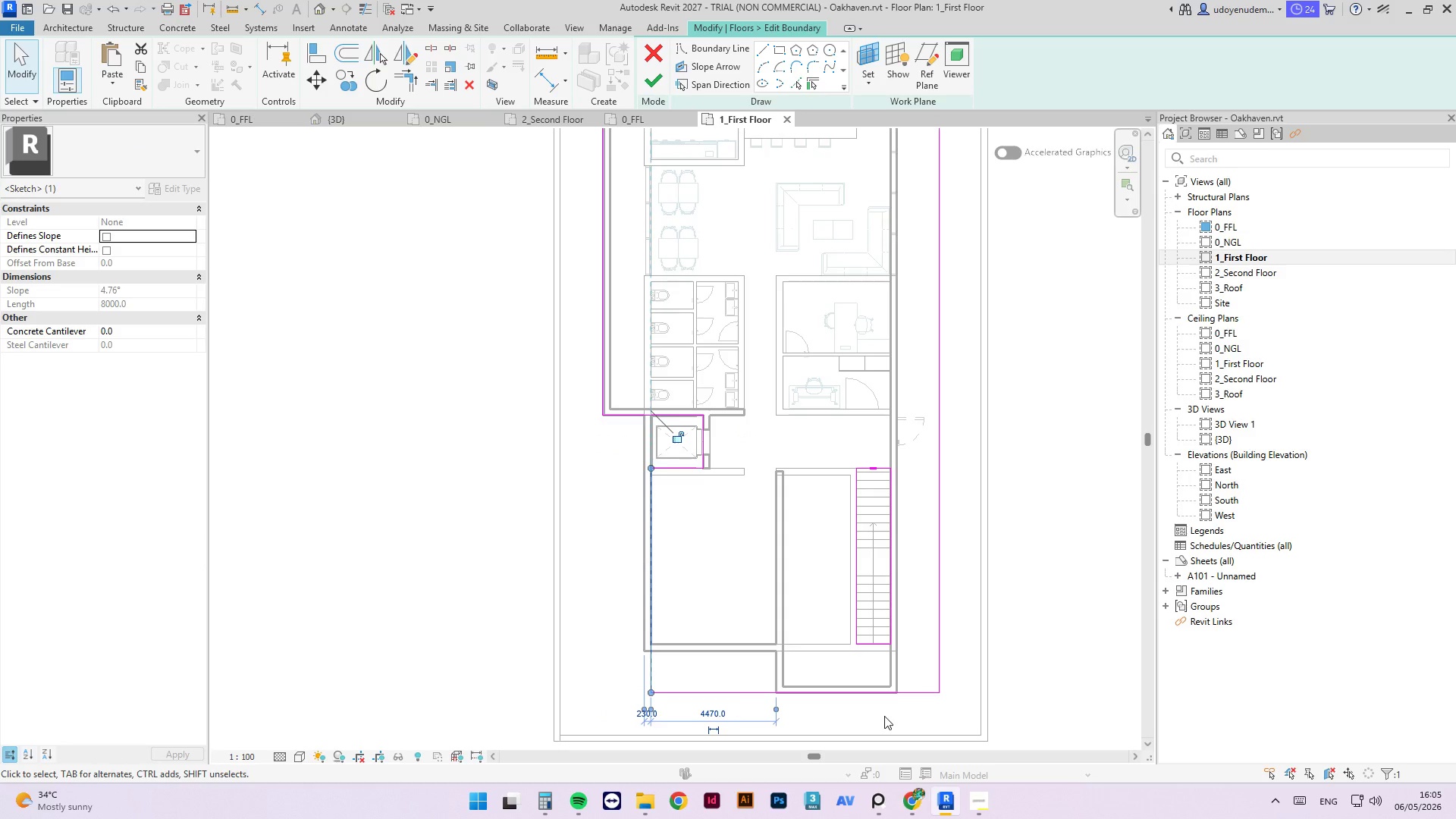 
left_click([758, 54])
 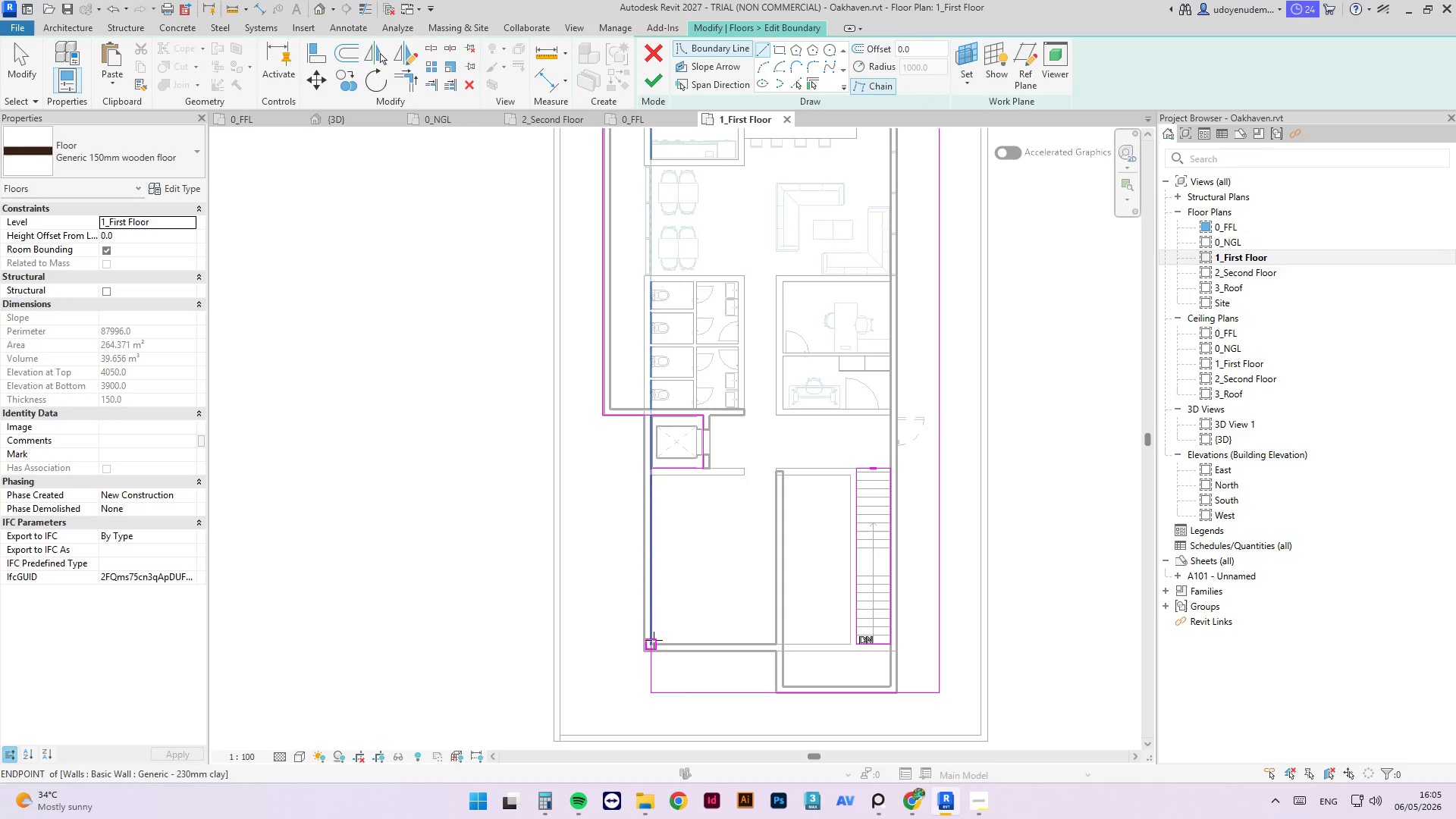 
left_click([654, 643])
 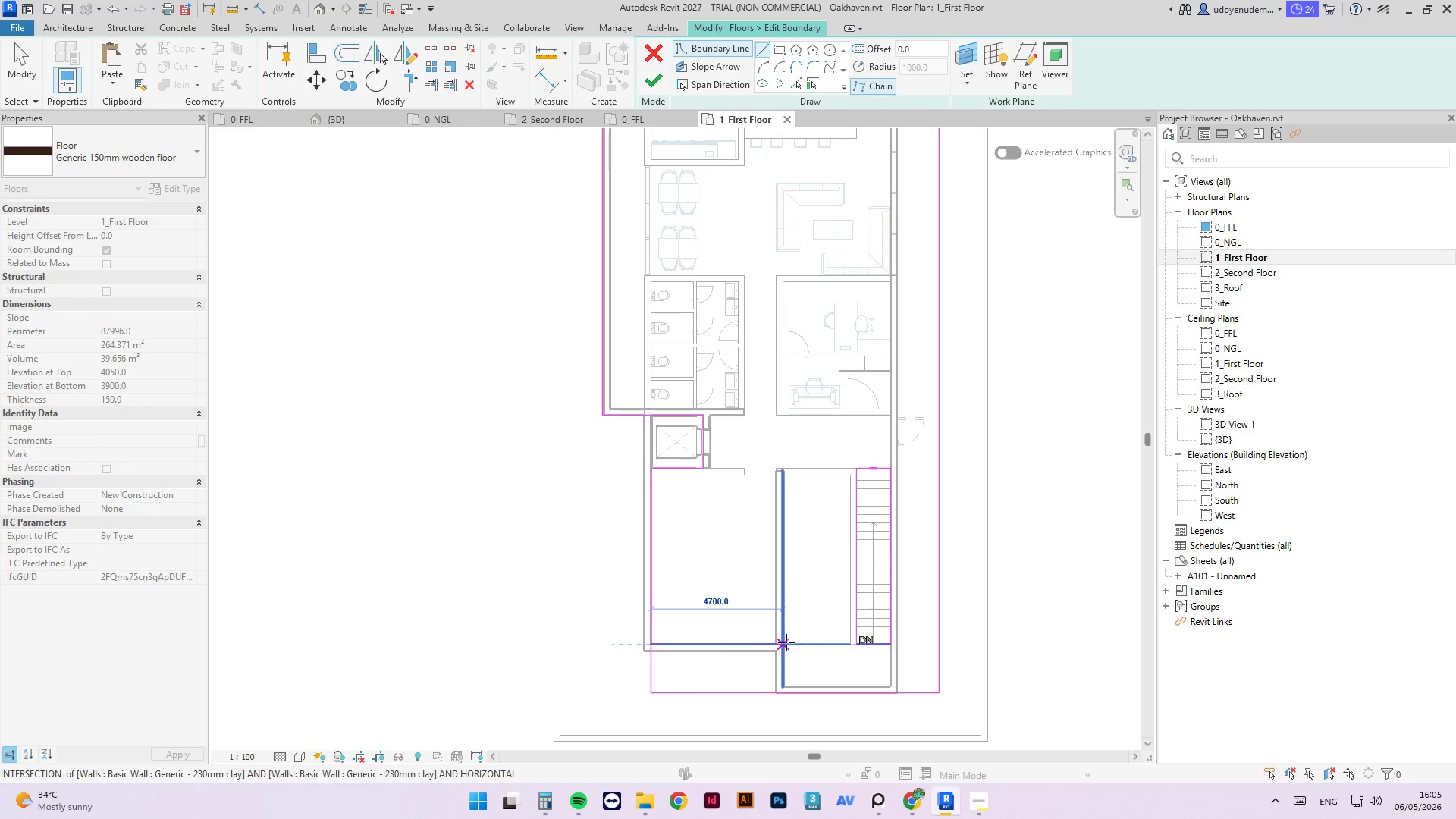 
left_click([786, 642])
 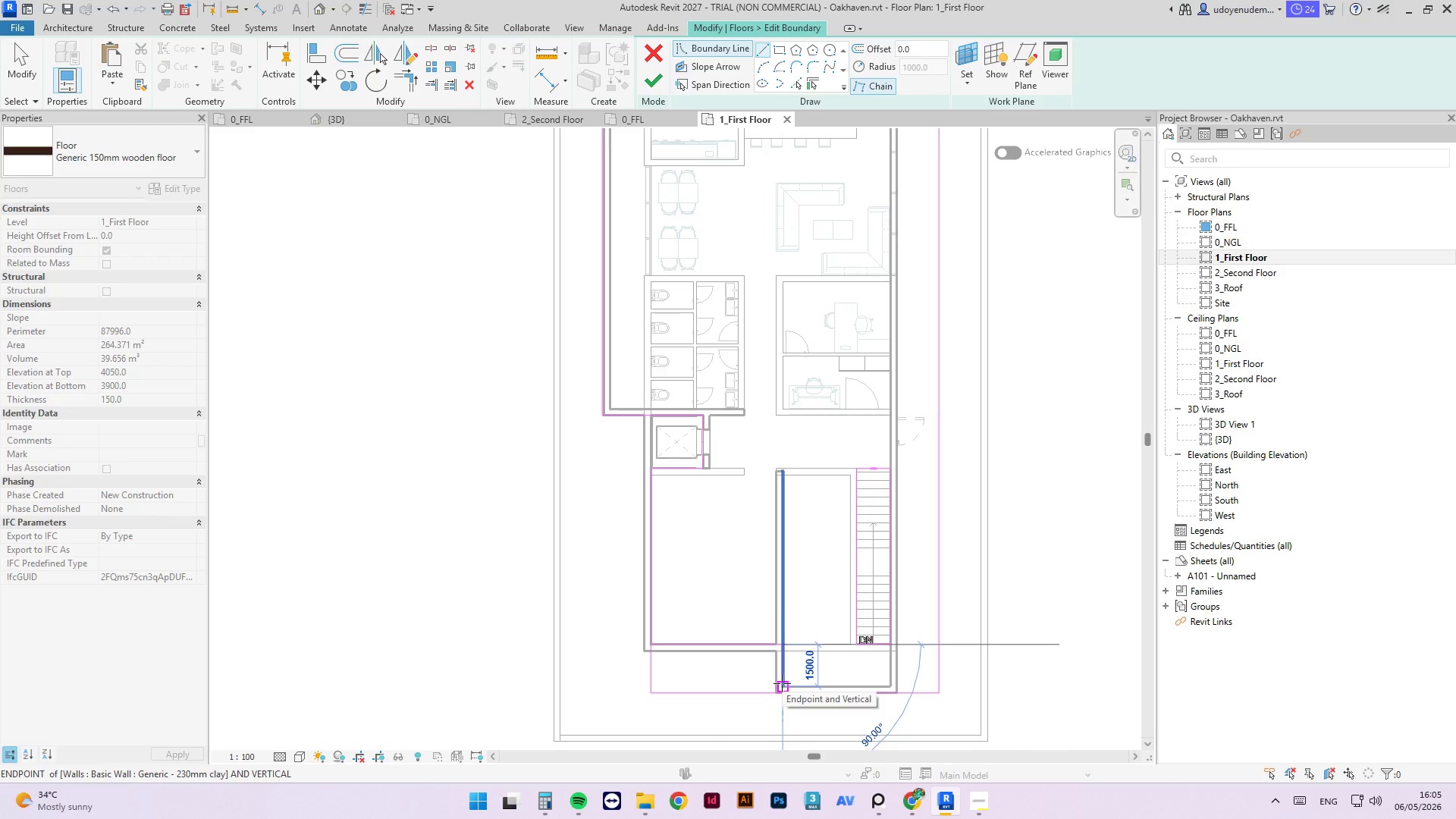 
left_click([782, 683])
 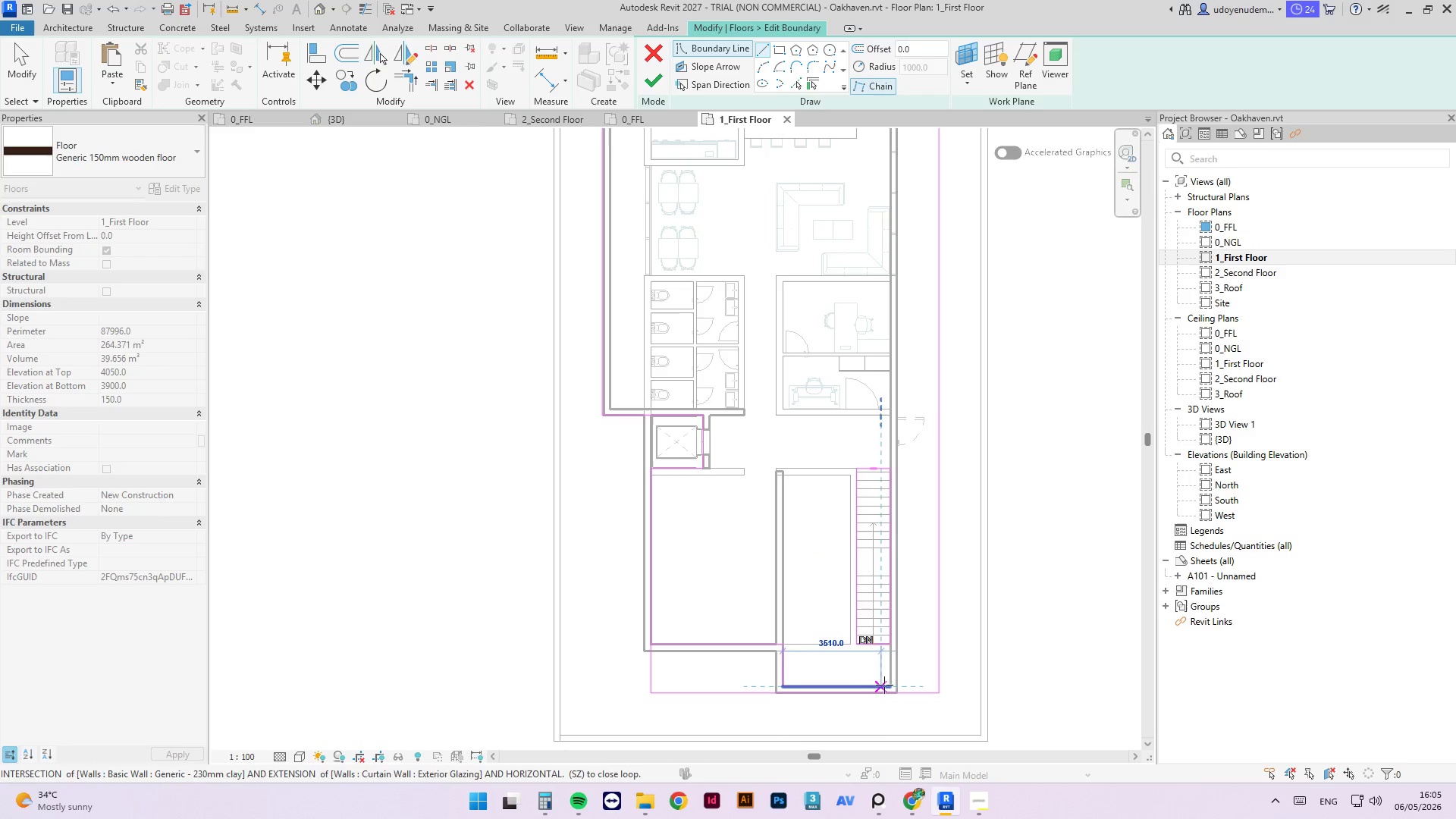 
scroll: coordinate [886, 685], scroll_direction: up, amount: 6.0
 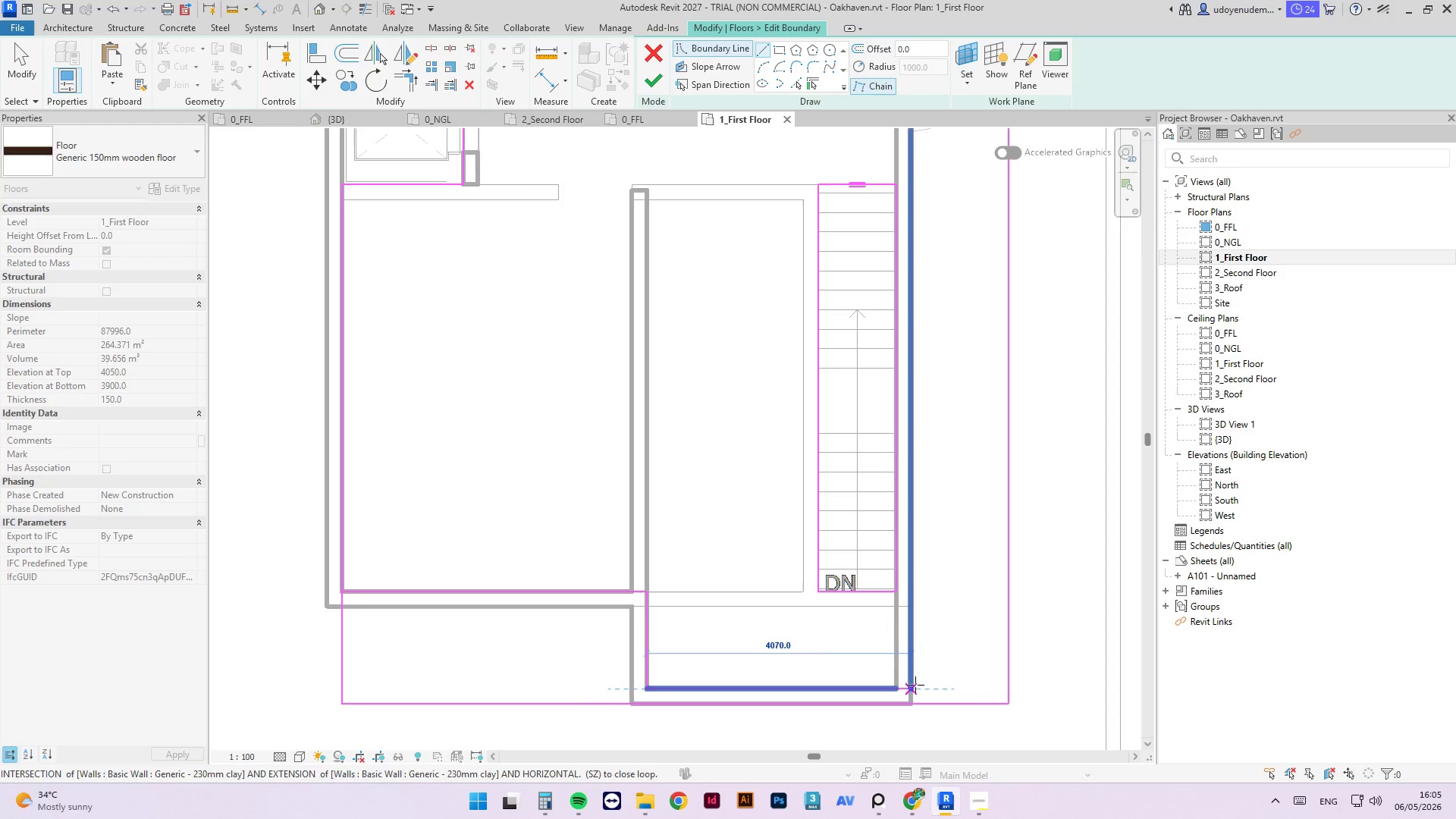 
left_click([912, 685])
 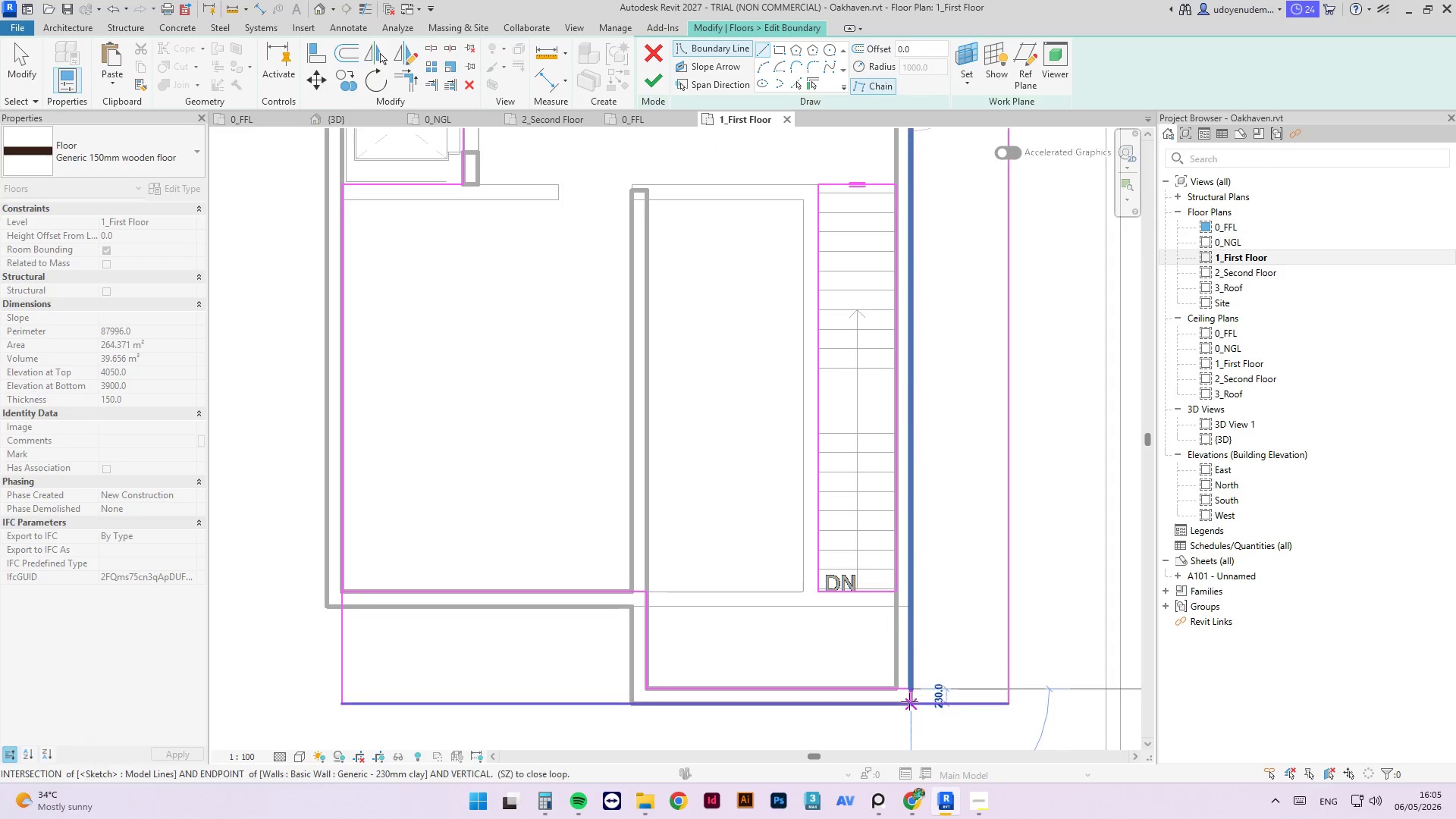 
left_click([909, 701])
 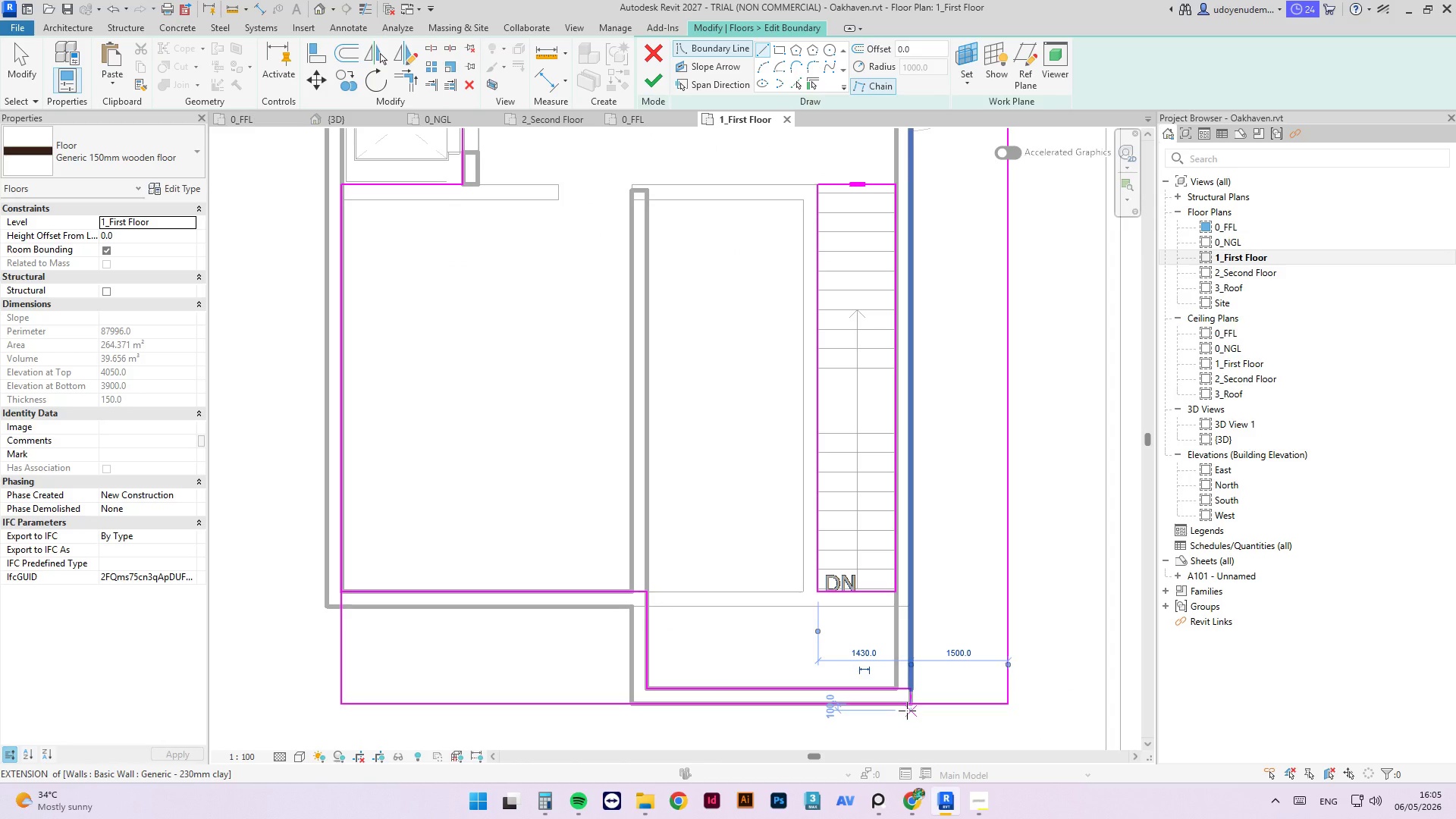 
key(Escape)
 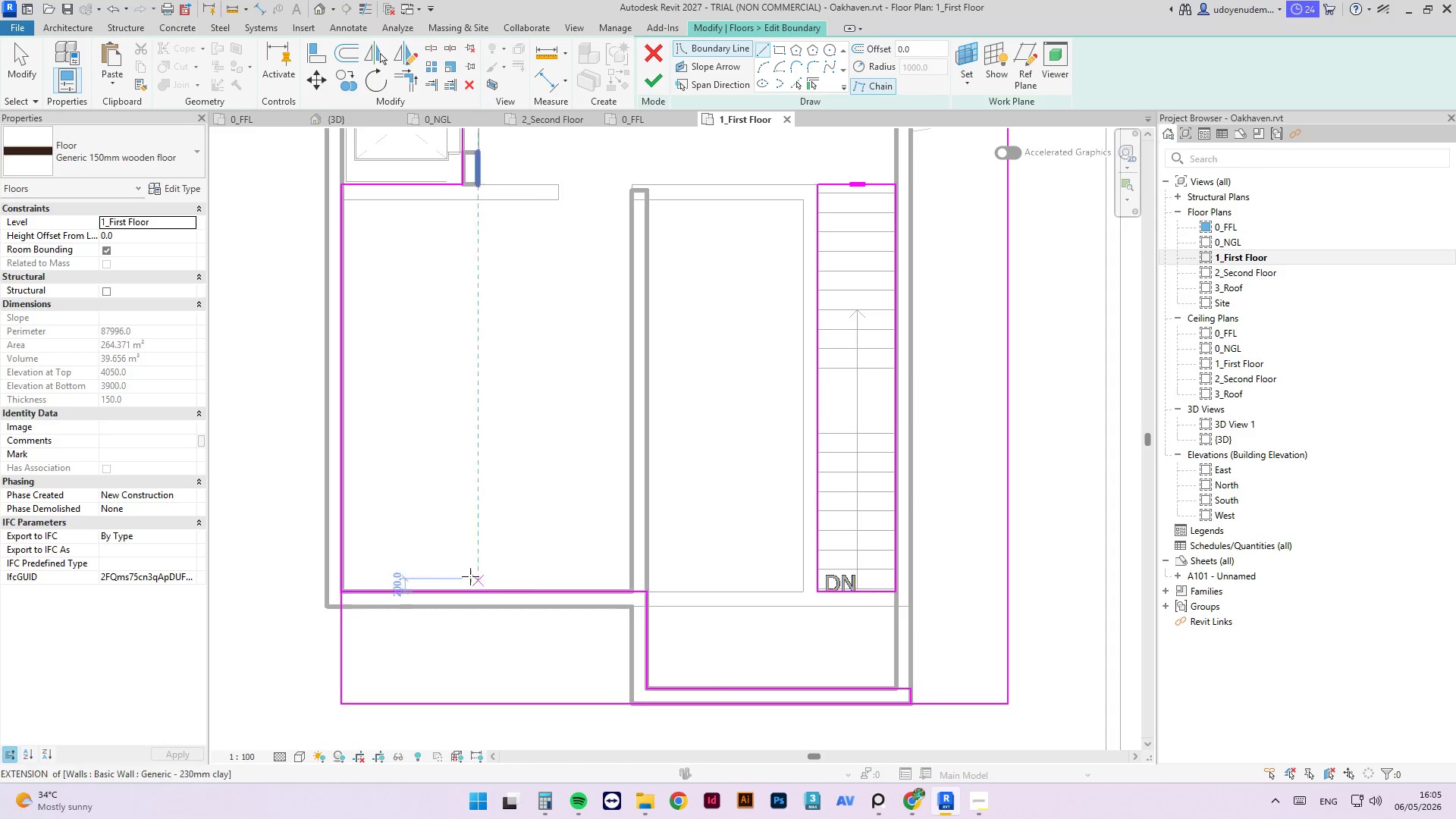 
type(tr)
 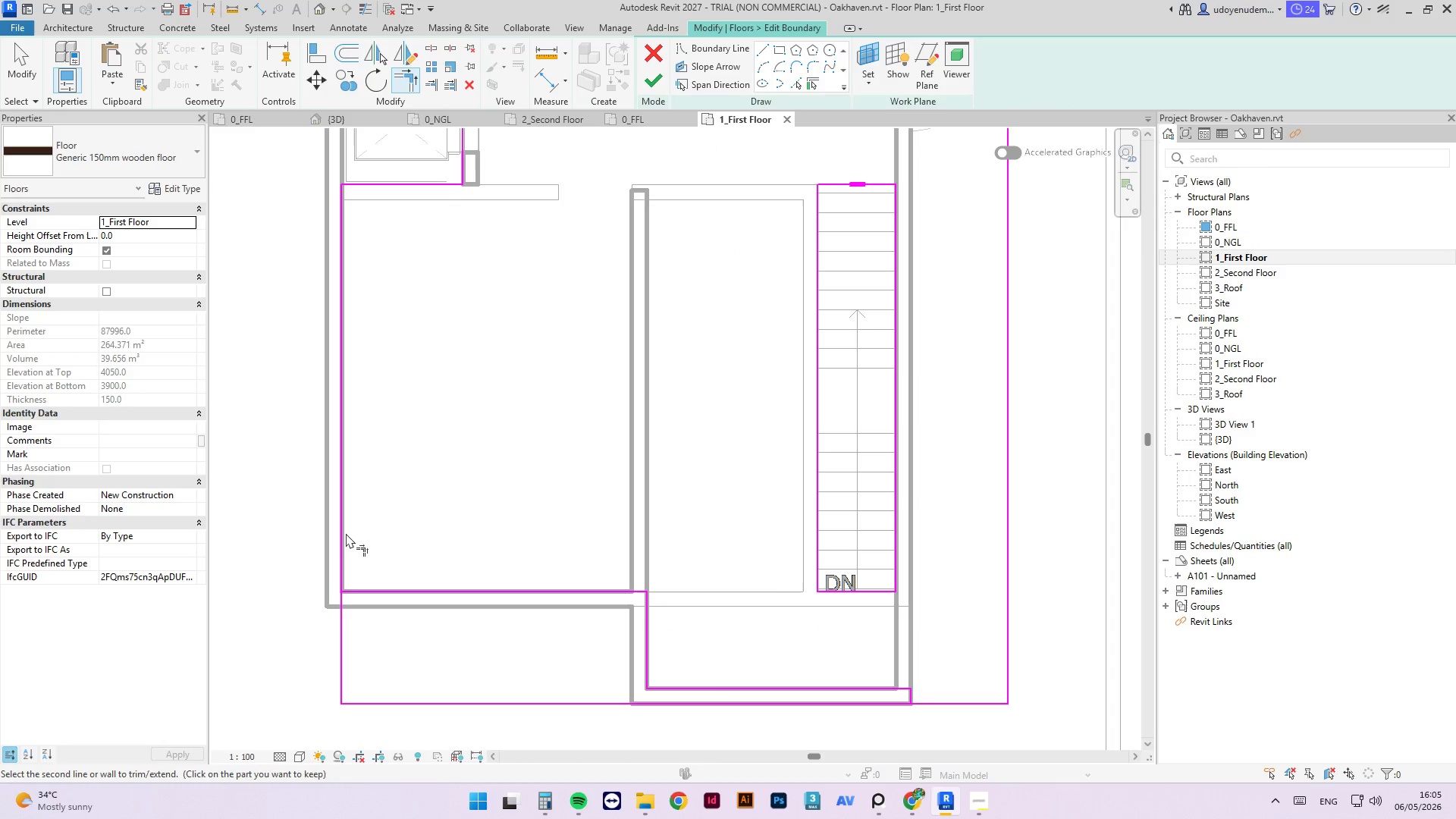 
left_click([340, 535])
 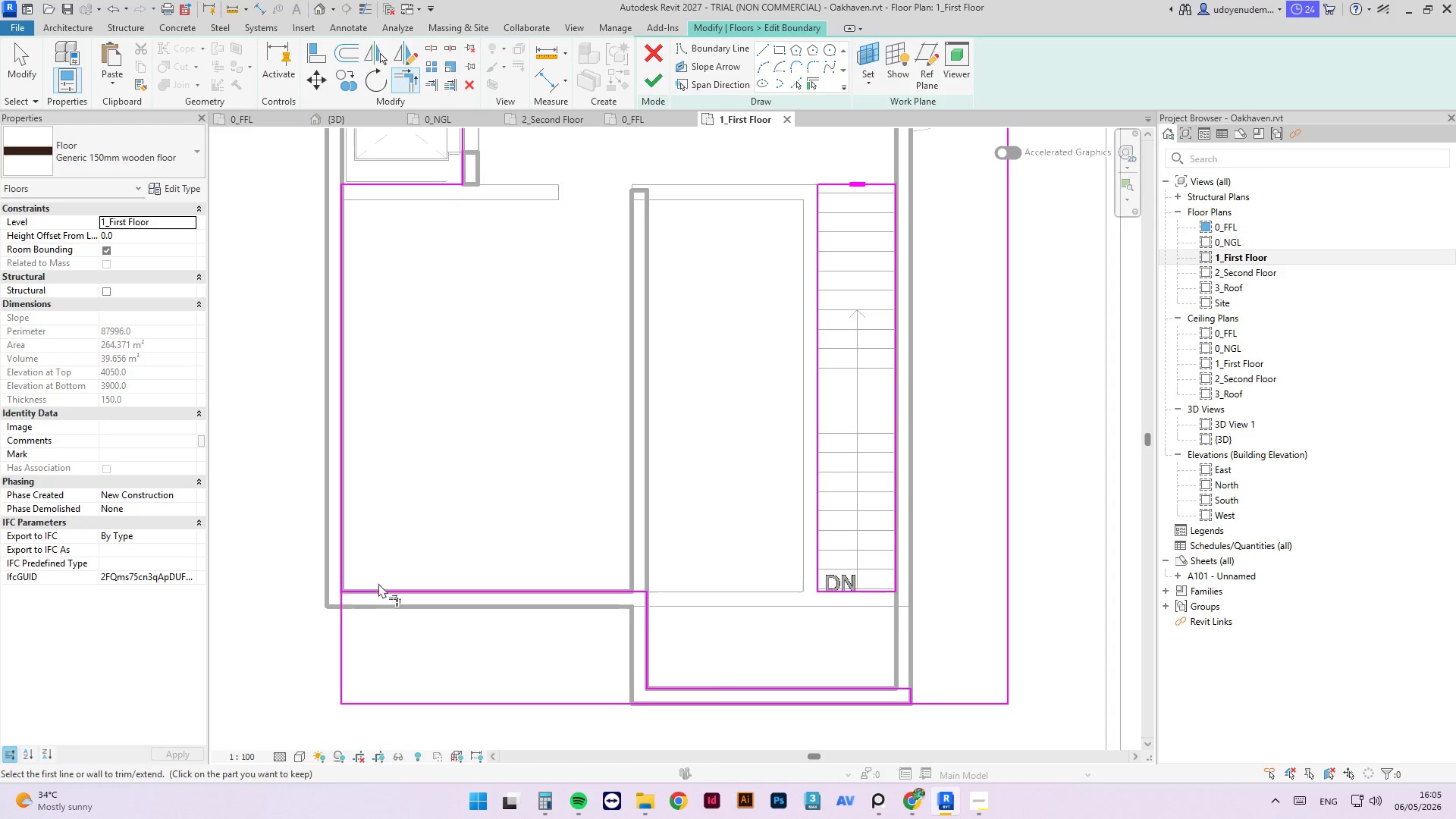 
left_click([387, 590])
 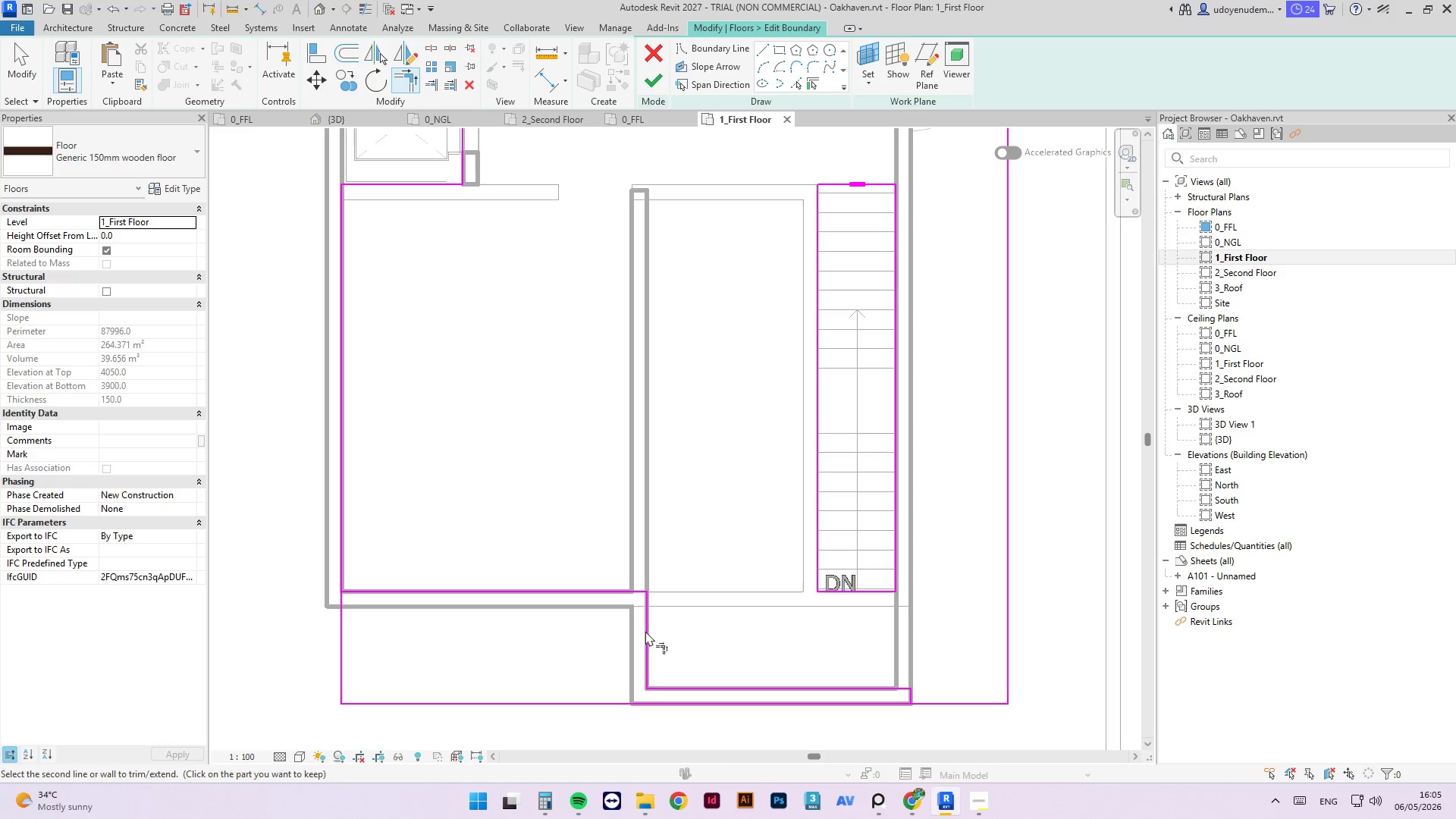 
left_click([625, 585])
 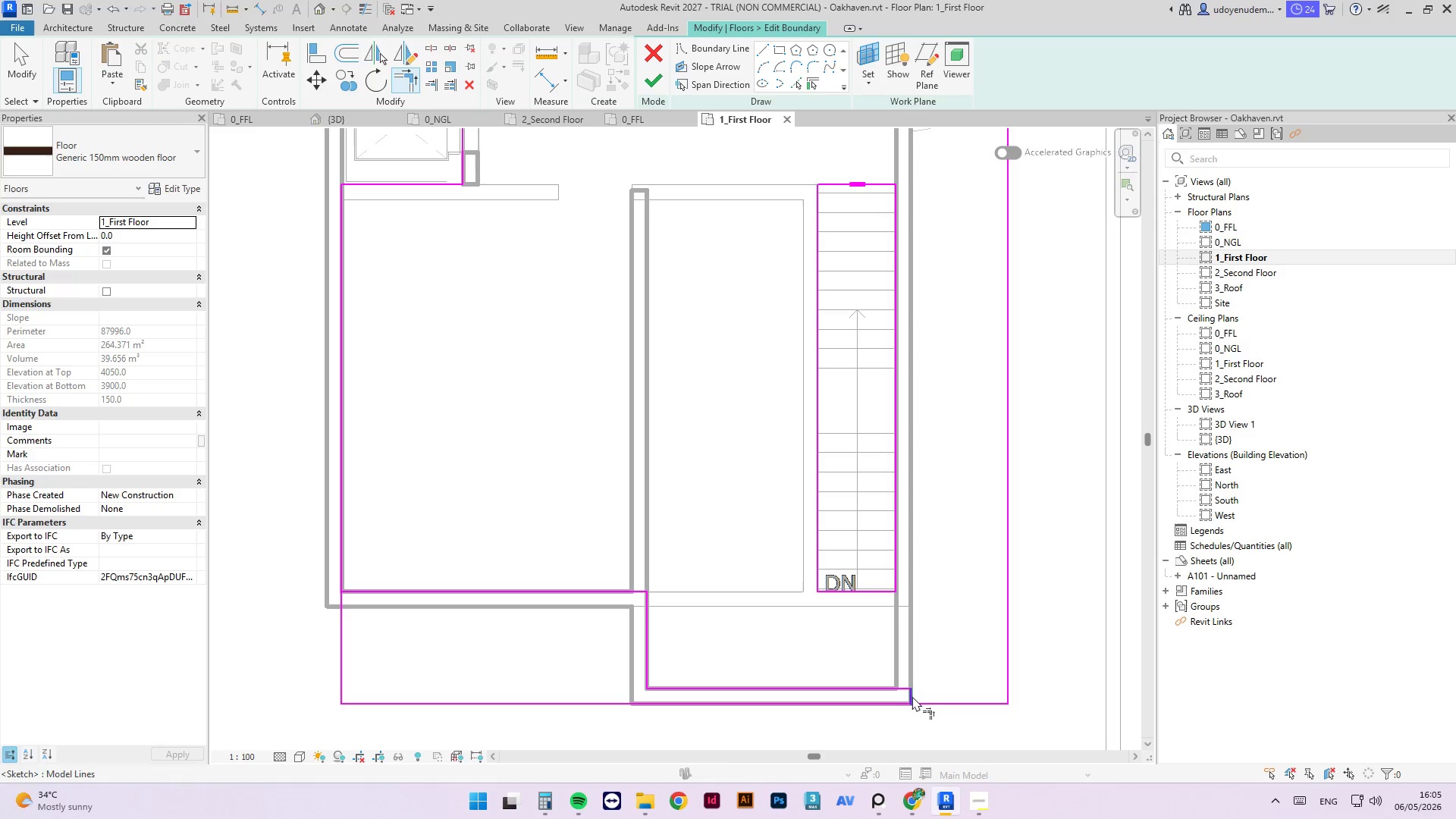 
double_click([920, 703])
 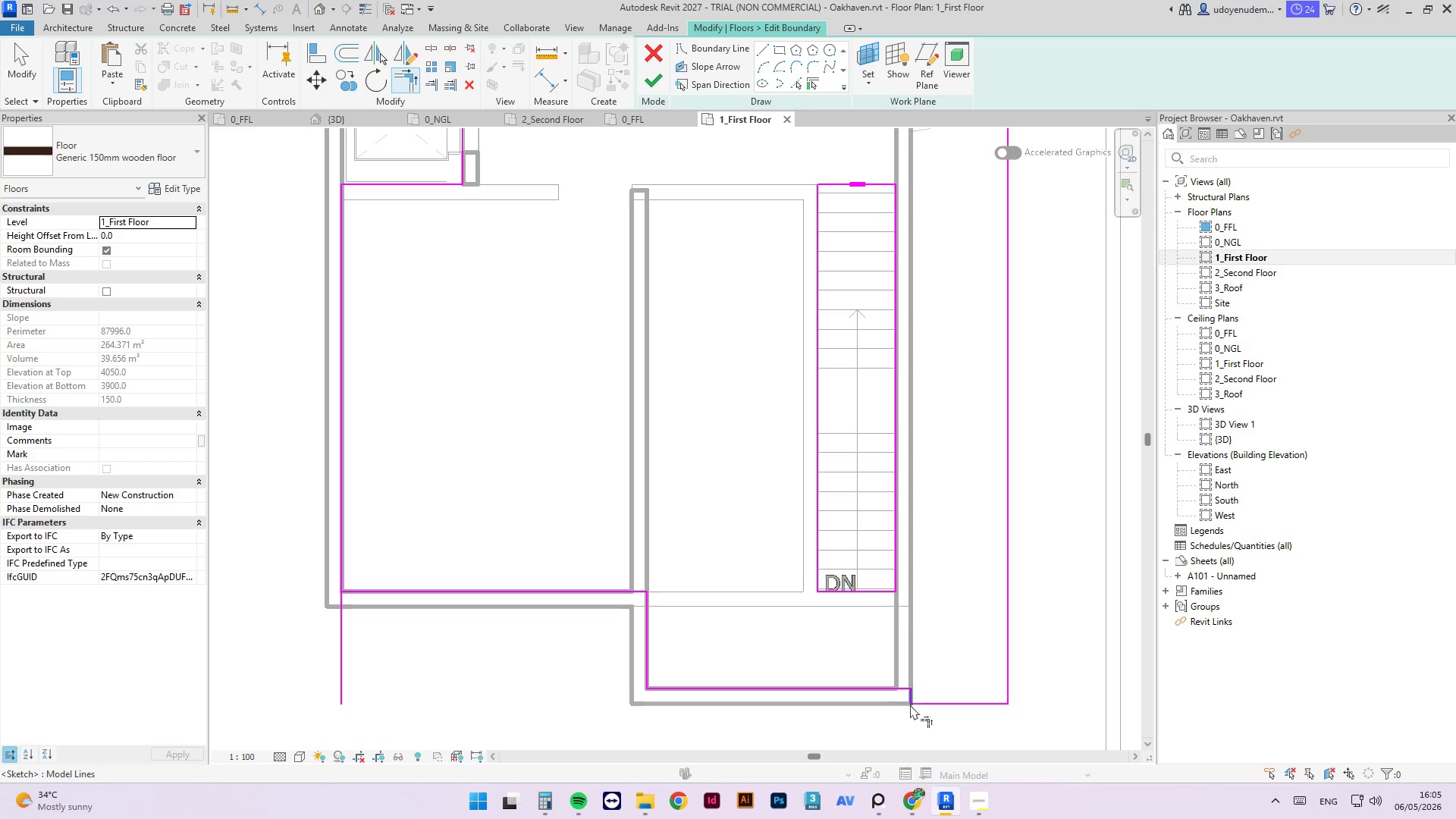 
key(Escape)
 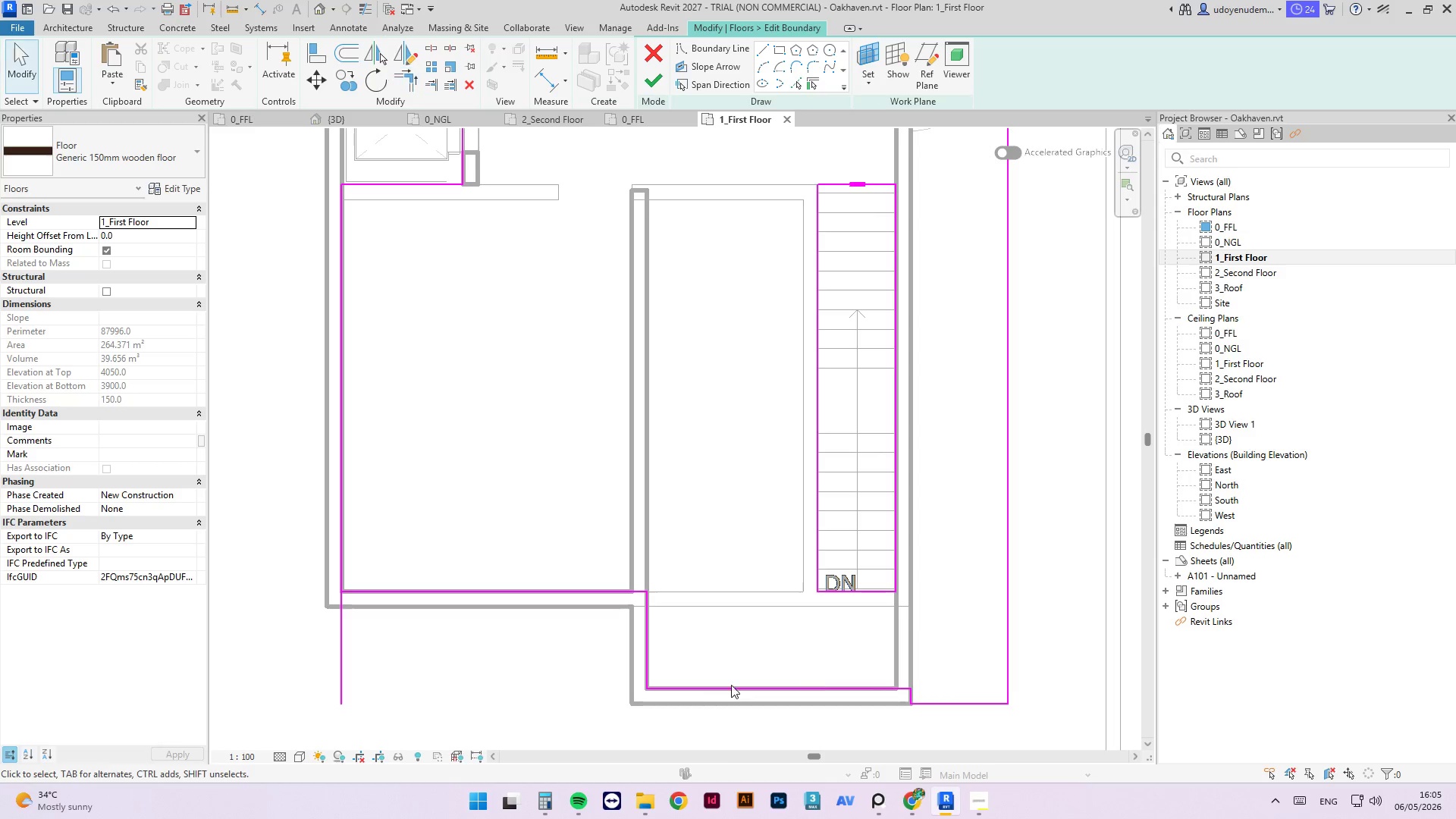 
key(Escape)
 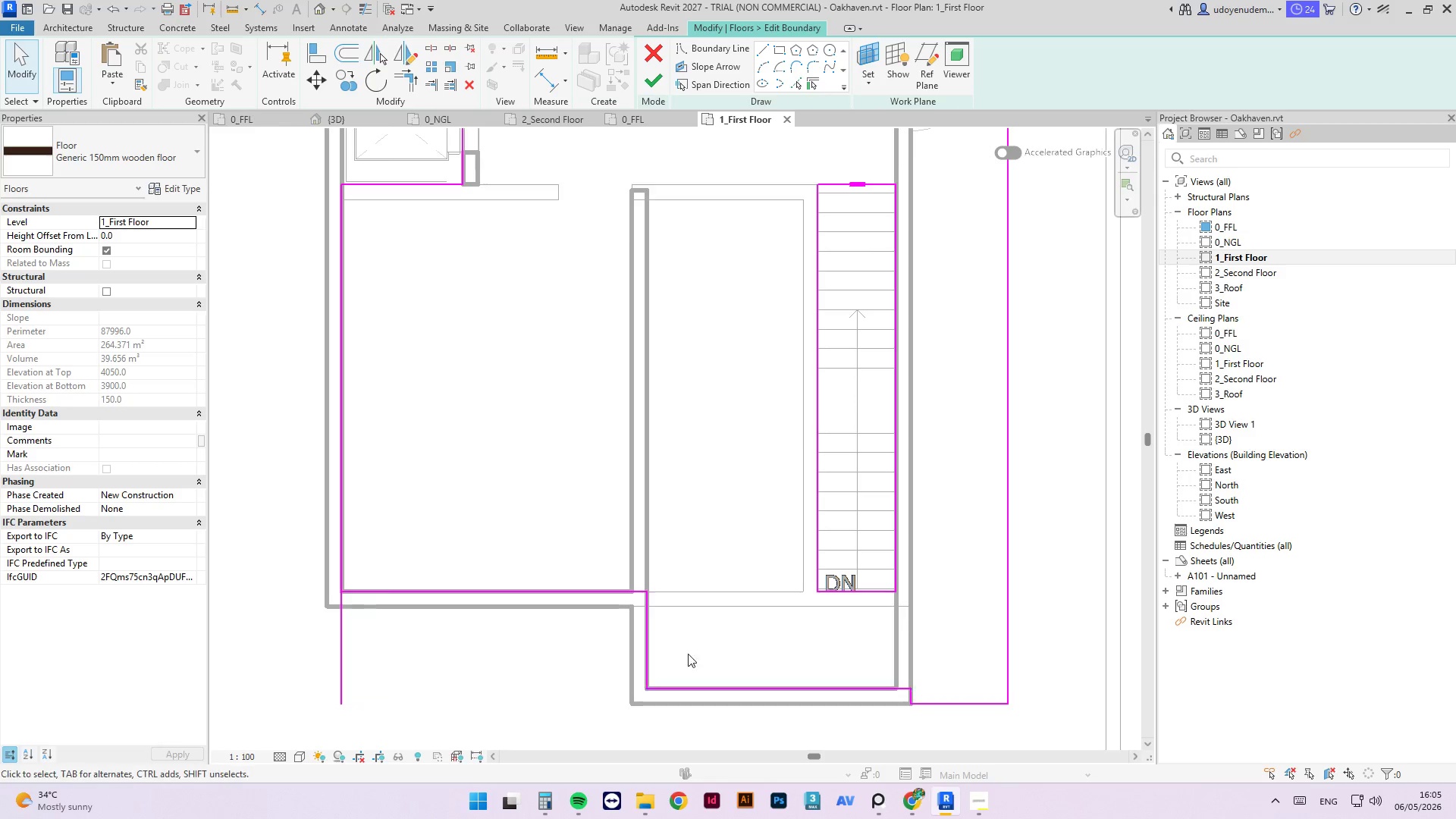 
scroll: coordinate [693, 642], scroll_direction: down, amount: 4.0
 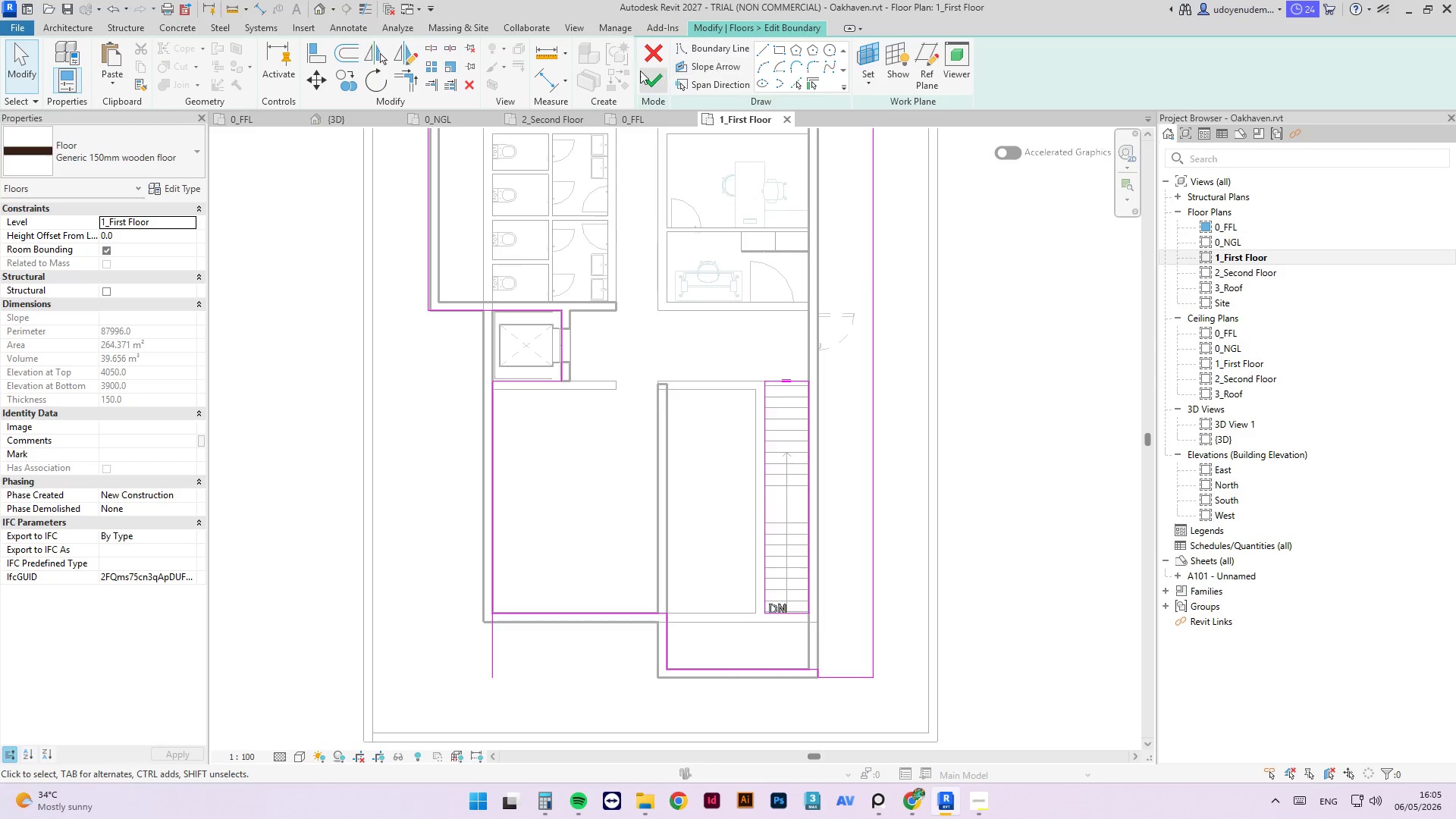 
left_click([653, 81])
 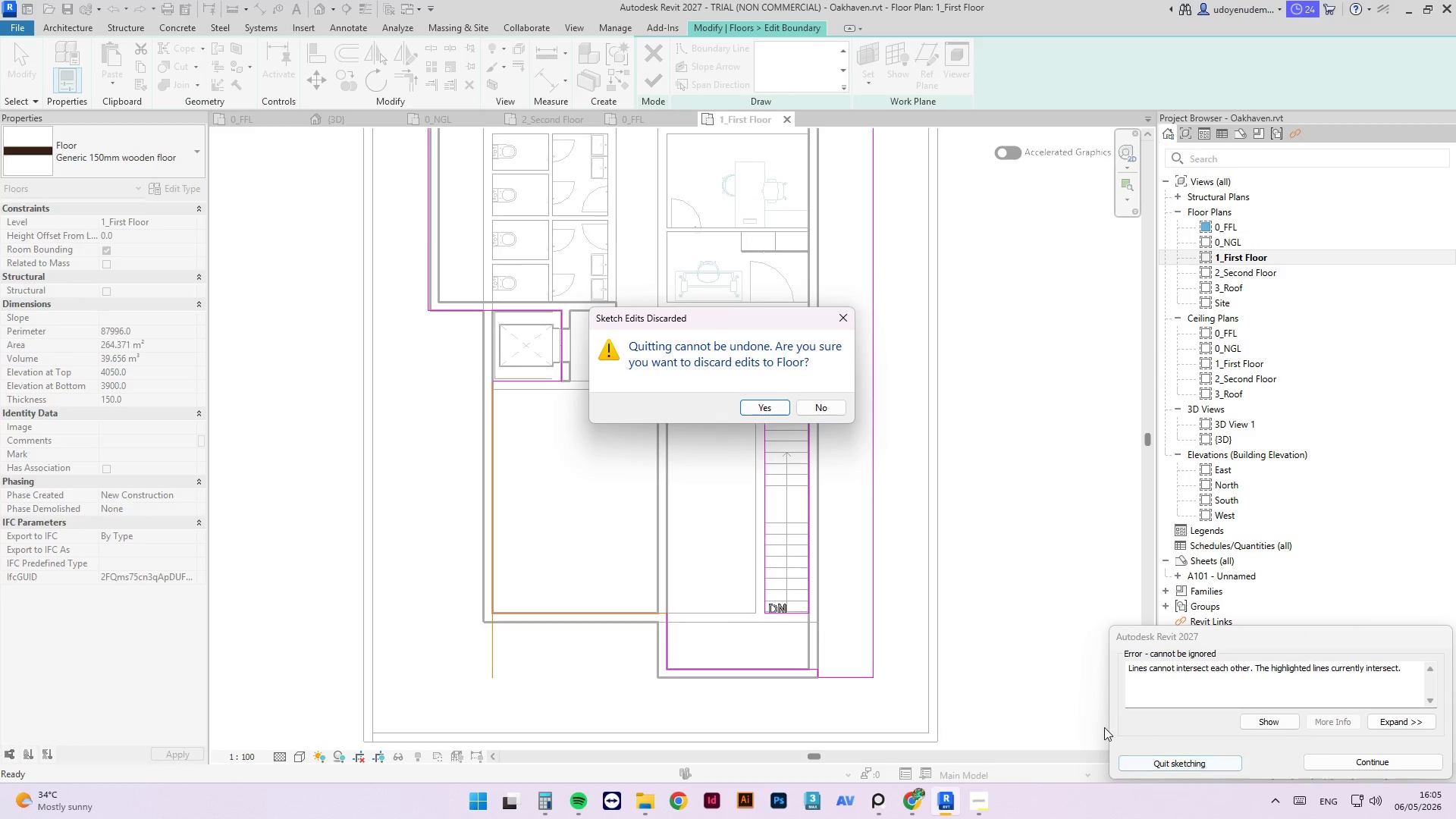 
left_click([817, 405])
 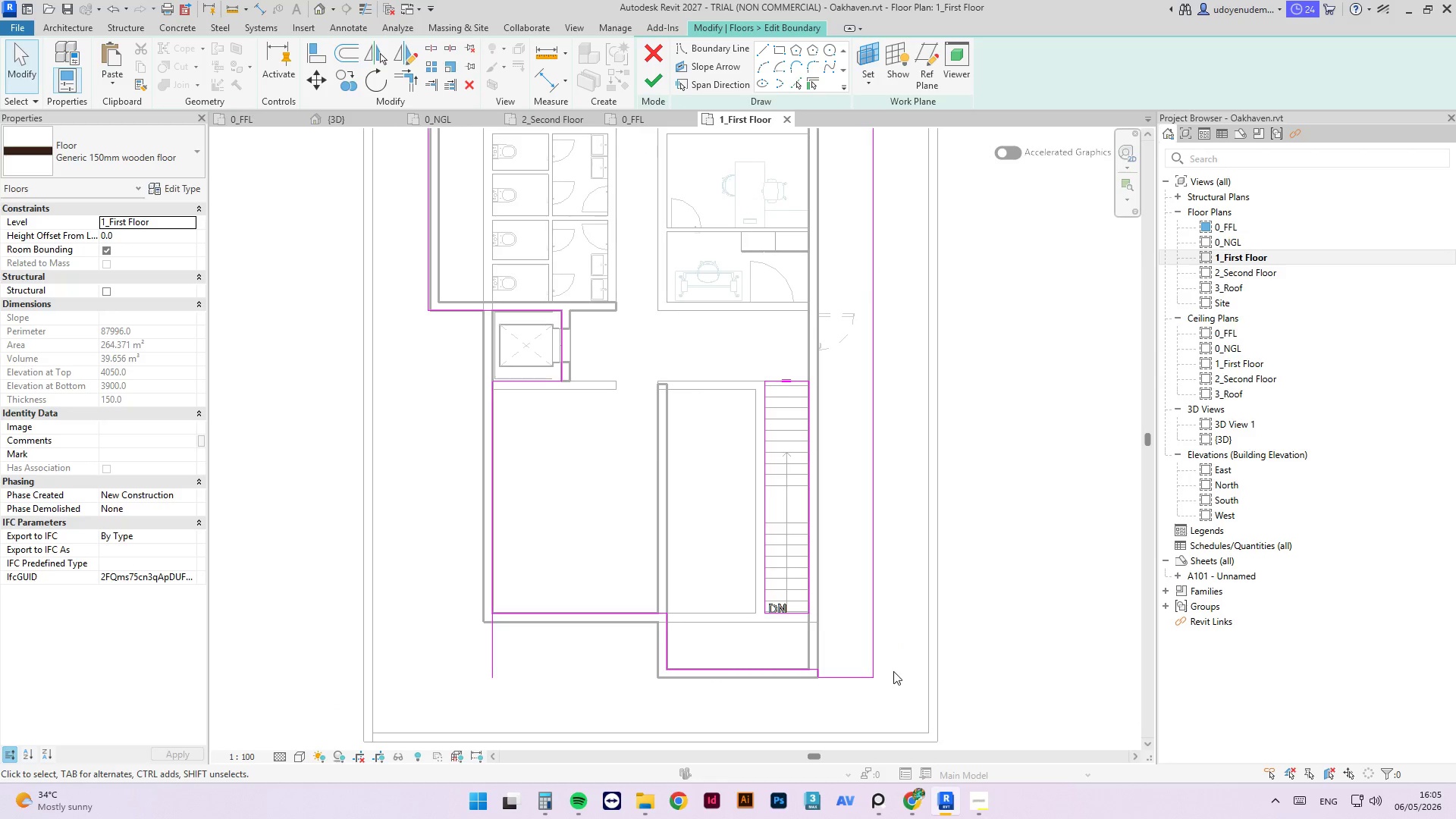 
key(Escape)
 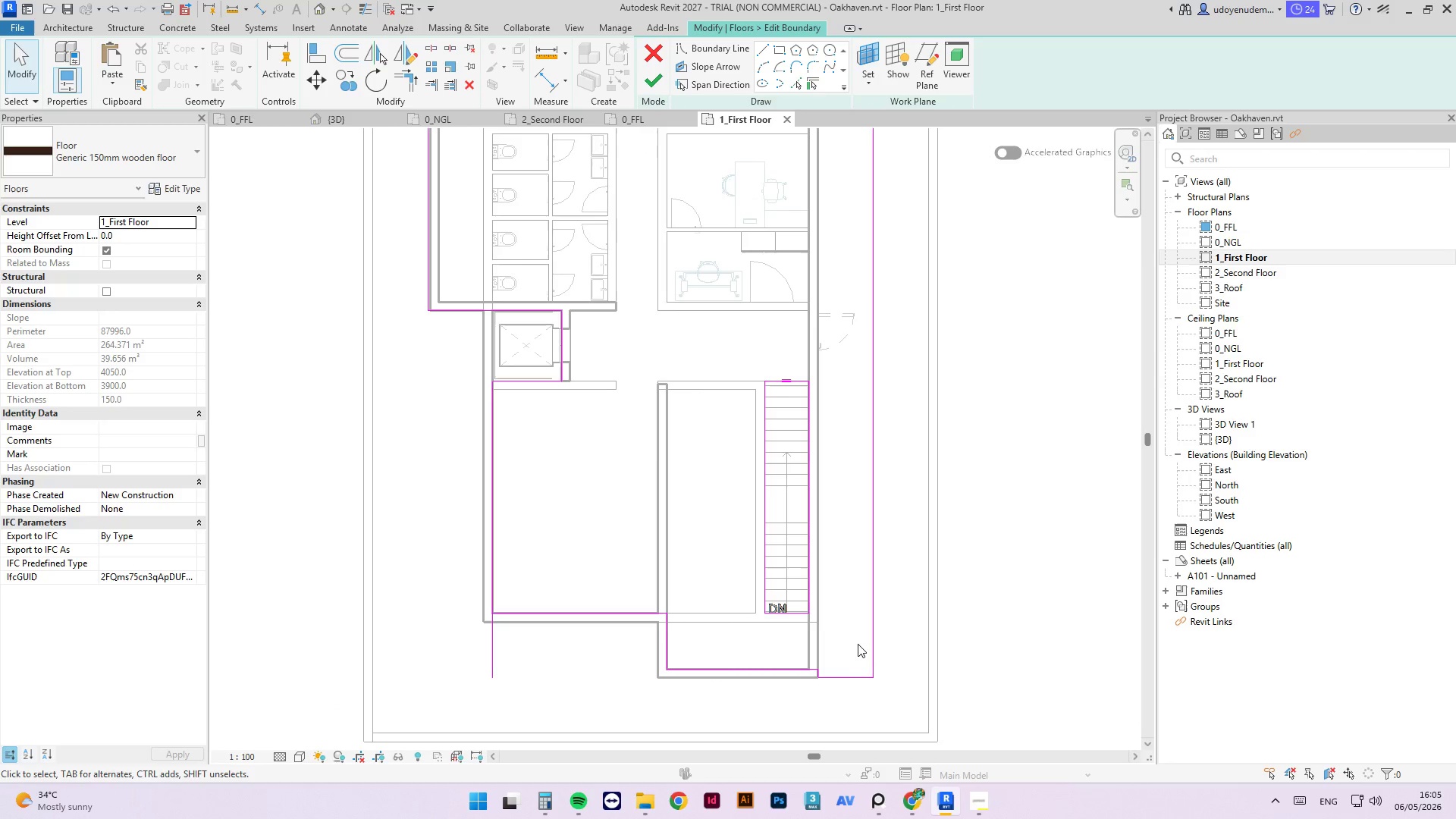 
key(Escape)
 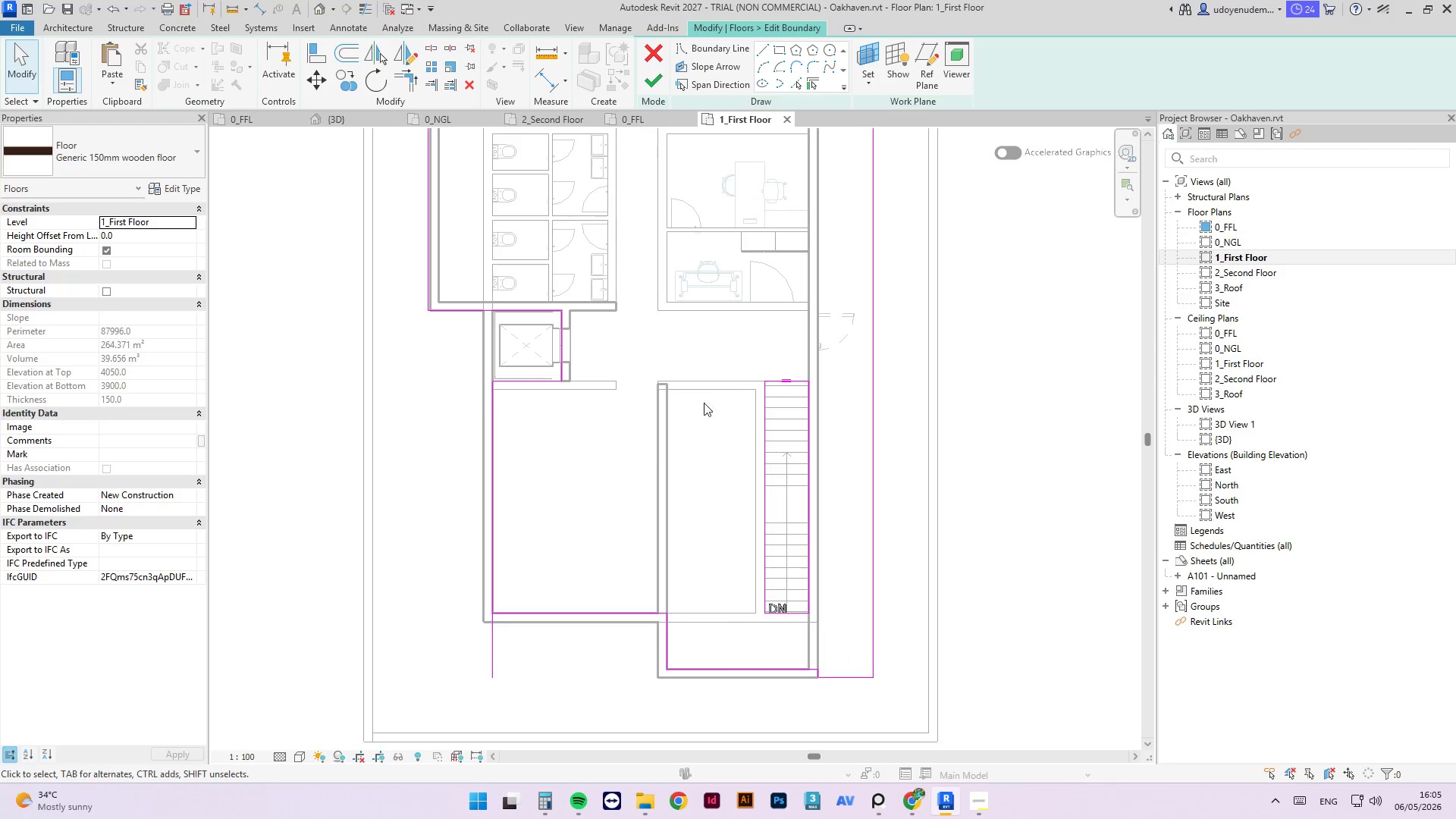 
scroll: coordinate [529, 366], scroll_direction: up, amount: 3.0
 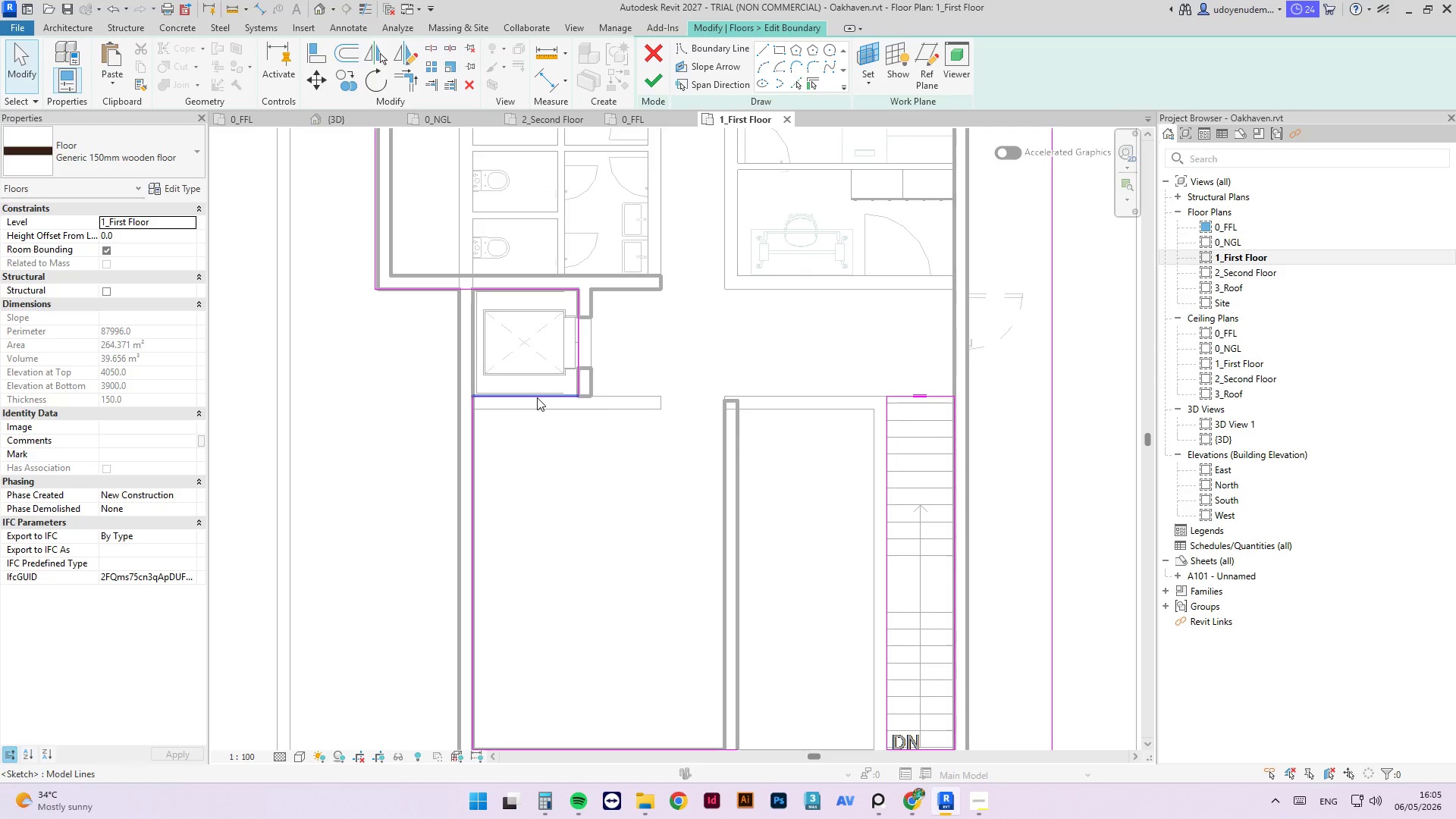 
left_click_drag(start_coordinate=[537, 397], to_coordinate=[541, 412])
 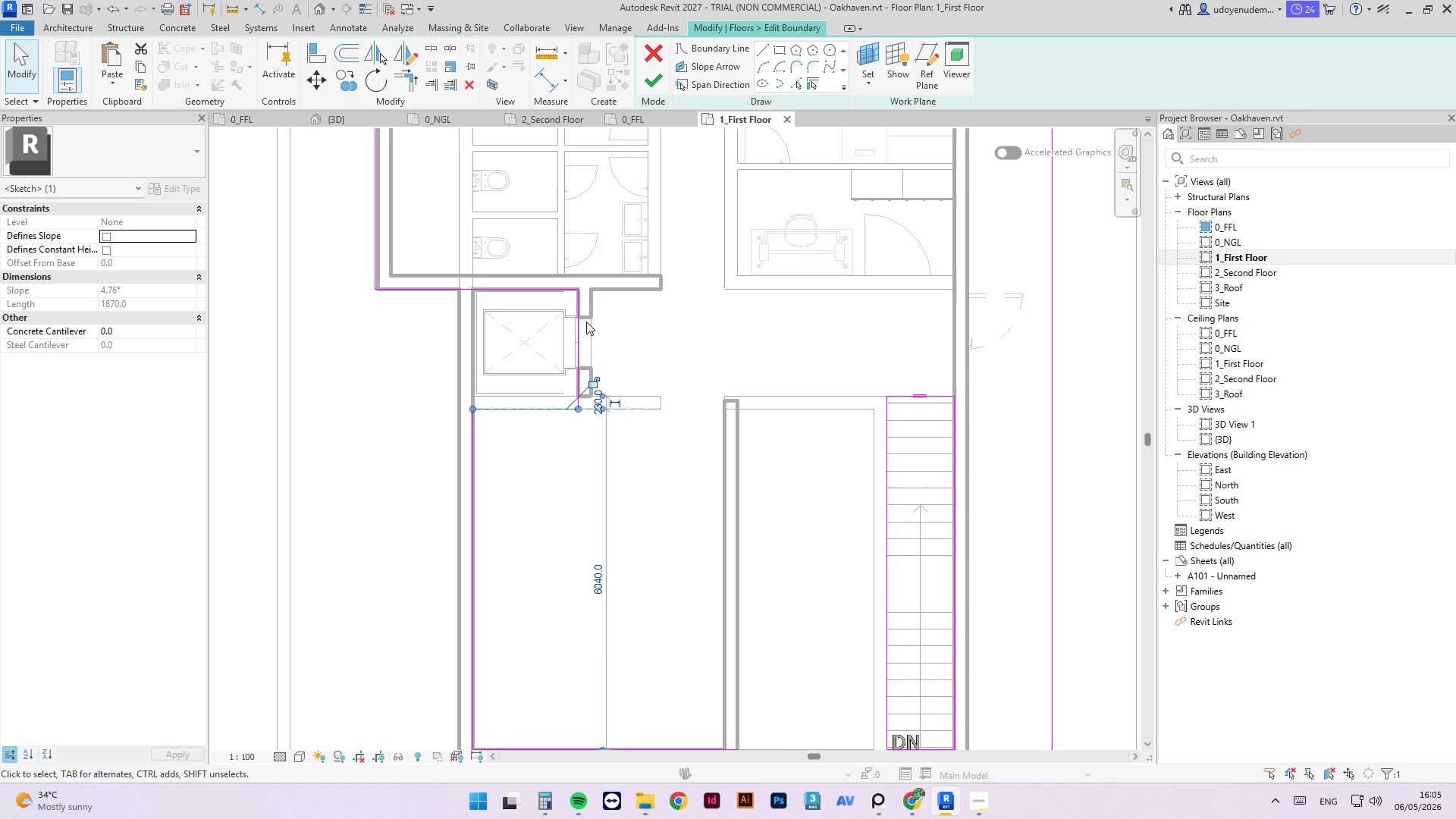 
scroll: coordinate [587, 312], scroll_direction: up, amount: 6.0
 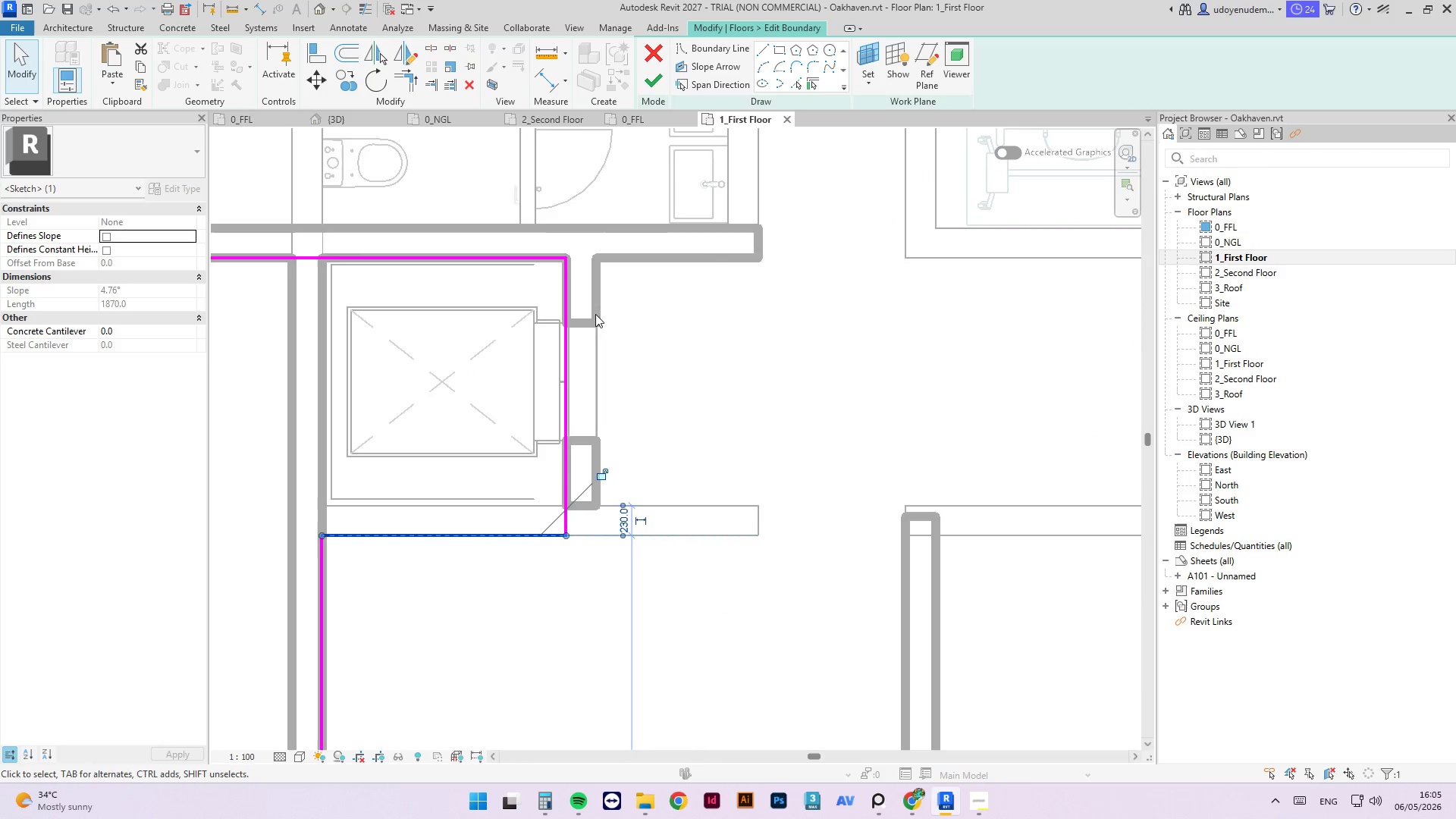 
scroll: coordinate [503, 403], scroll_direction: down, amount: 9.0
 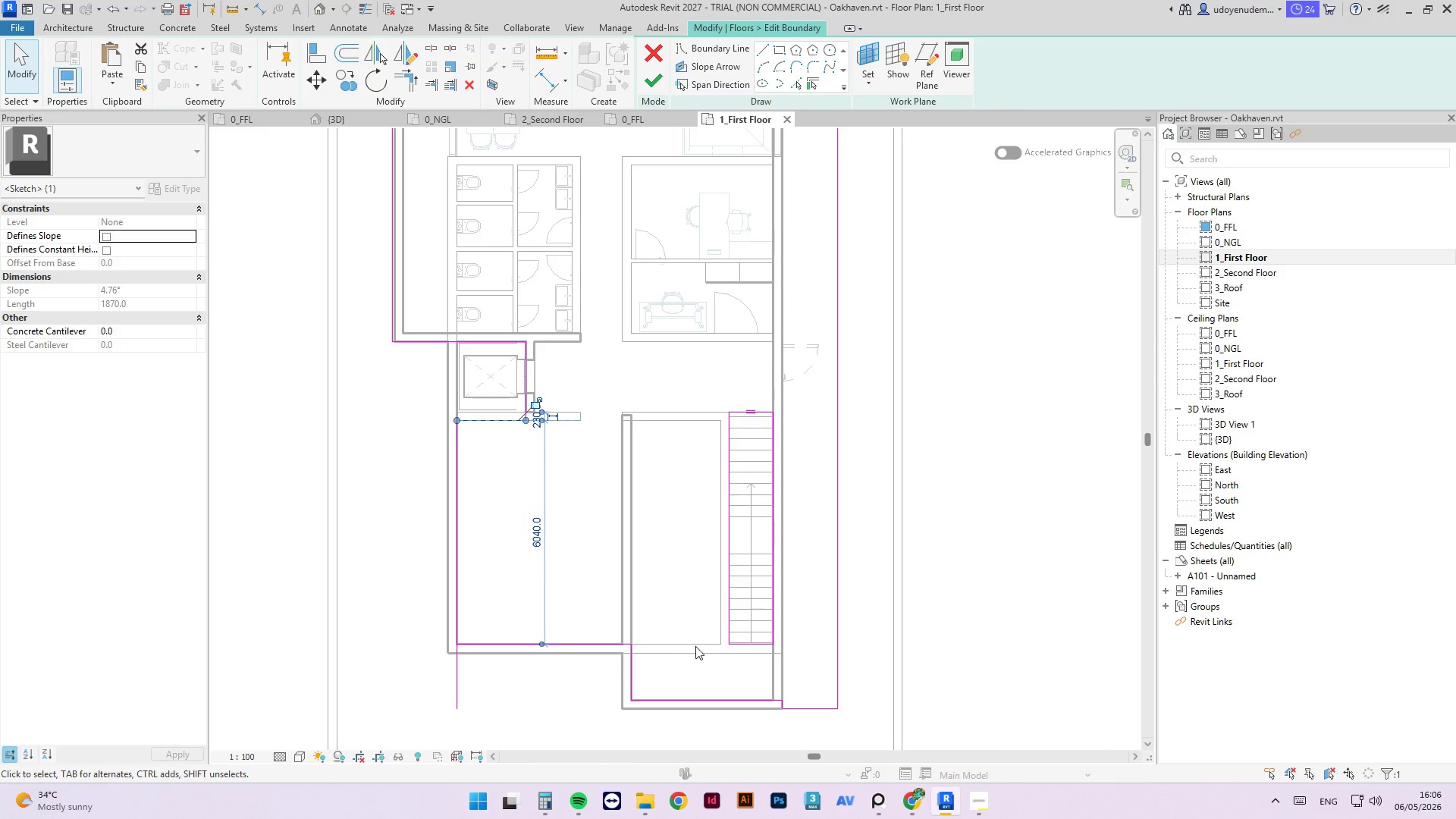 
scroll: coordinate [905, 746], scroll_direction: up, amount: 15.0
 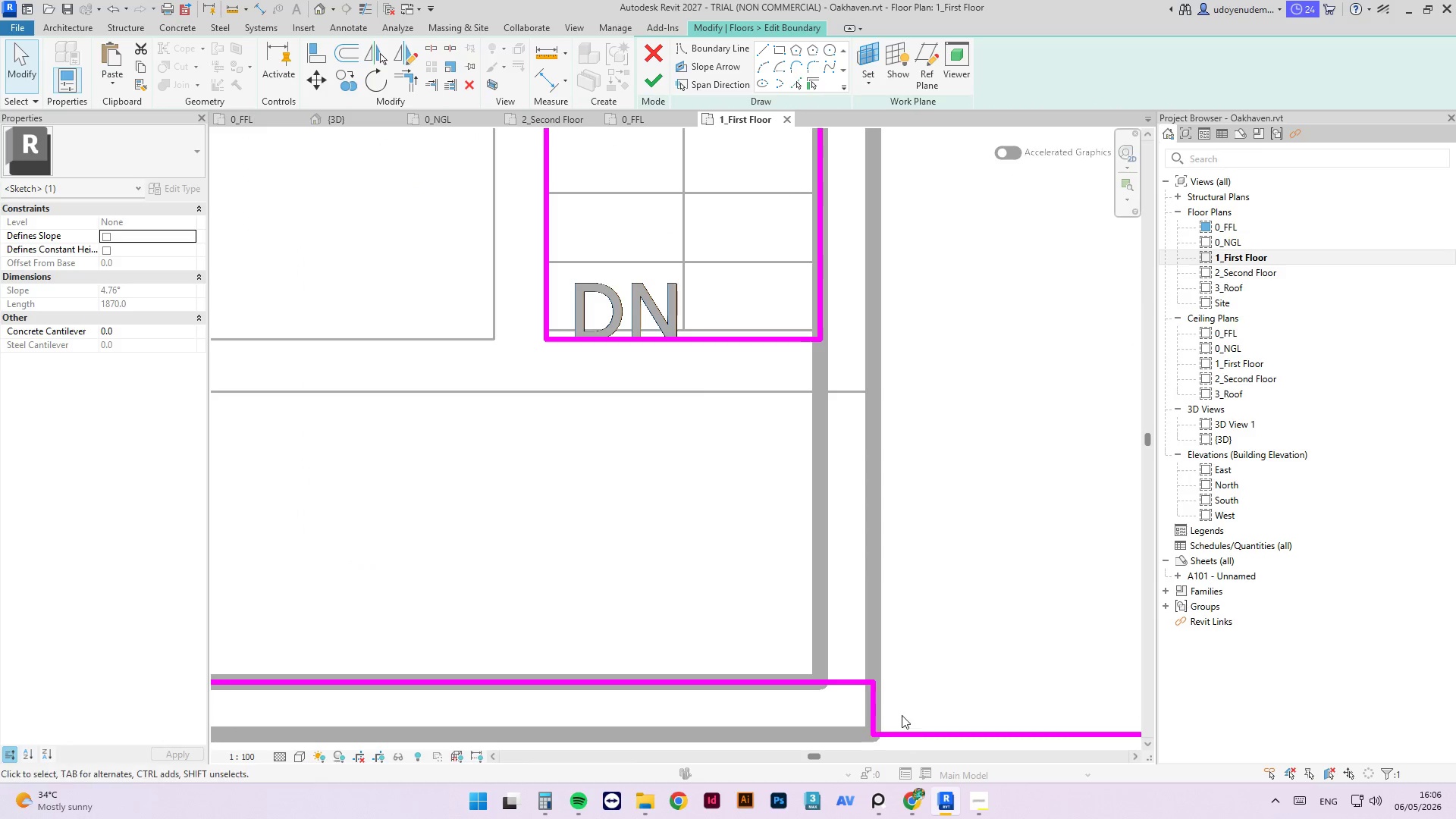 
scroll: coordinate [907, 656], scroll_direction: down, amount: 7.0
 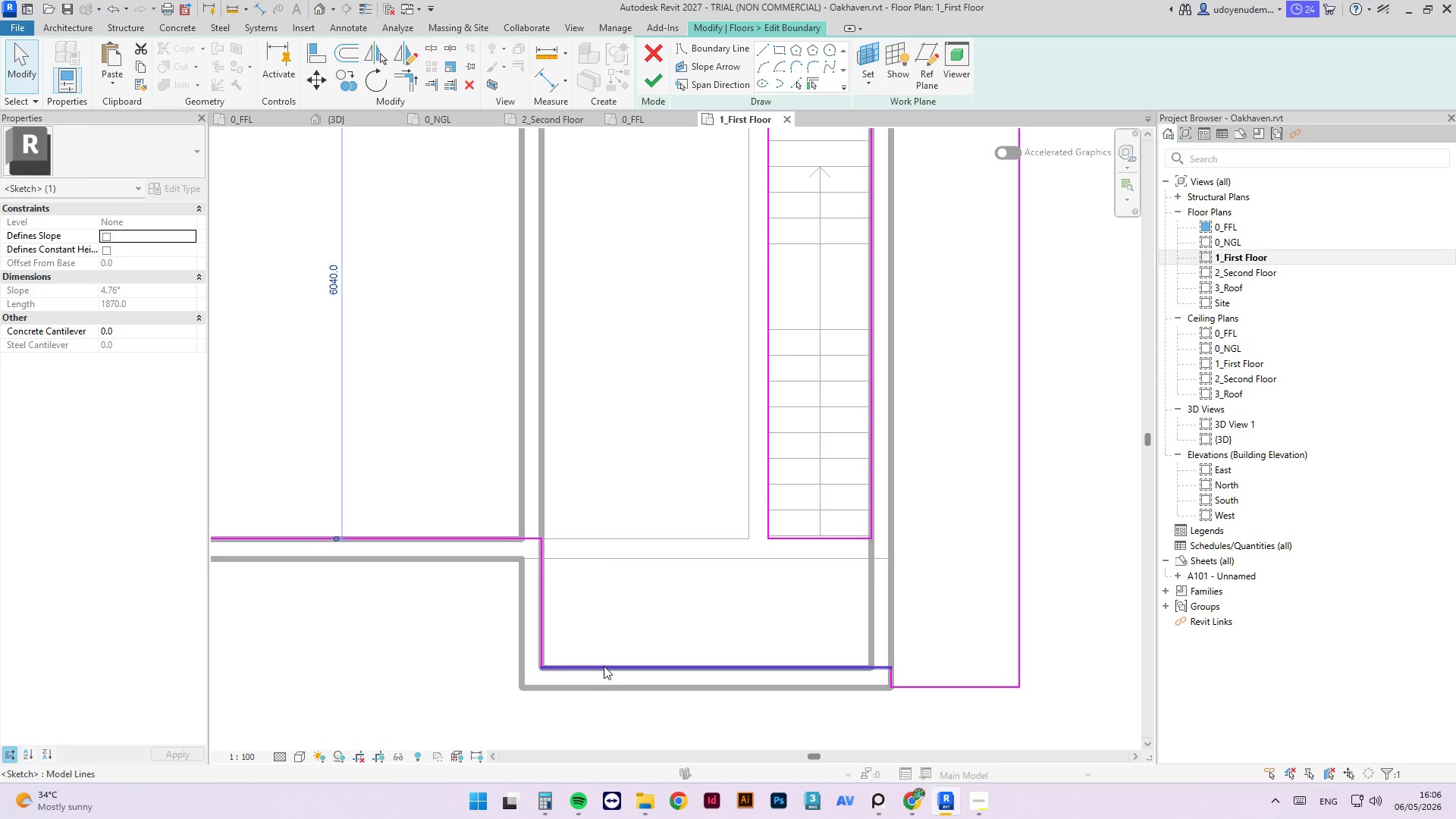 
left_click_drag(start_coordinate=[604, 665], to_coordinate=[586, 668])
 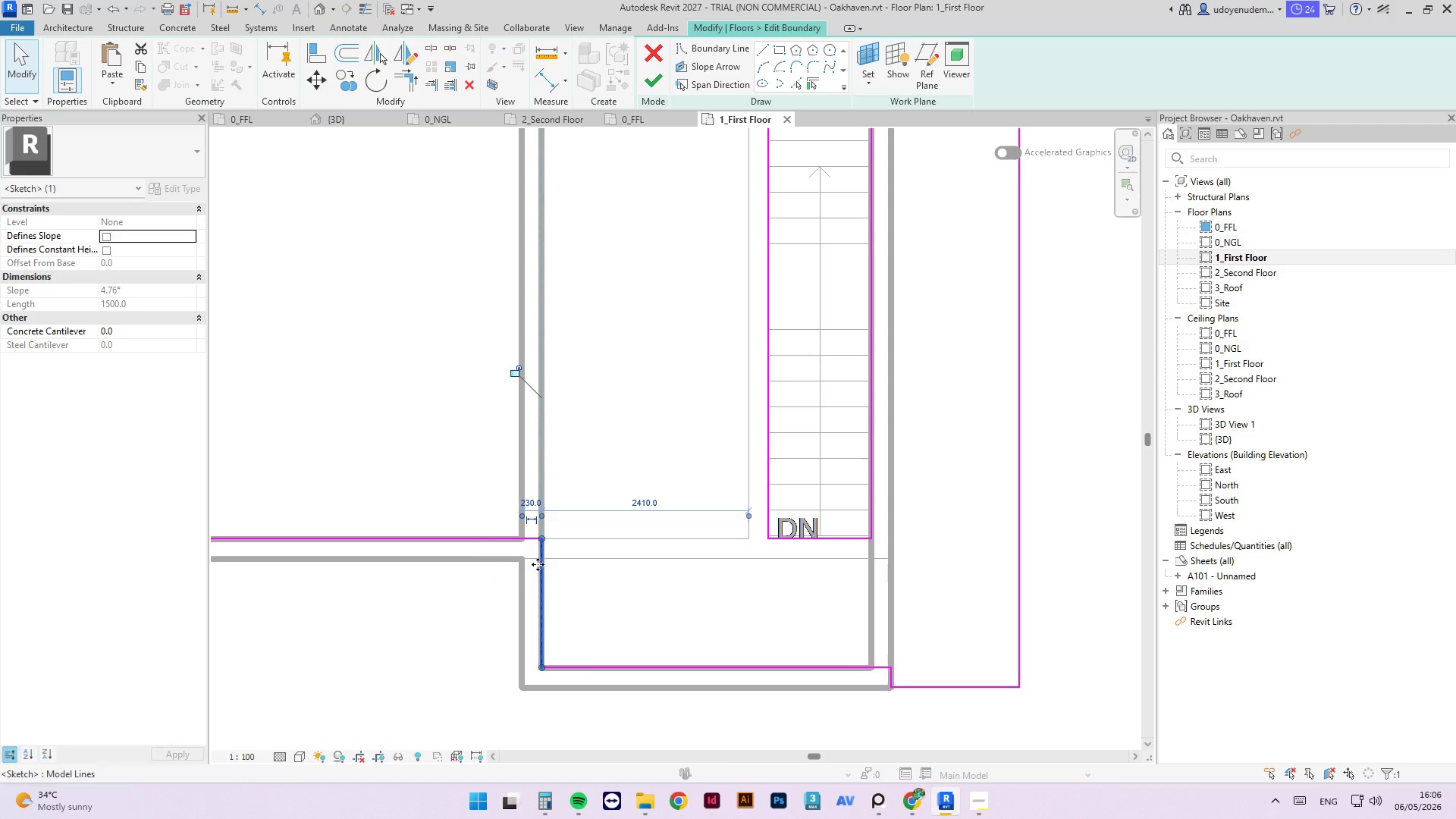 
left_click_drag(start_coordinate=[481, 537], to_coordinate=[500, 536])
 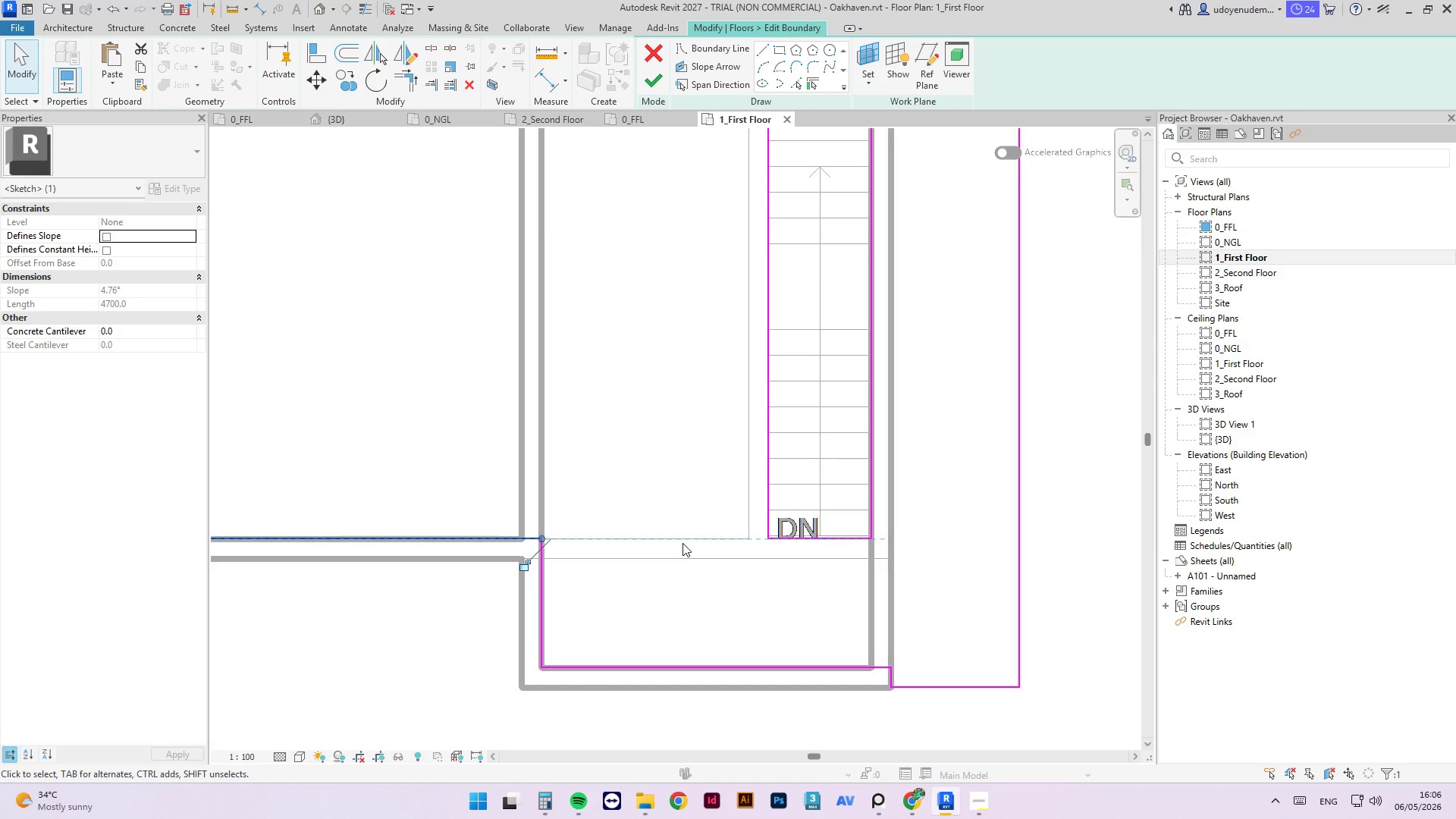 
scroll: coordinate [818, 629], scroll_direction: up, amount: 5.0
 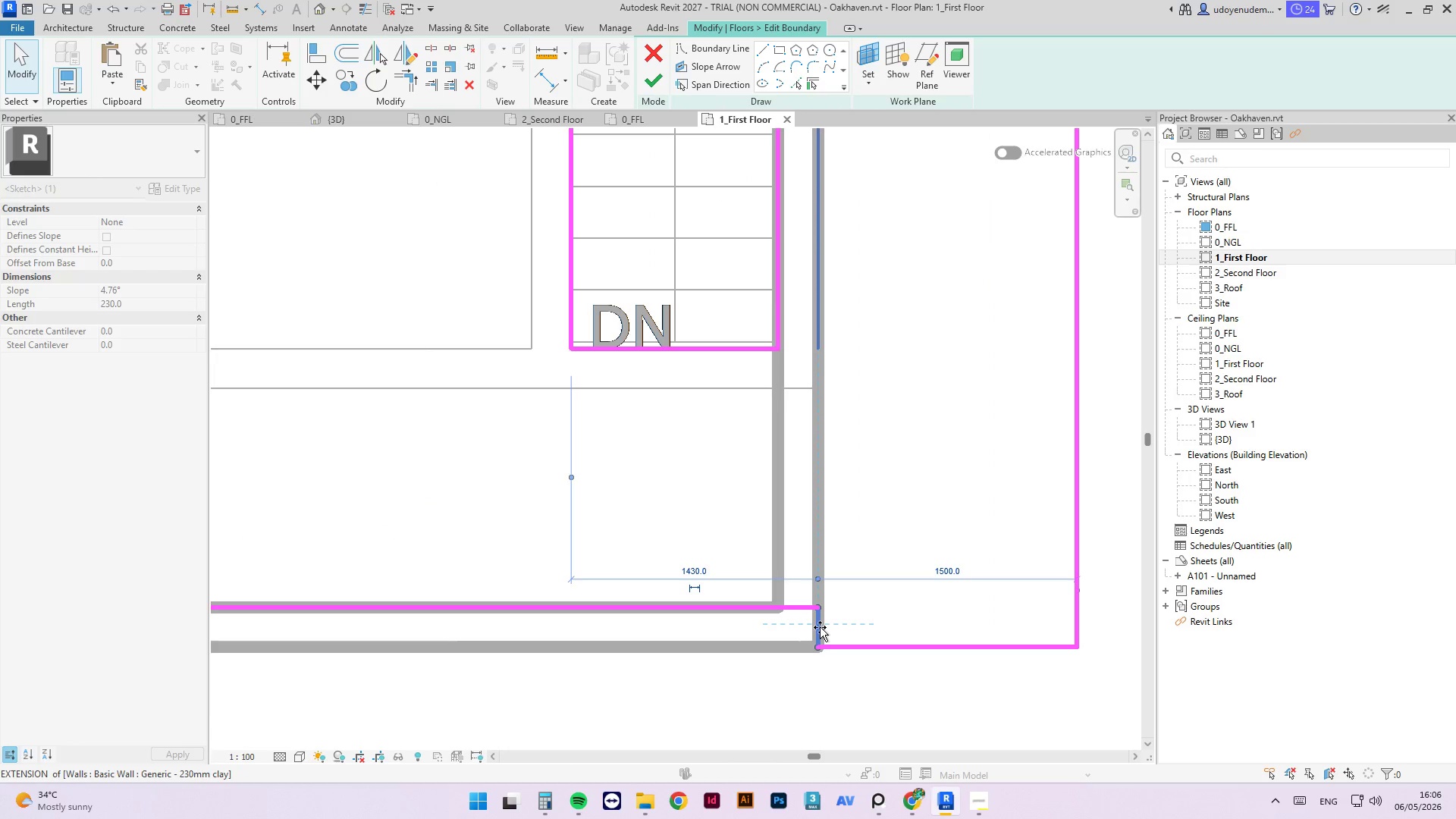 
scroll: coordinate [855, 655], scroll_direction: down, amount: 12.0
 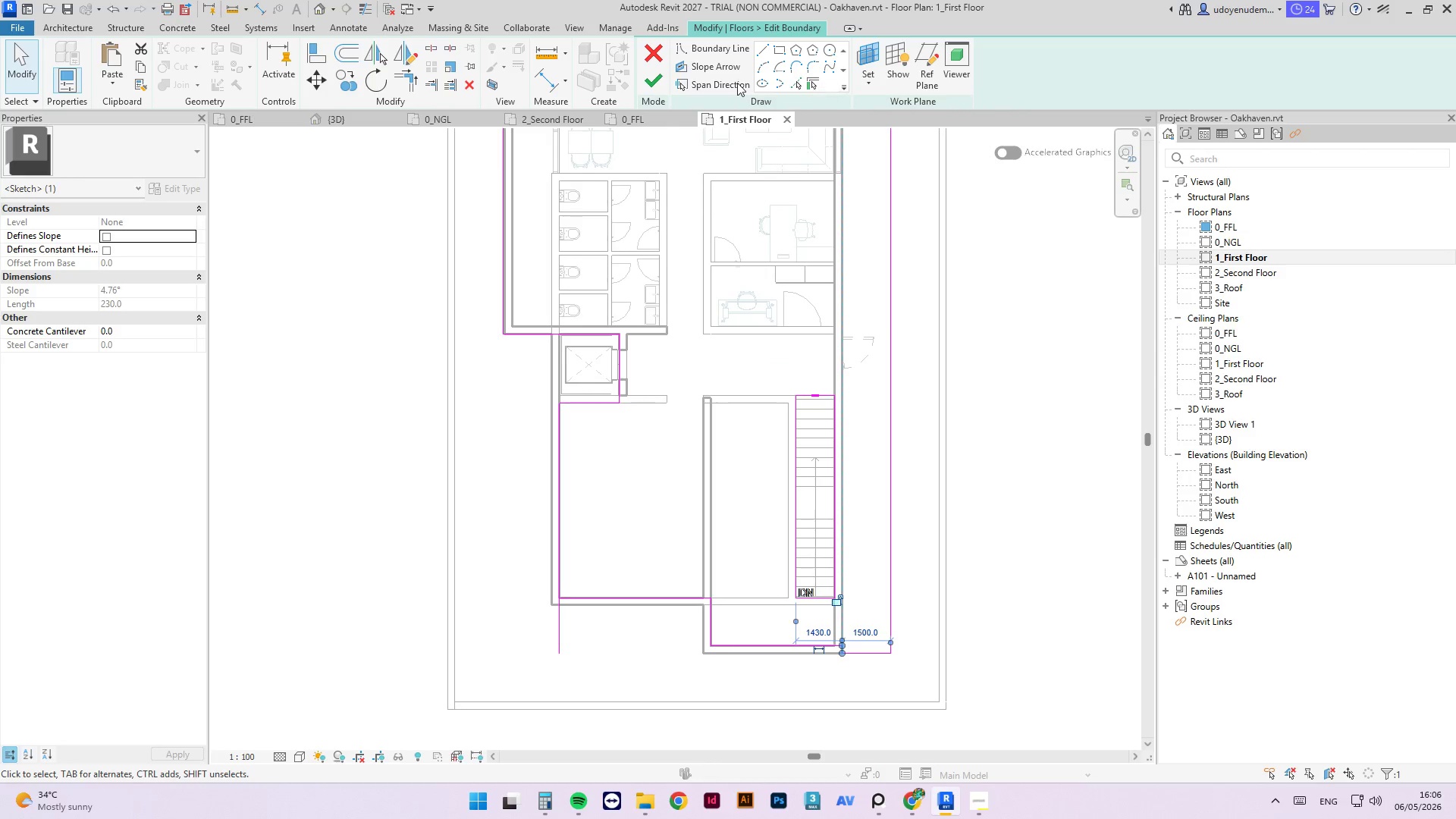 
left_click([657, 80])
 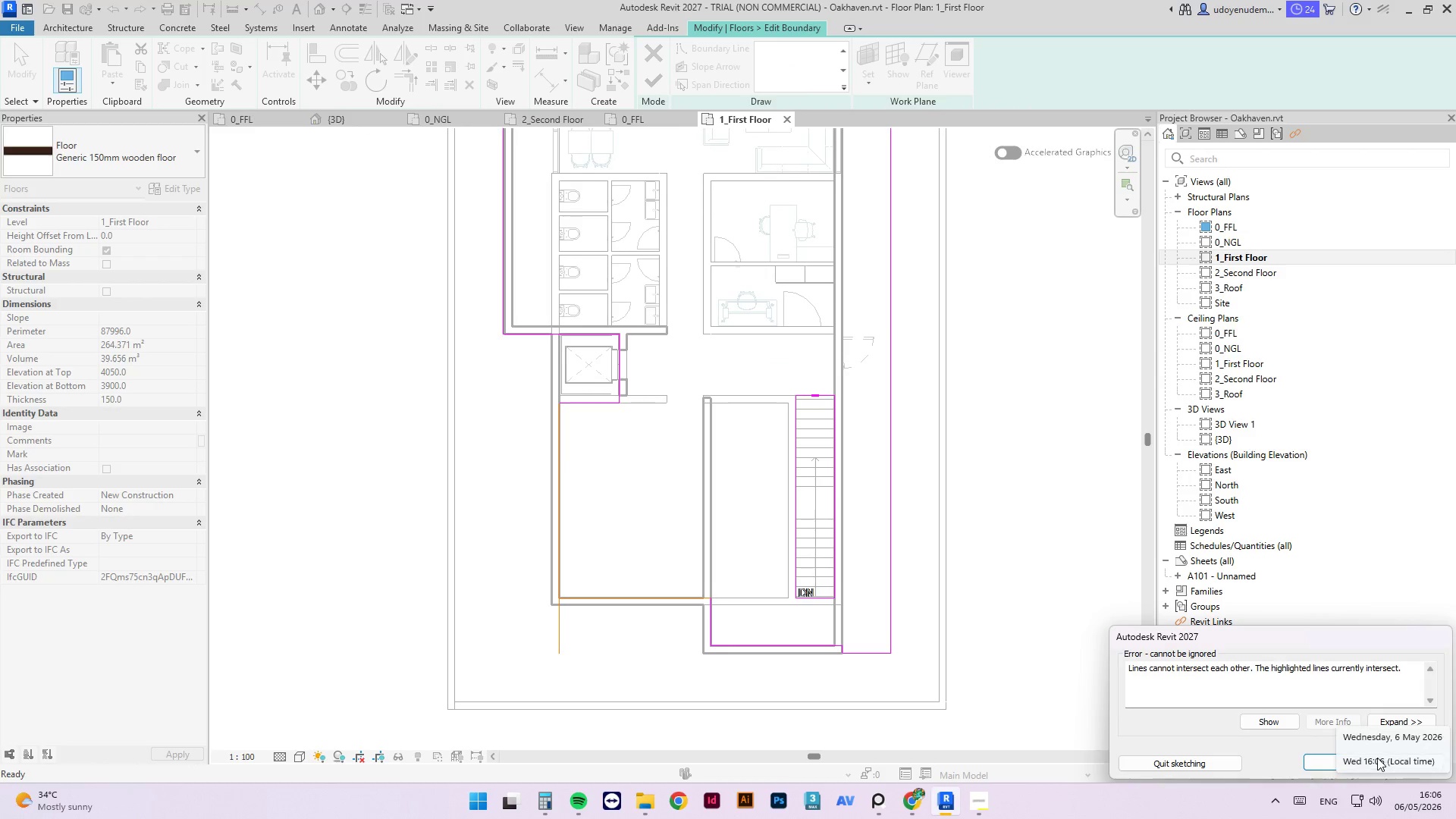 
left_click([1379, 761])
 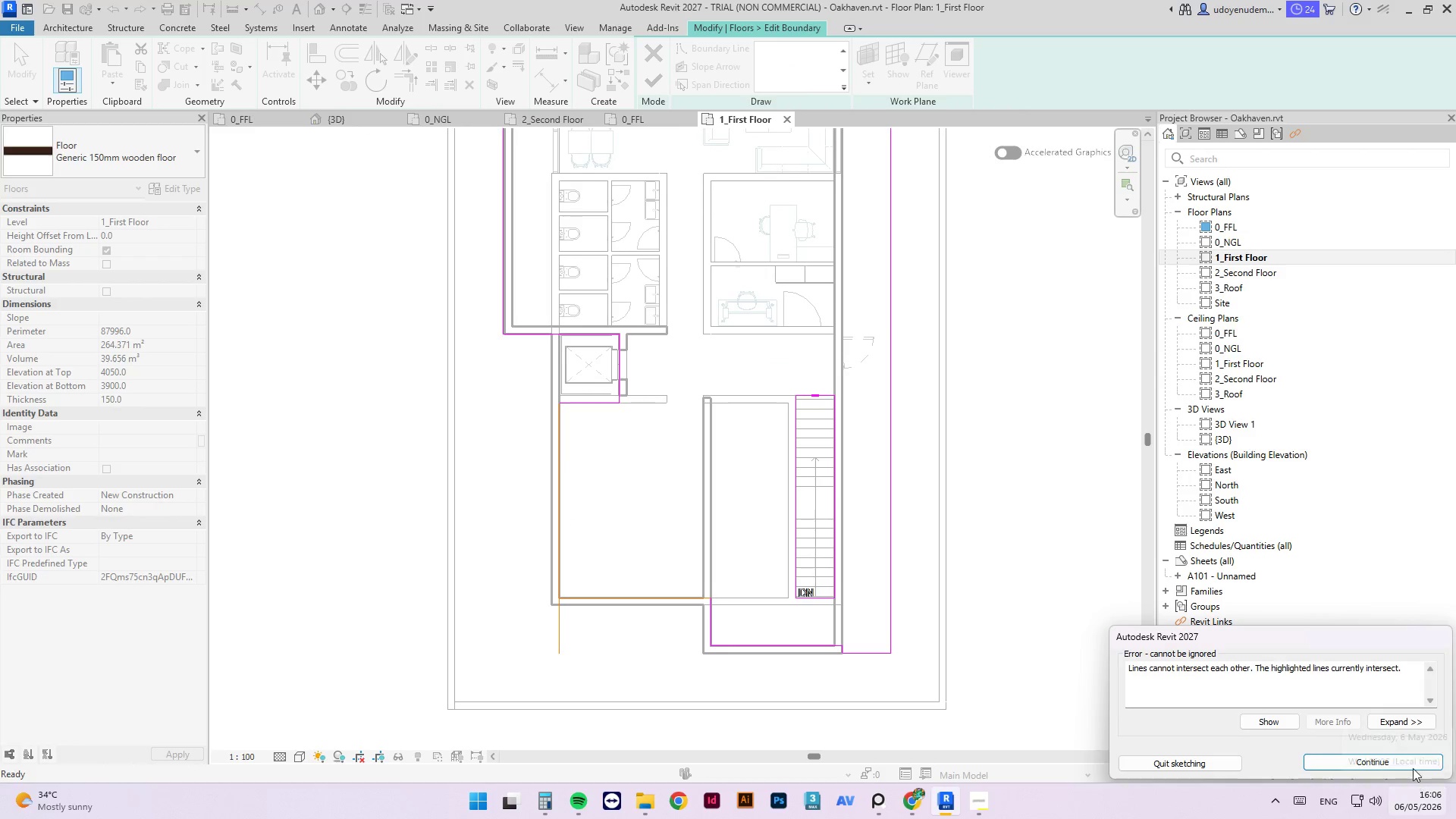 
left_click([1412, 762])
 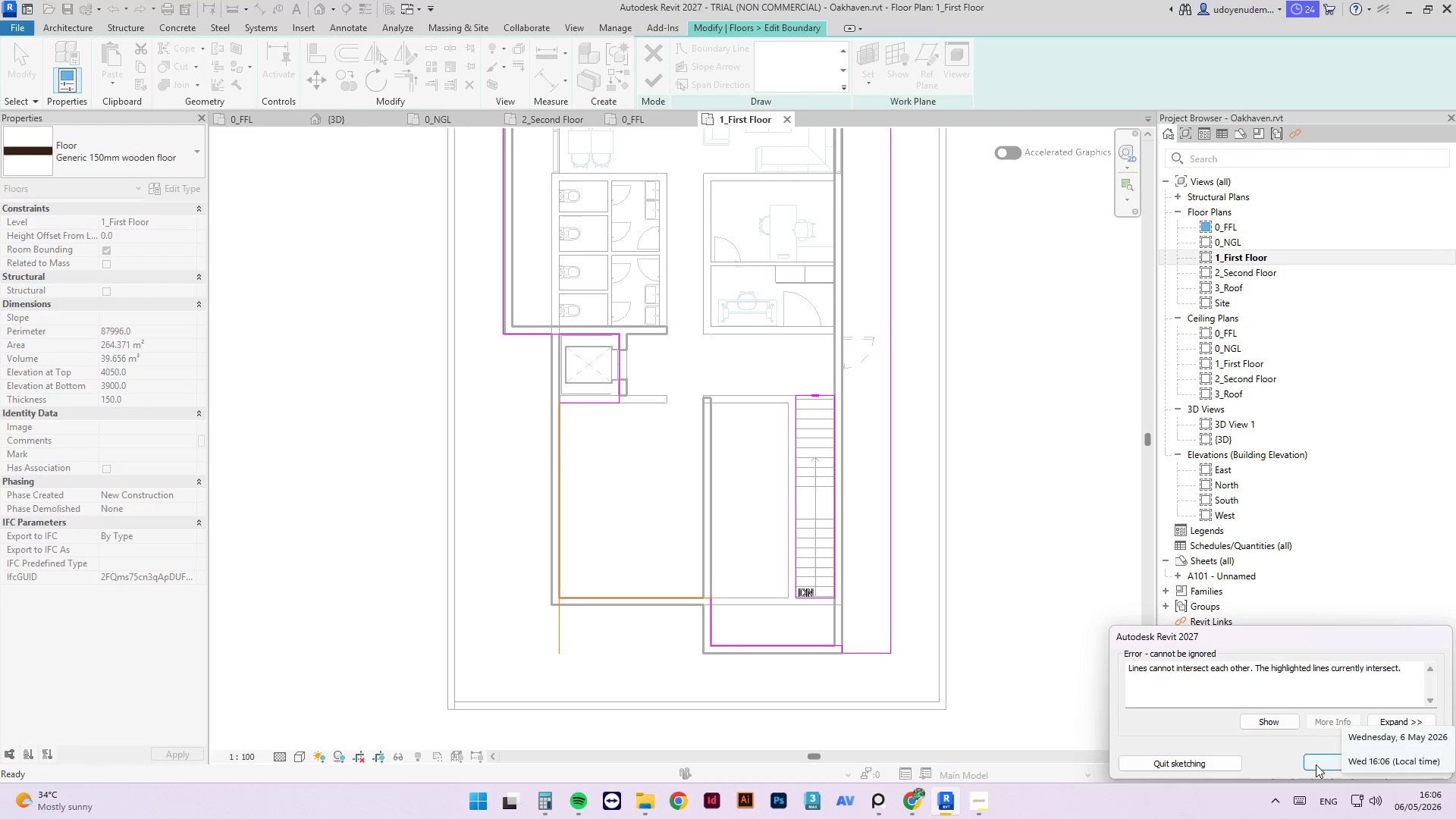 
left_click([1310, 765])
 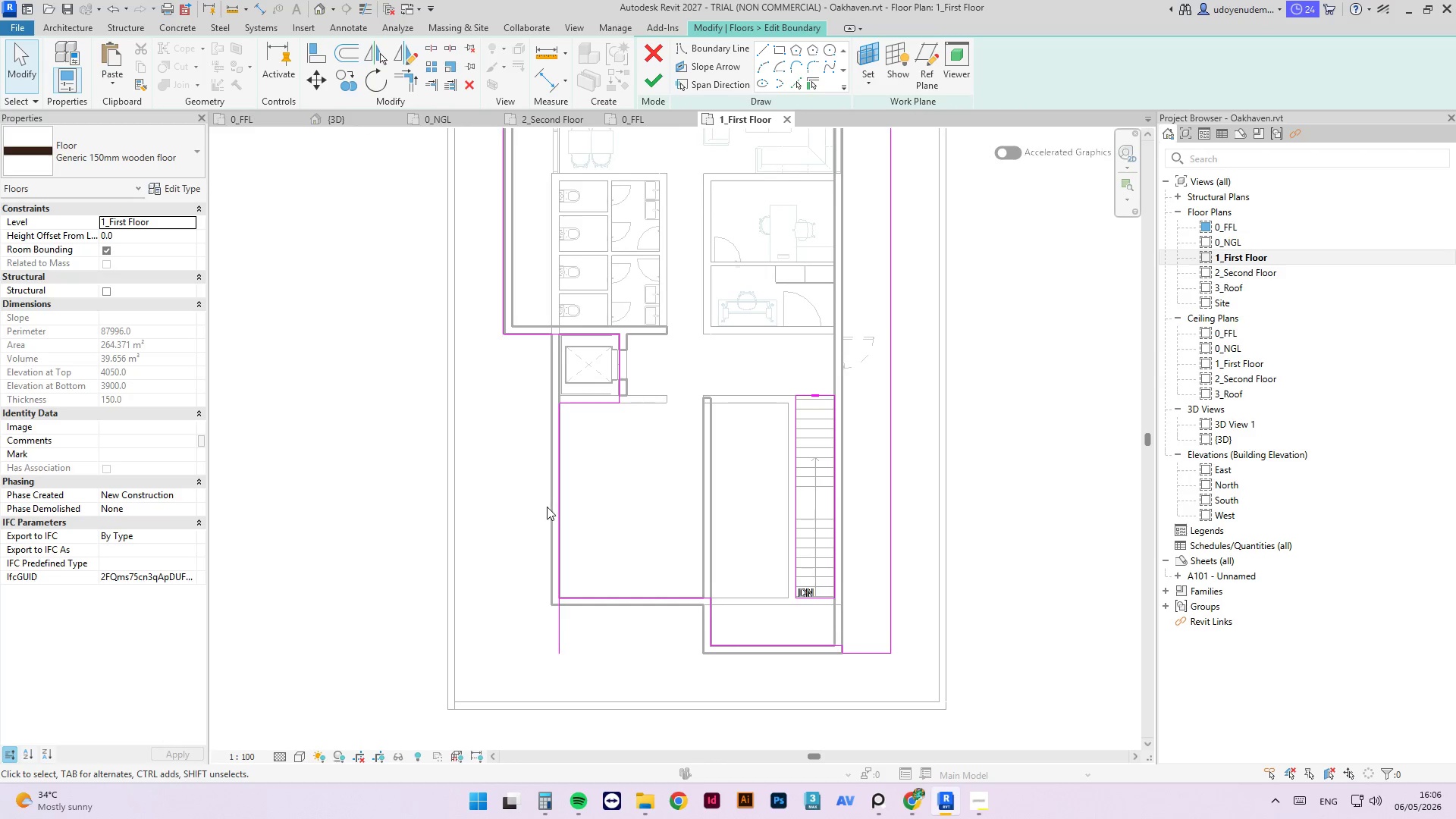 
scroll: coordinate [570, 590], scroll_direction: up, amount: 4.0
 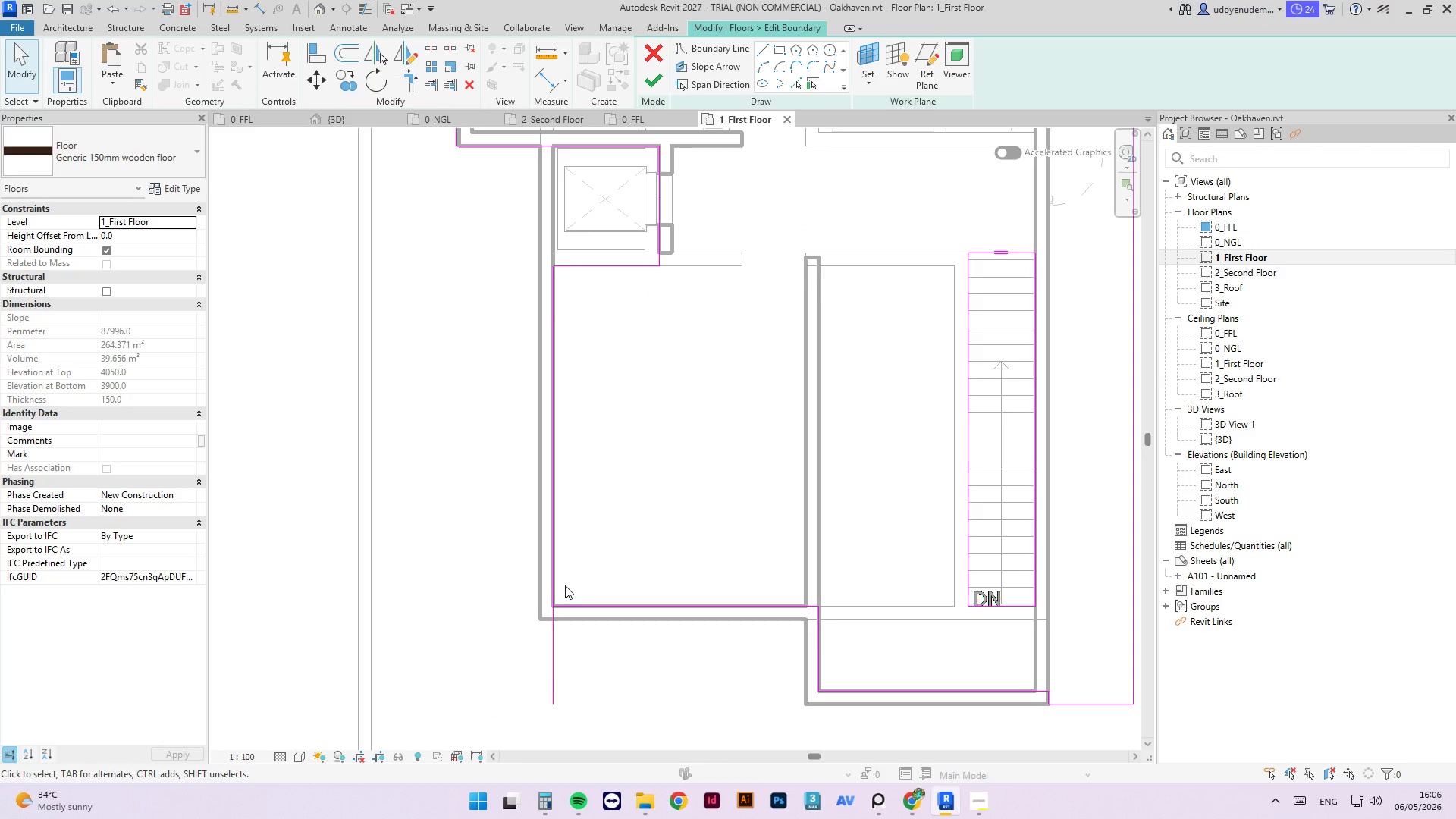 
type(tr)
 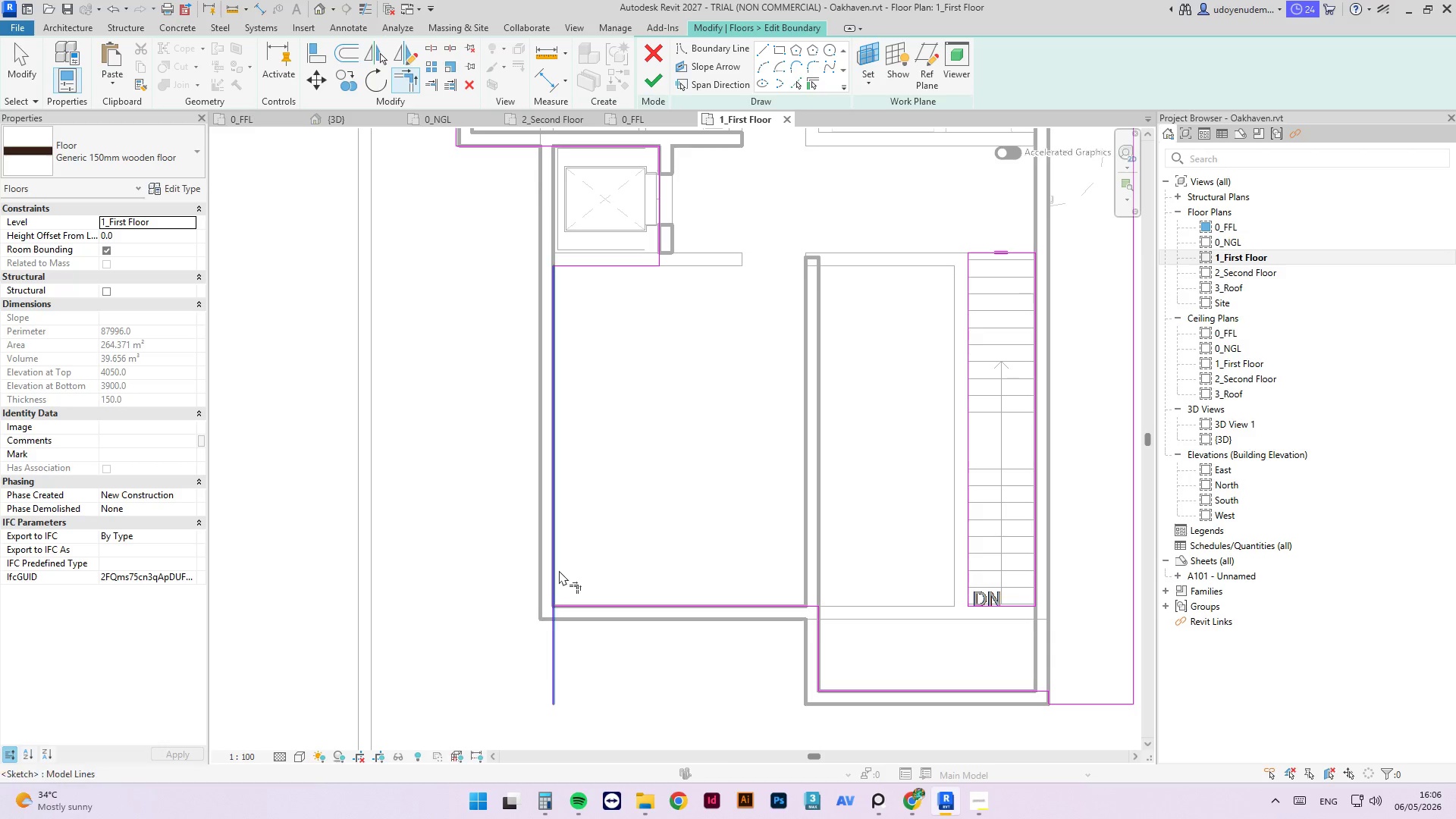 
left_click([558, 570])
 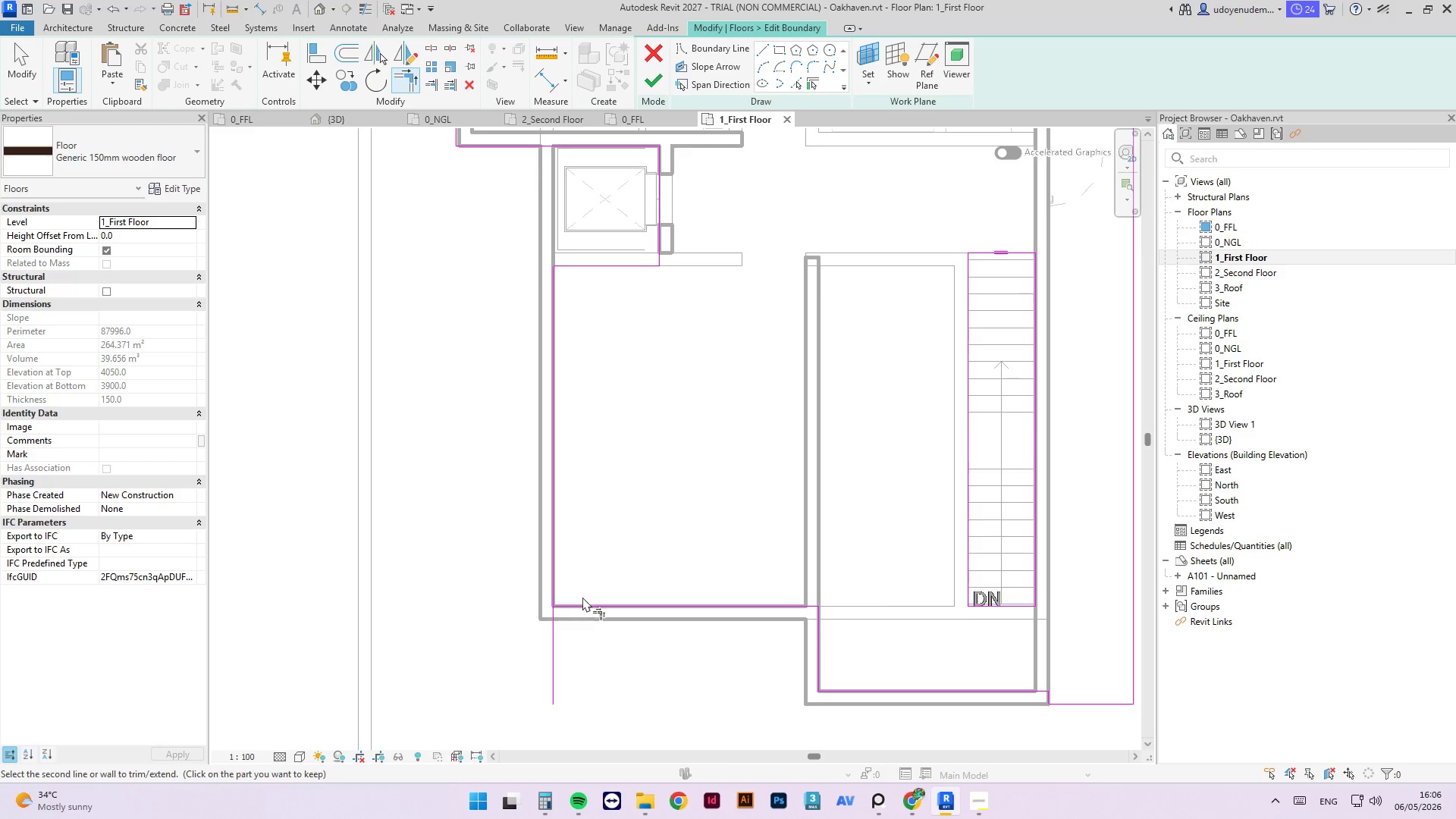 
double_click([586, 603])
 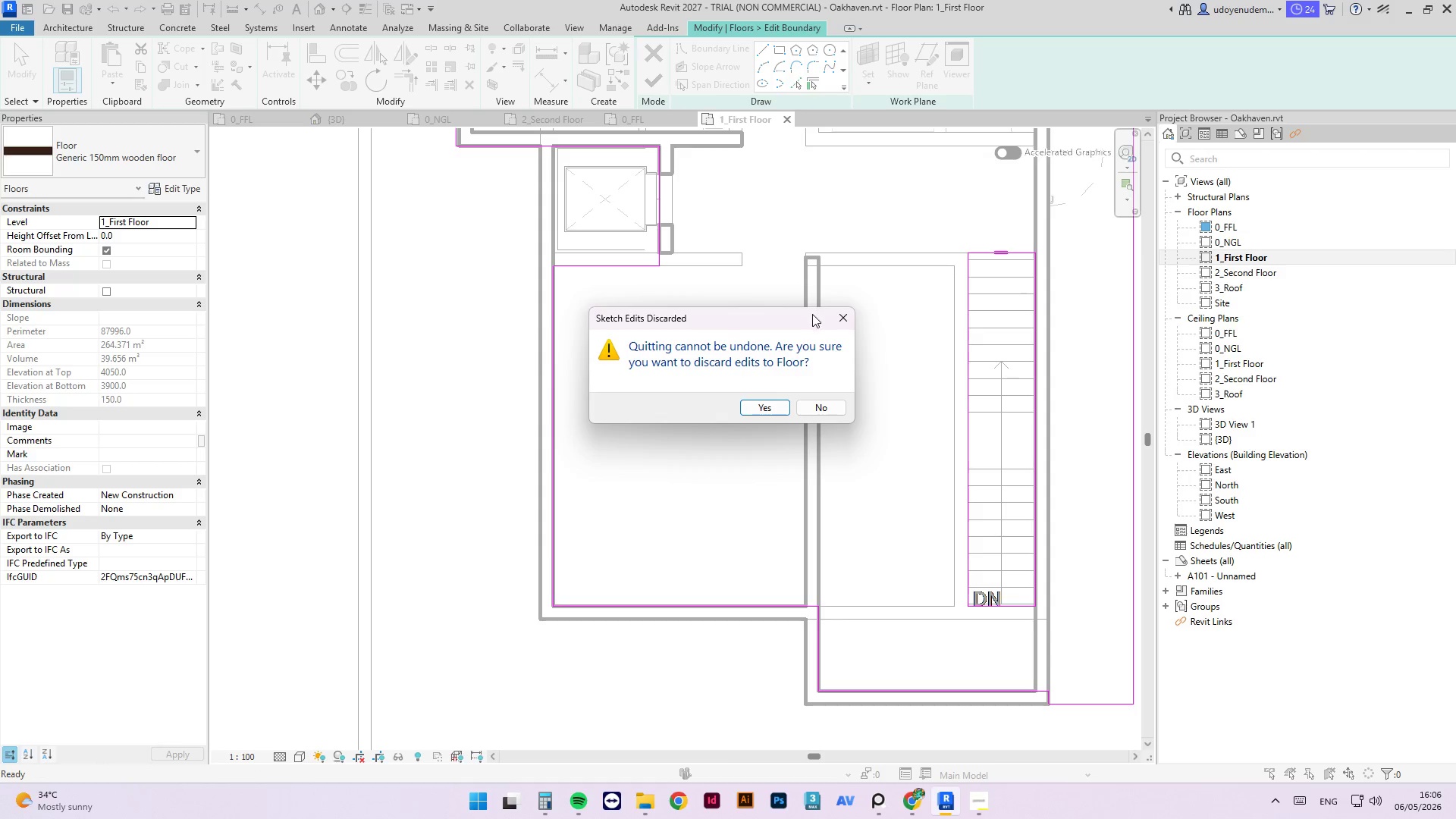 
left_click([822, 400])
 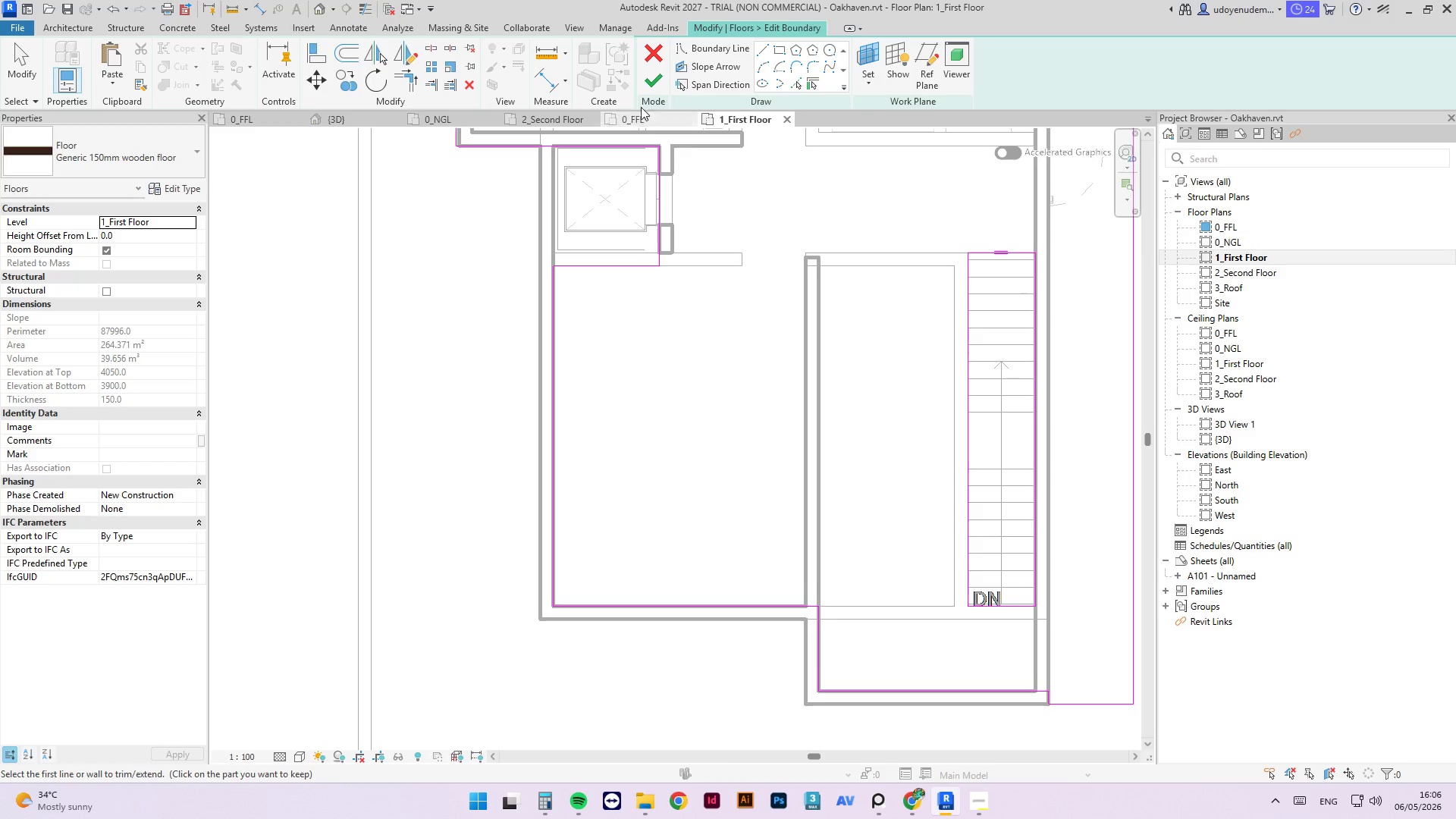 
left_click([645, 86])
 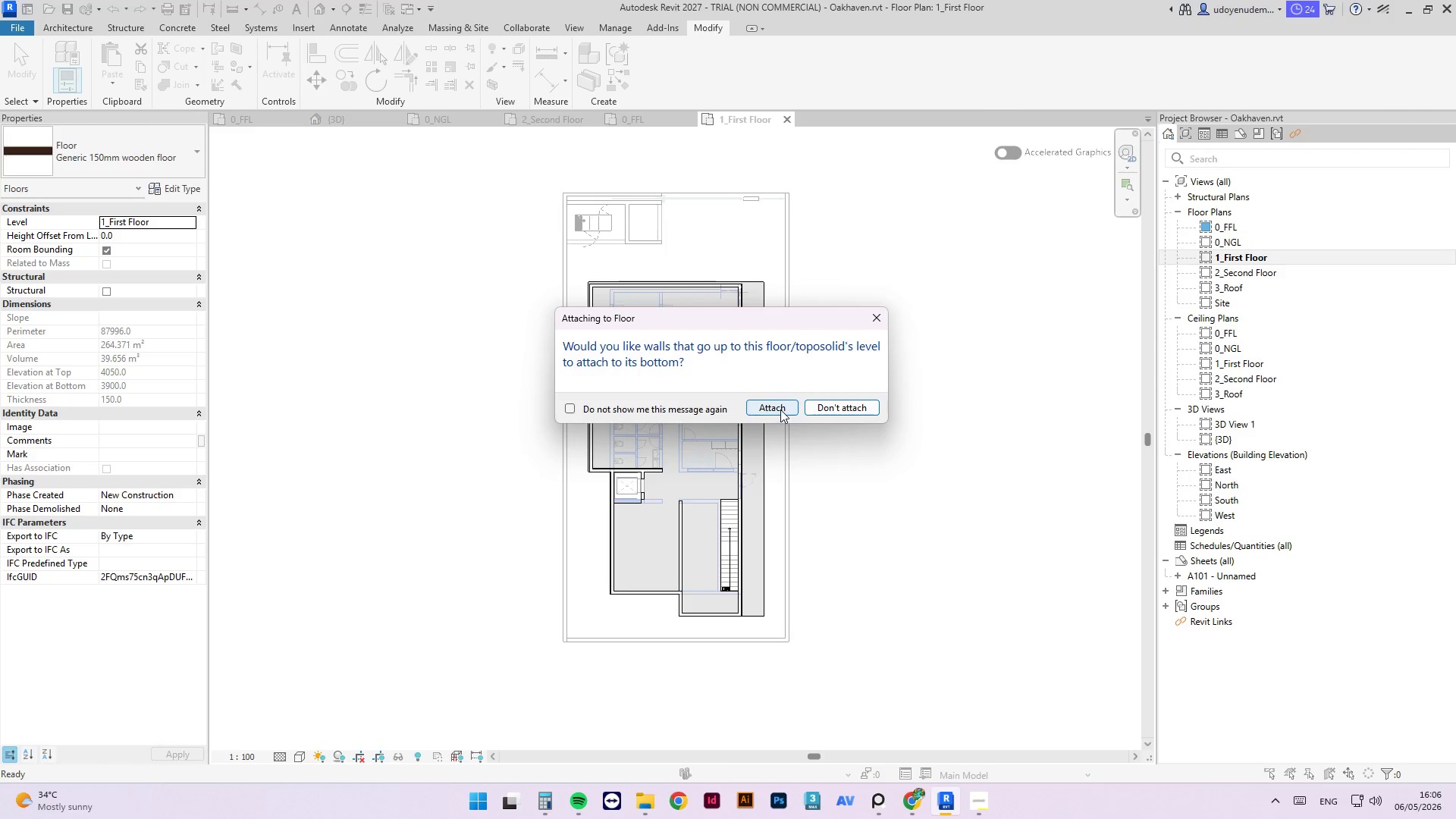 
left_click([837, 410])
 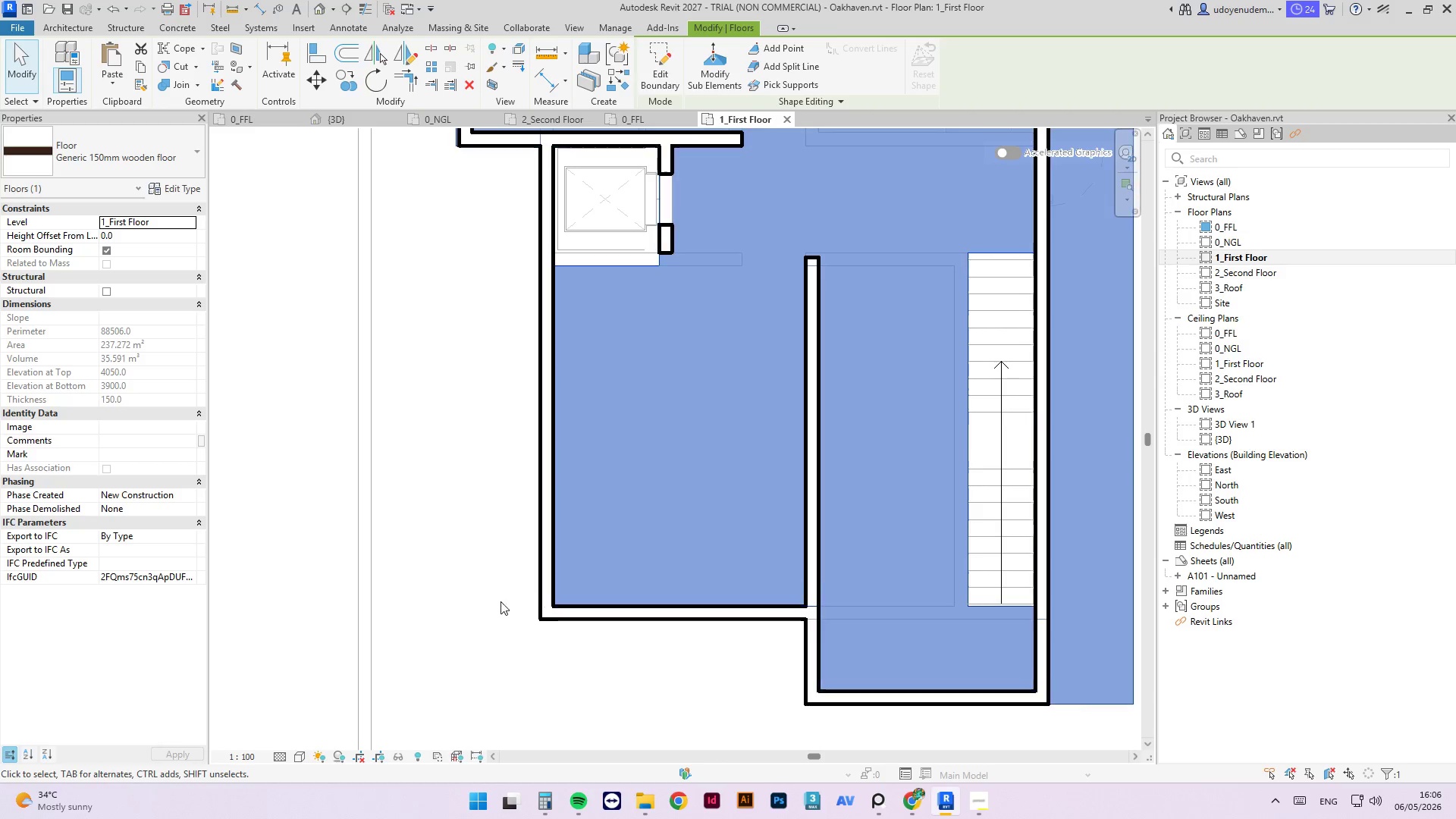 
left_click([570, 672])
 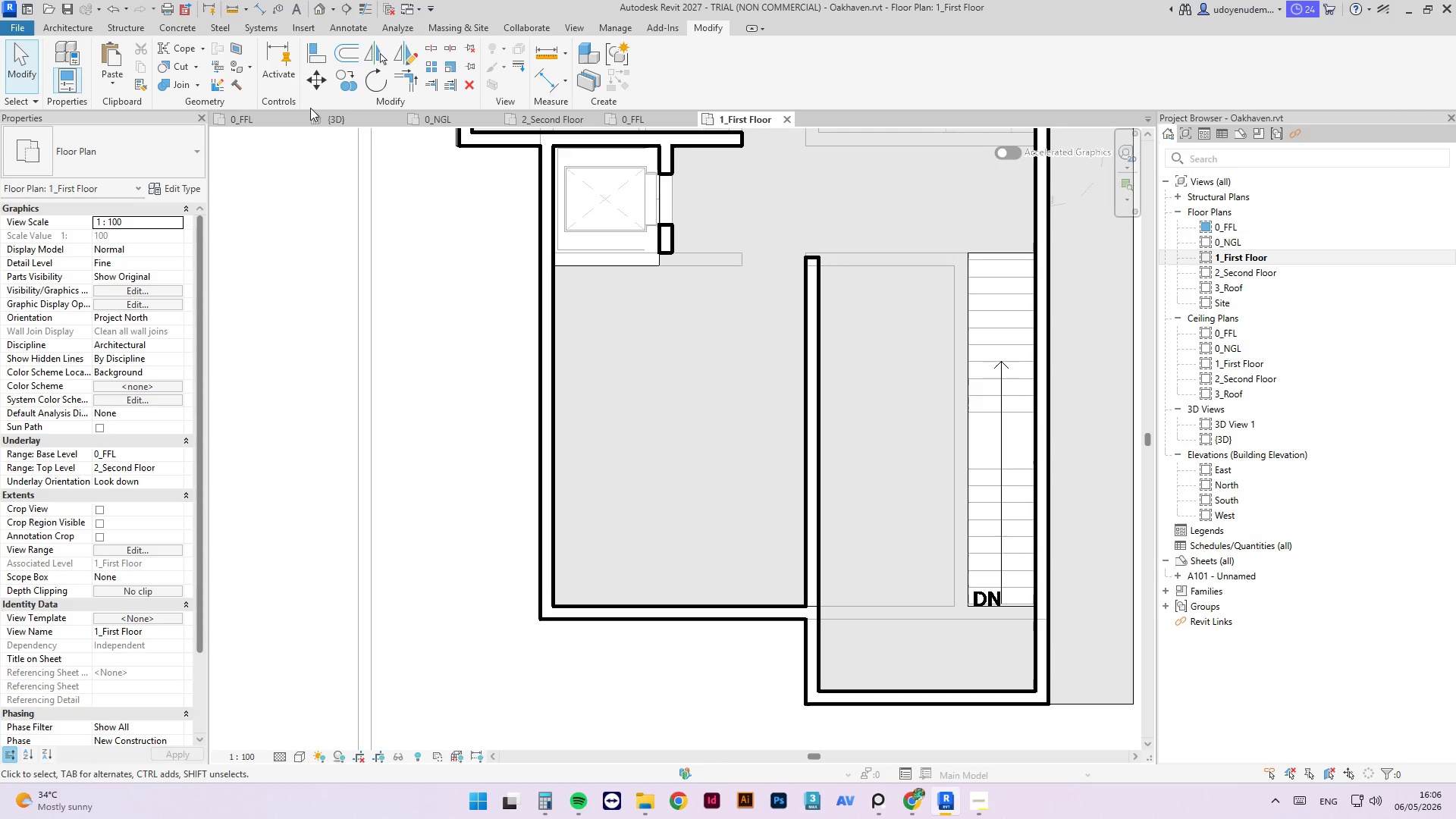 
left_click([314, 117])
 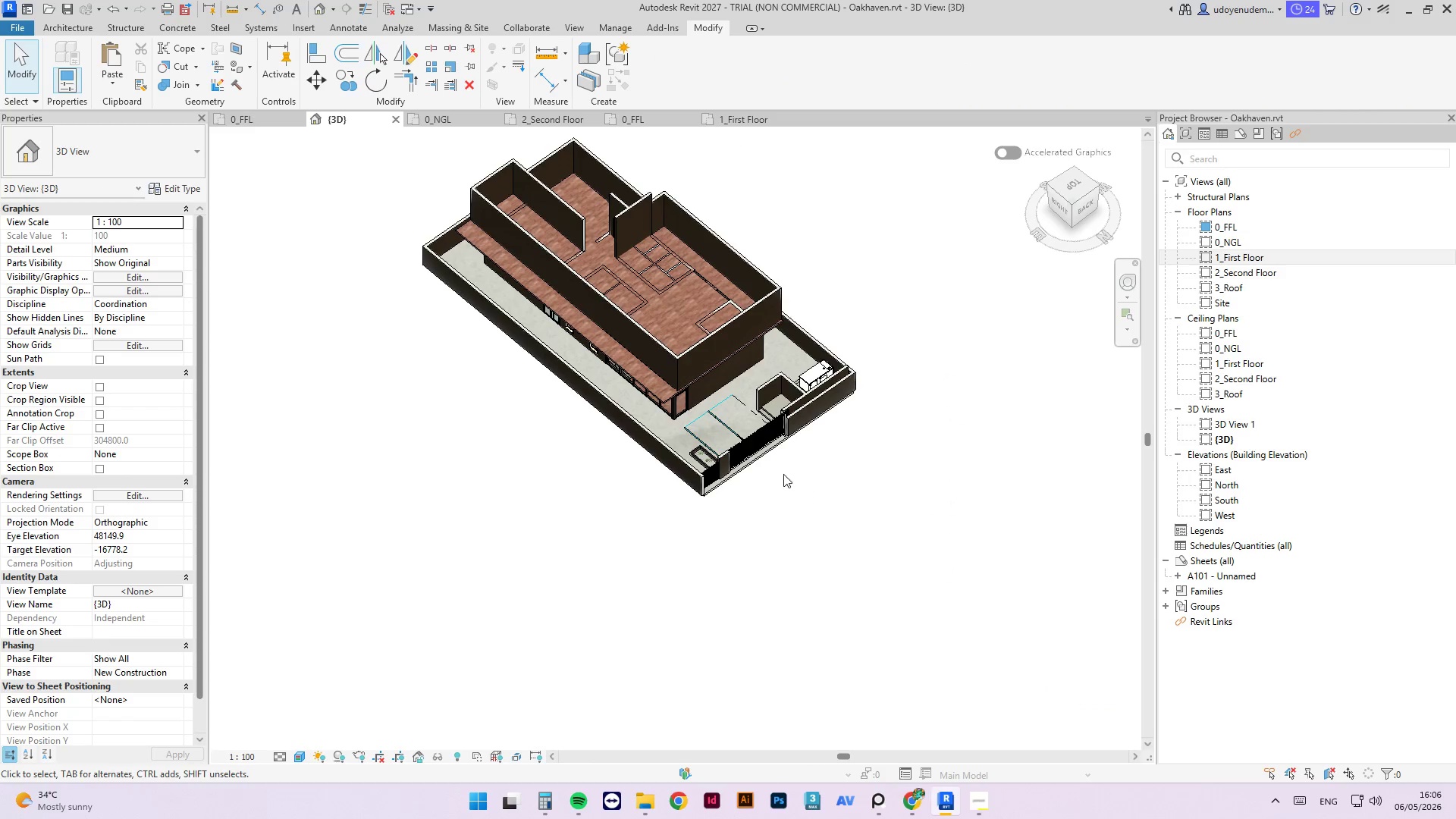 
left_click([871, 364])
 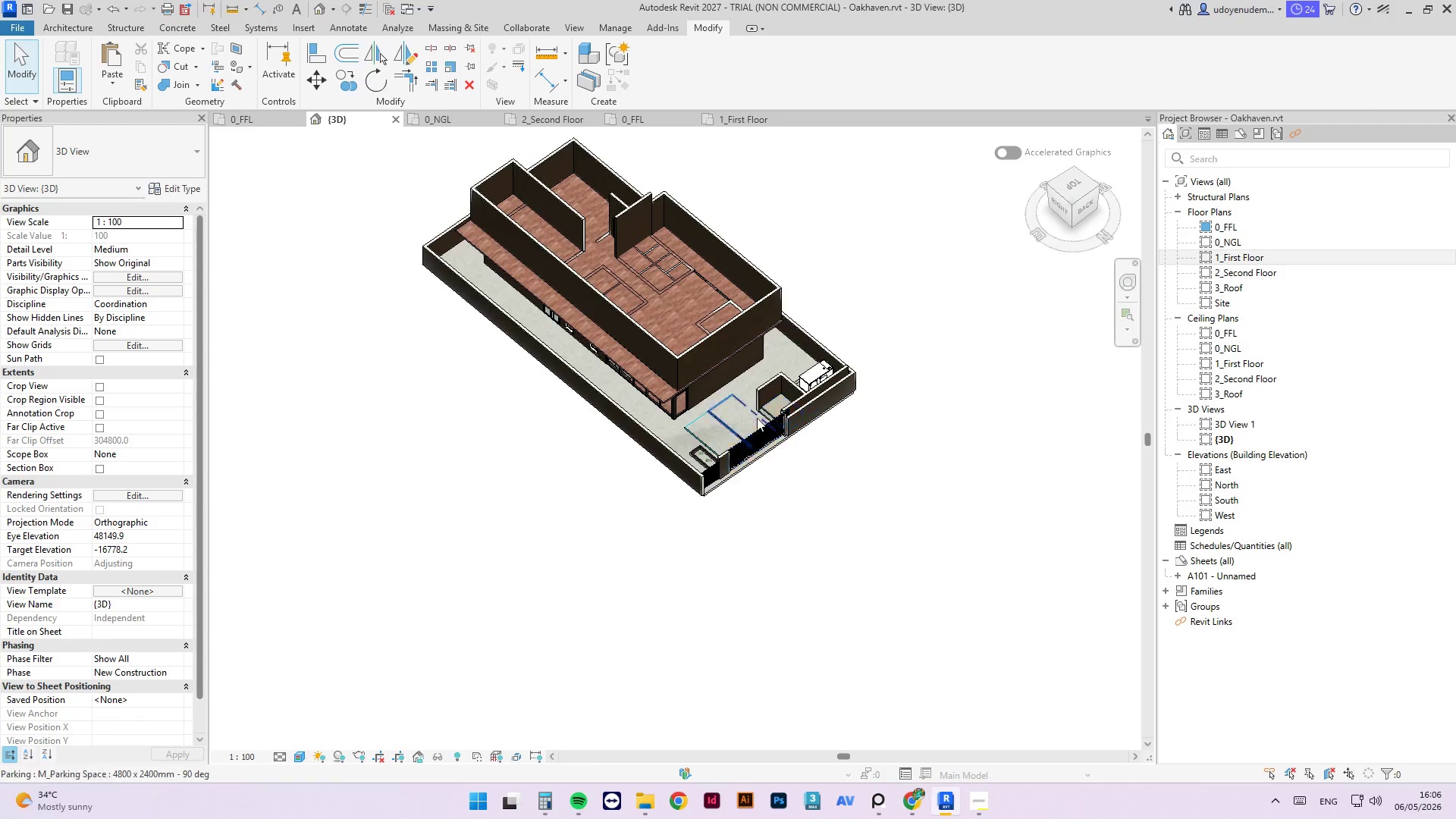 
hold_key(key=ShiftLeft, duration=1.23)
 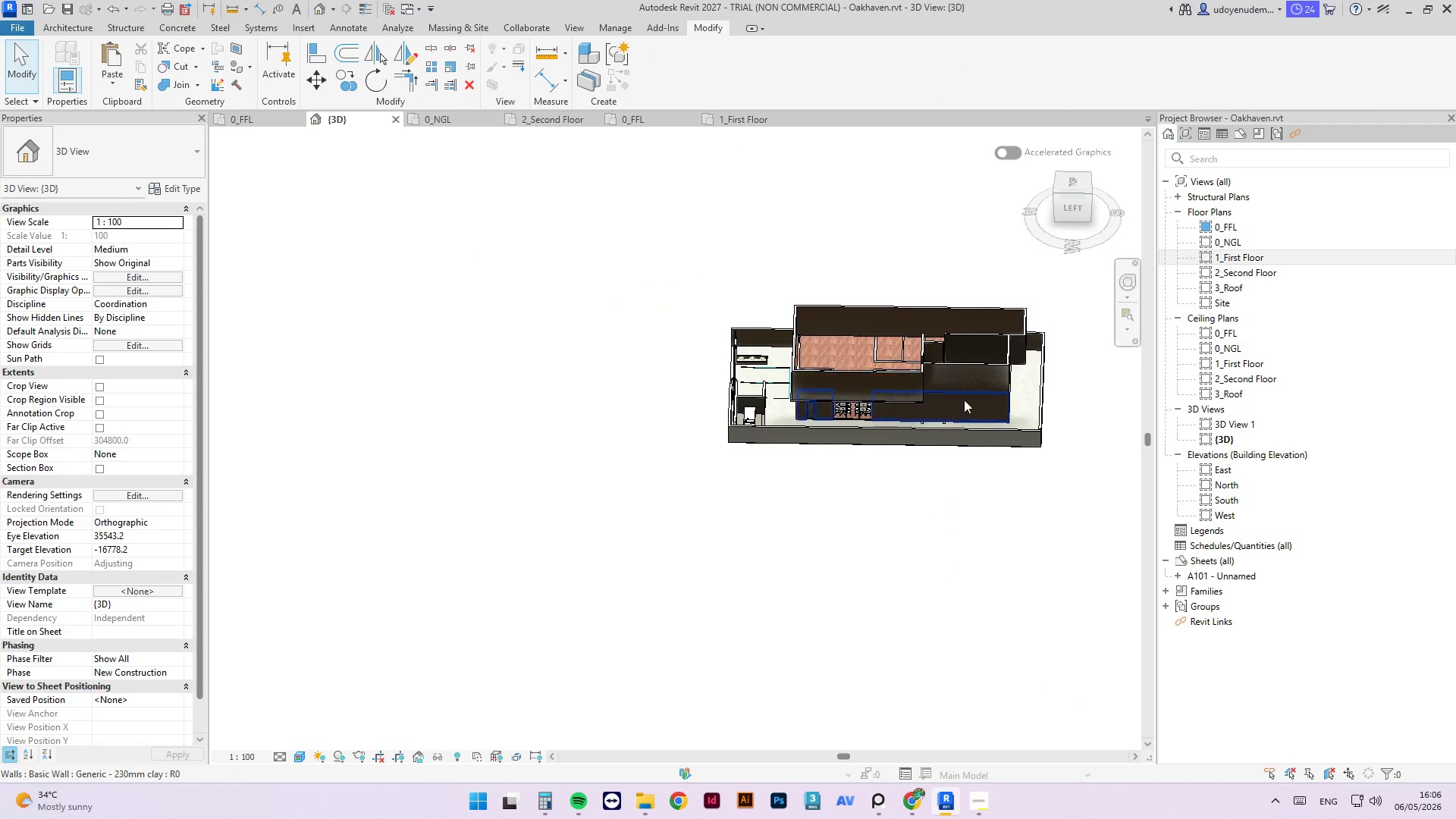 
scroll: coordinate [739, 417], scroll_direction: down, amount: 2.0
 